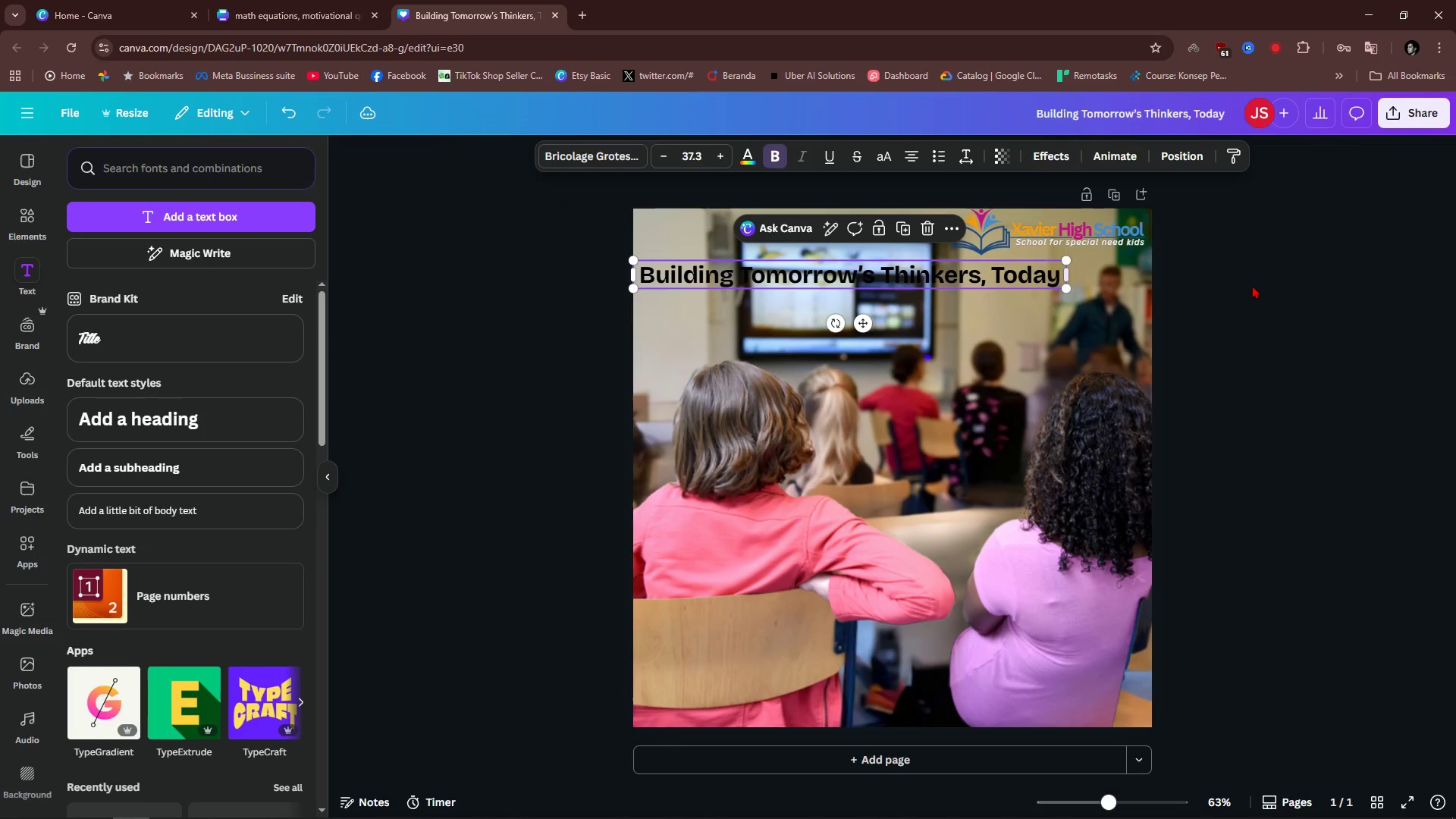 
left_click([1253, 285])
 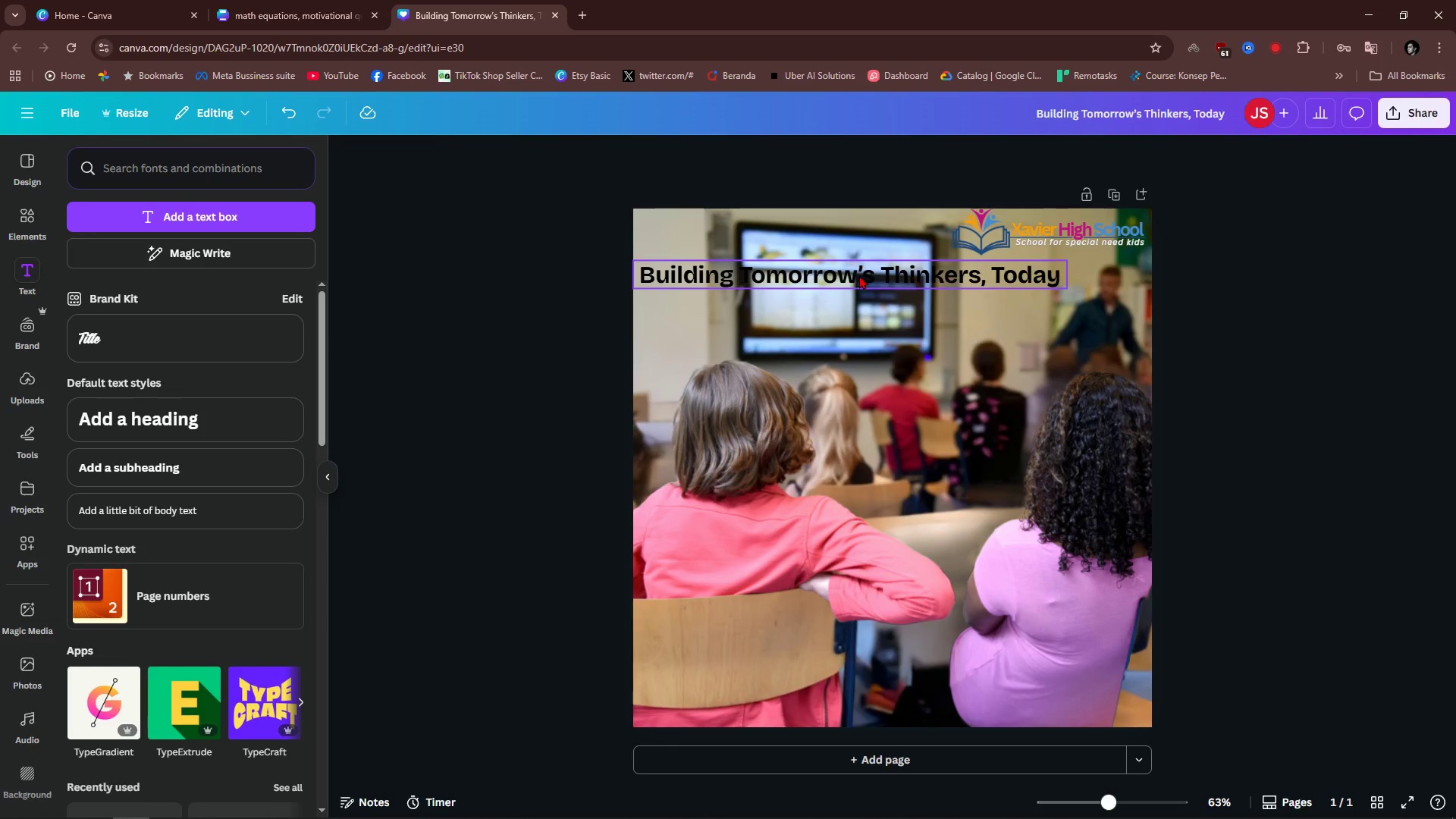 
left_click_drag(start_coordinate=[859, 276], to_coordinate=[907, 290])
 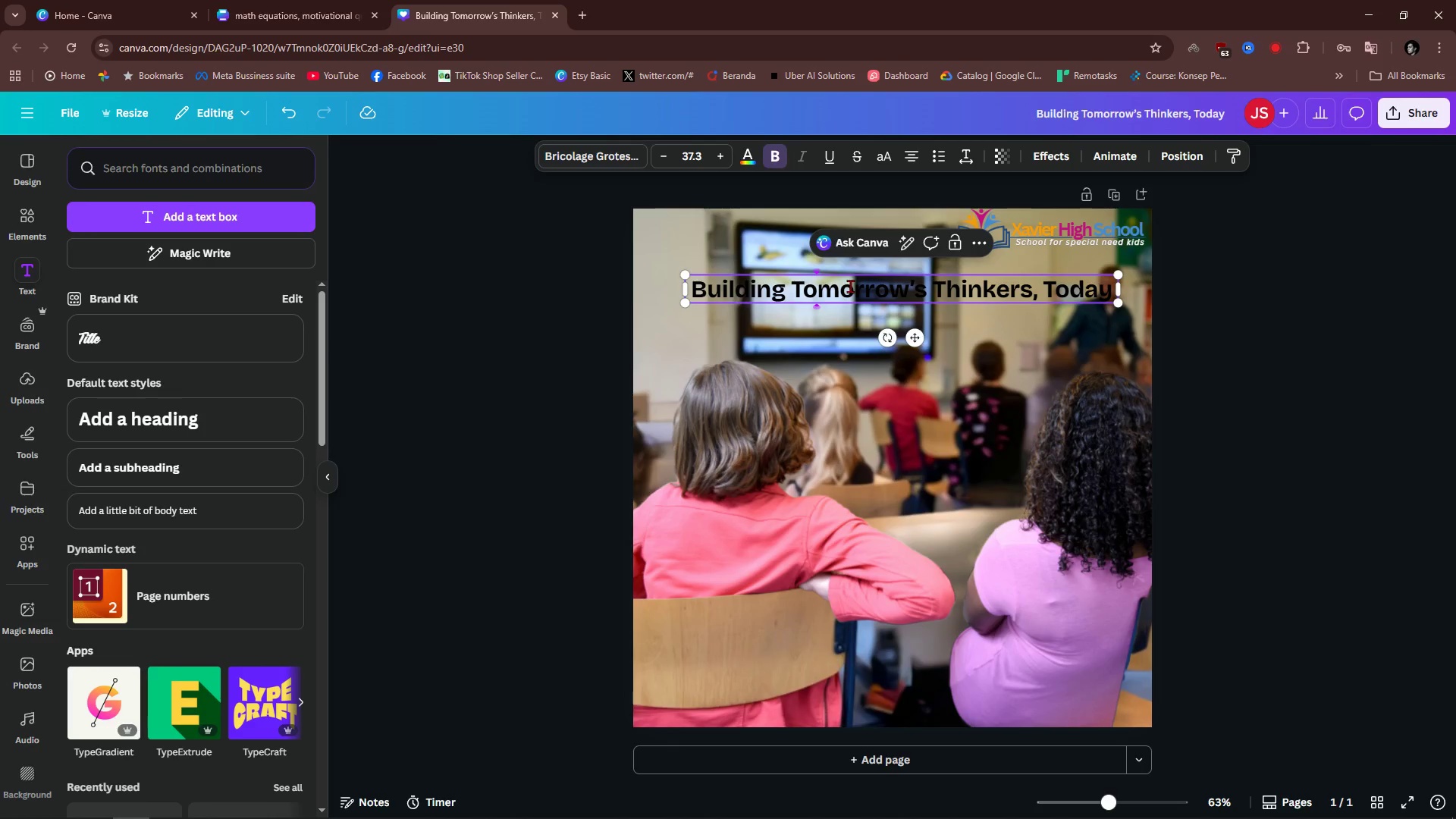 
key(Control+A)
 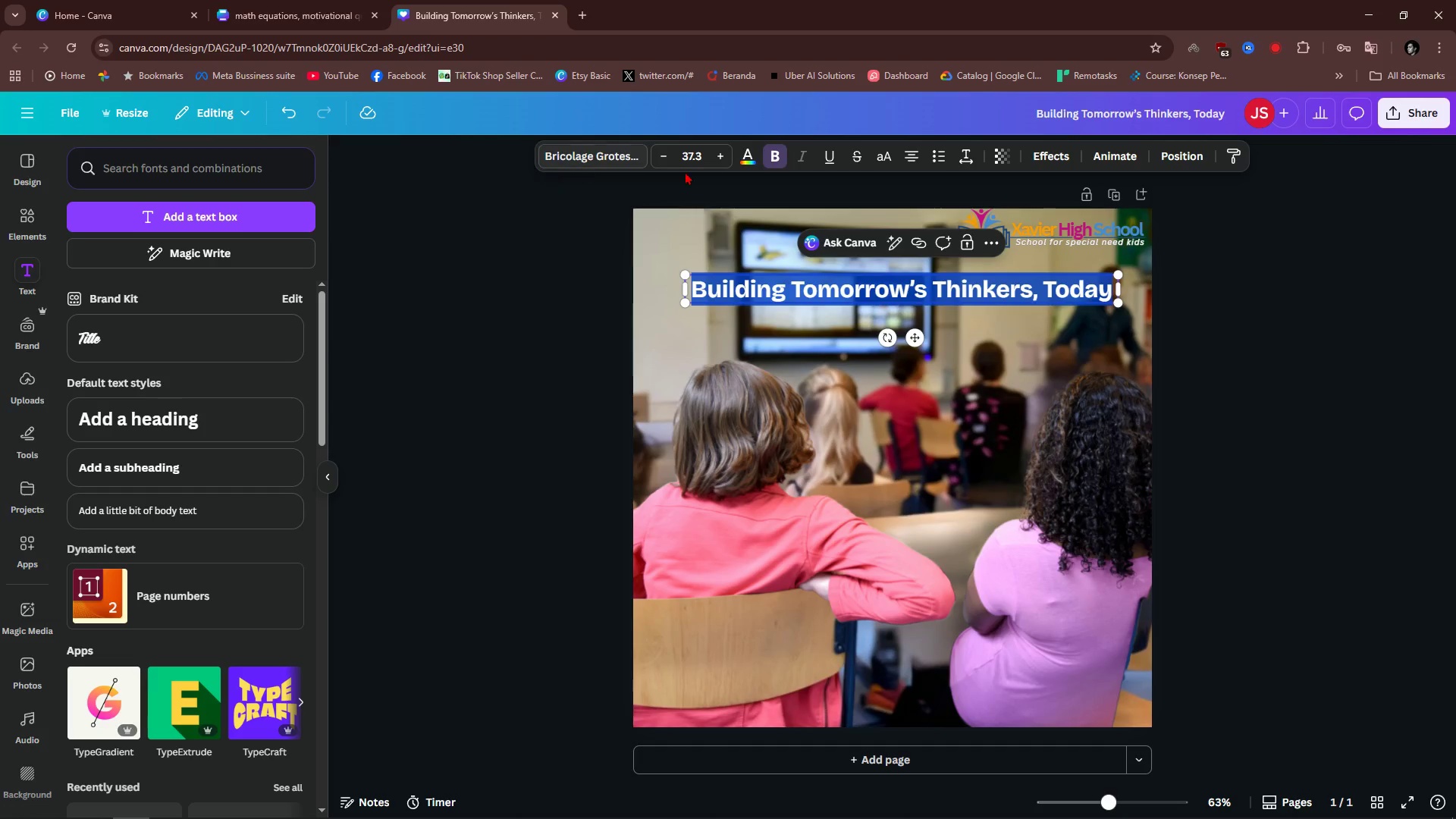 
left_click([754, 152])
 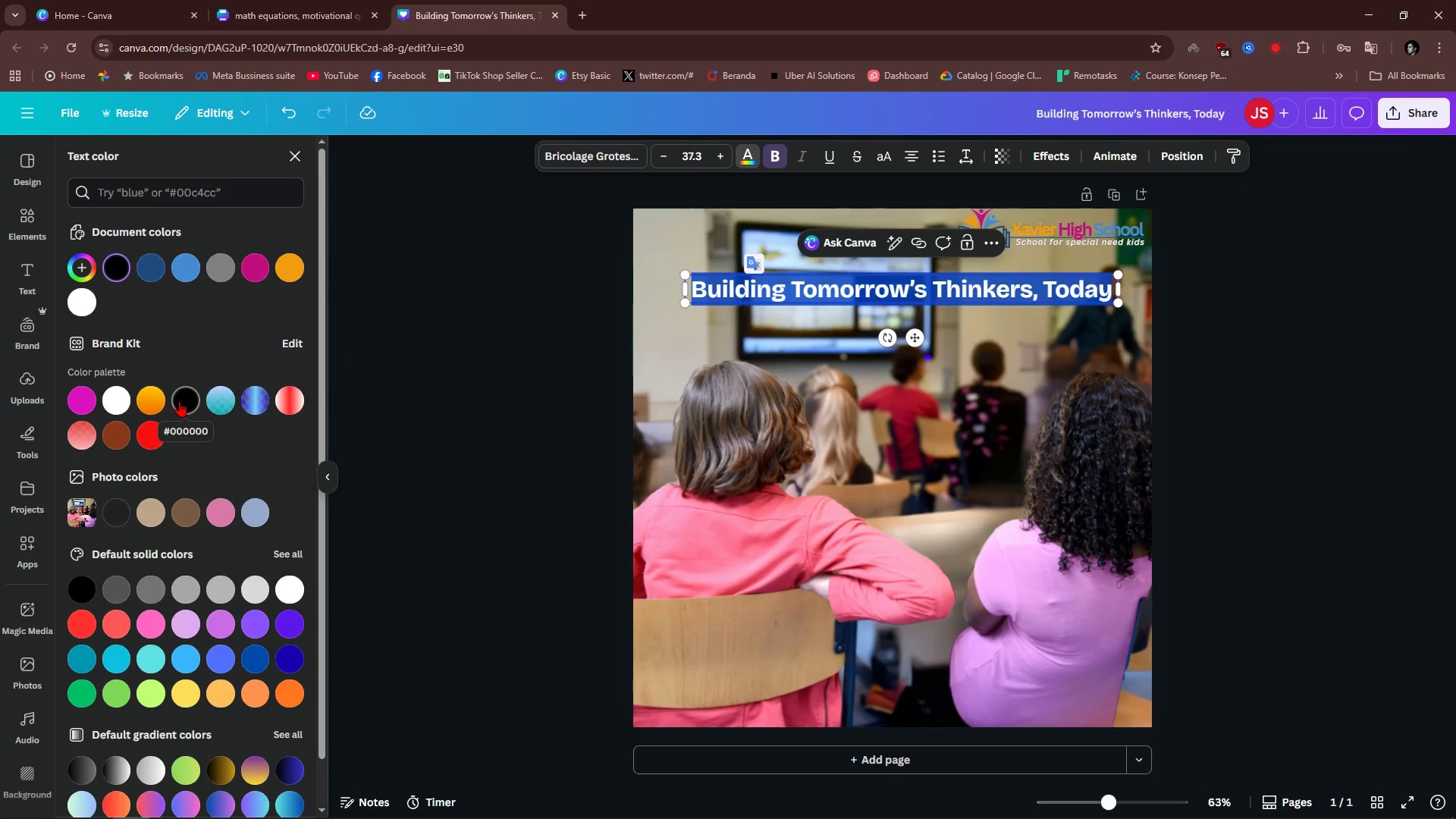 
left_click([297, 272])
 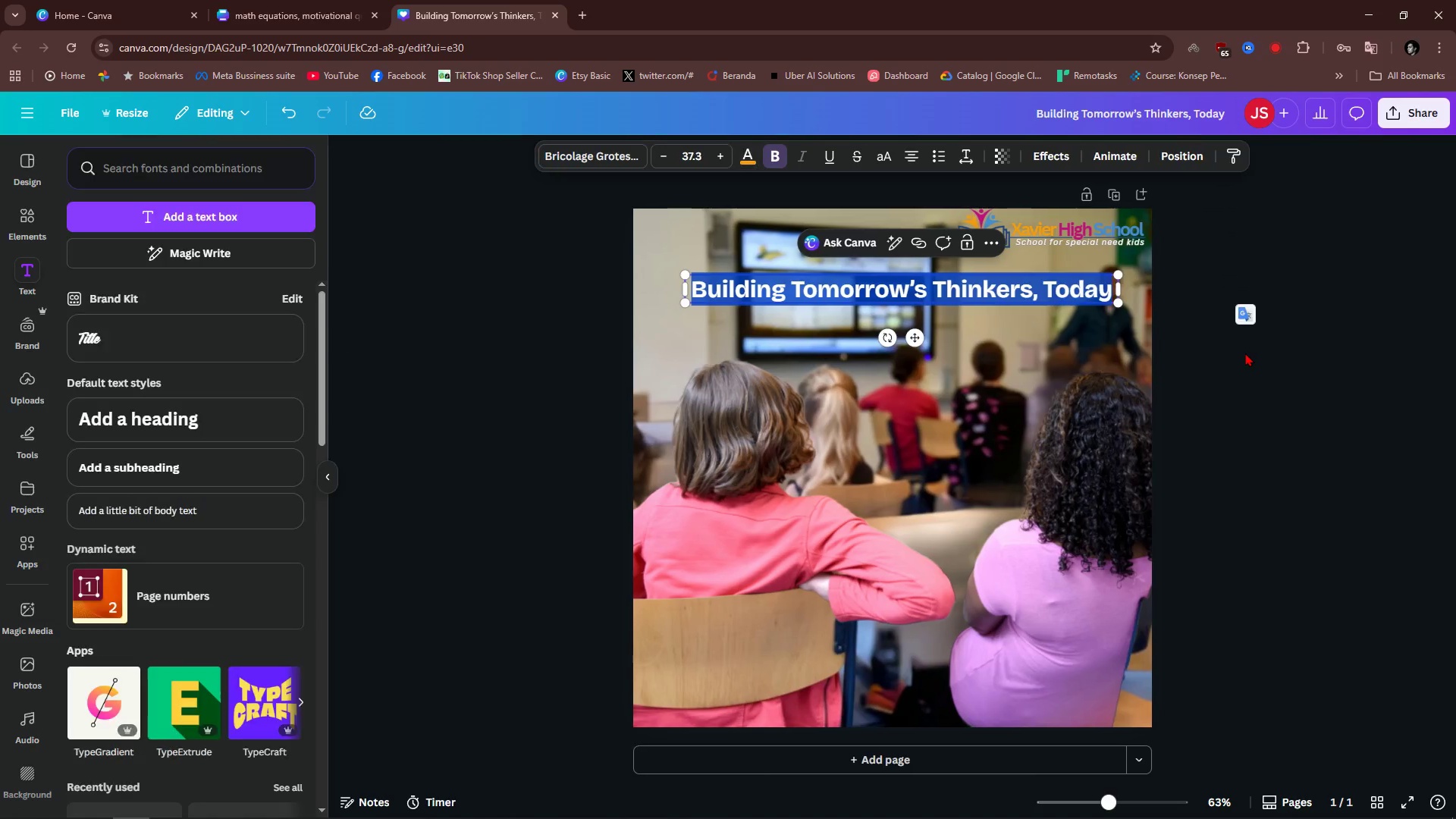 
left_click([1271, 328])
 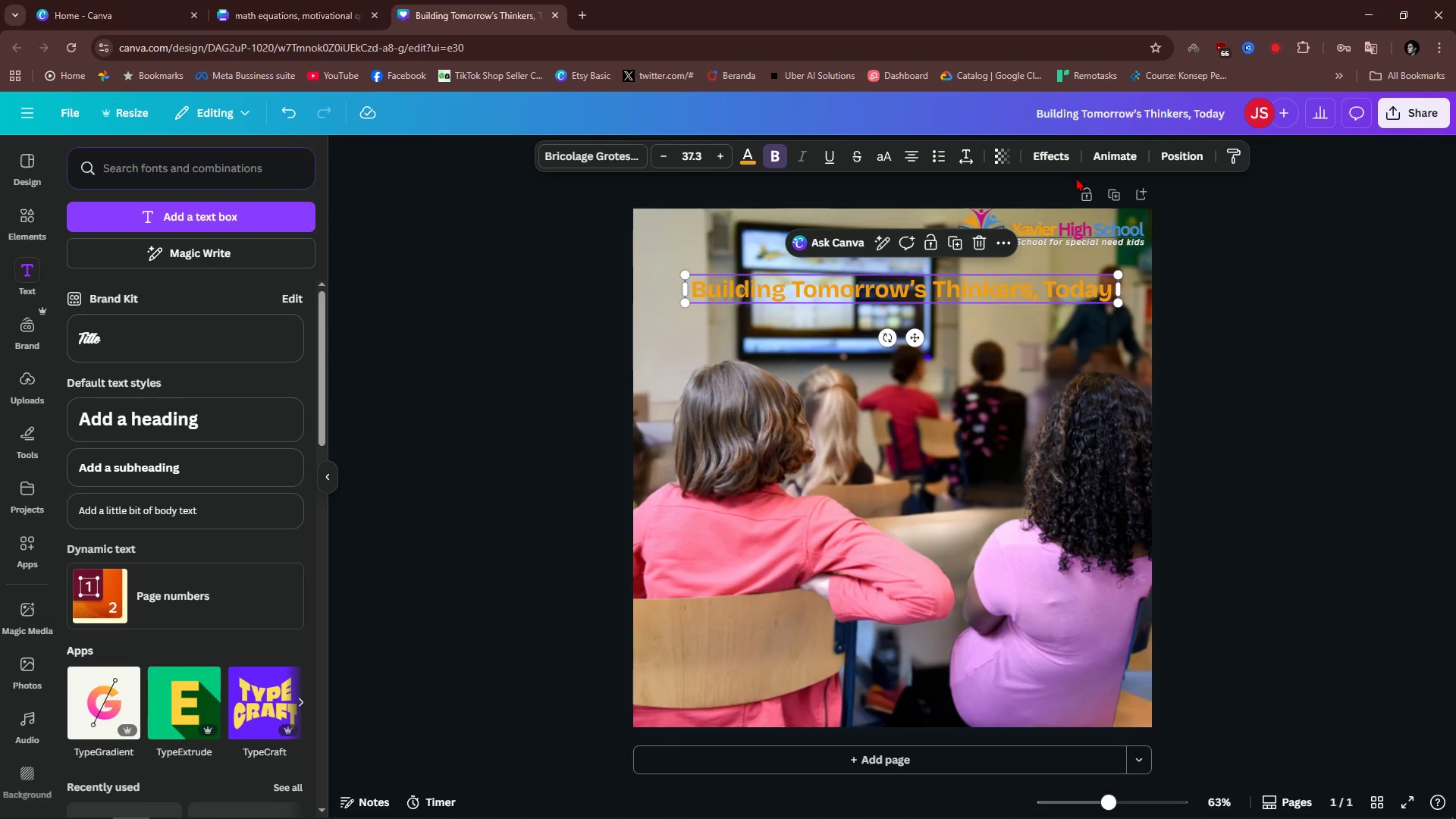 
left_click([1070, 154])
 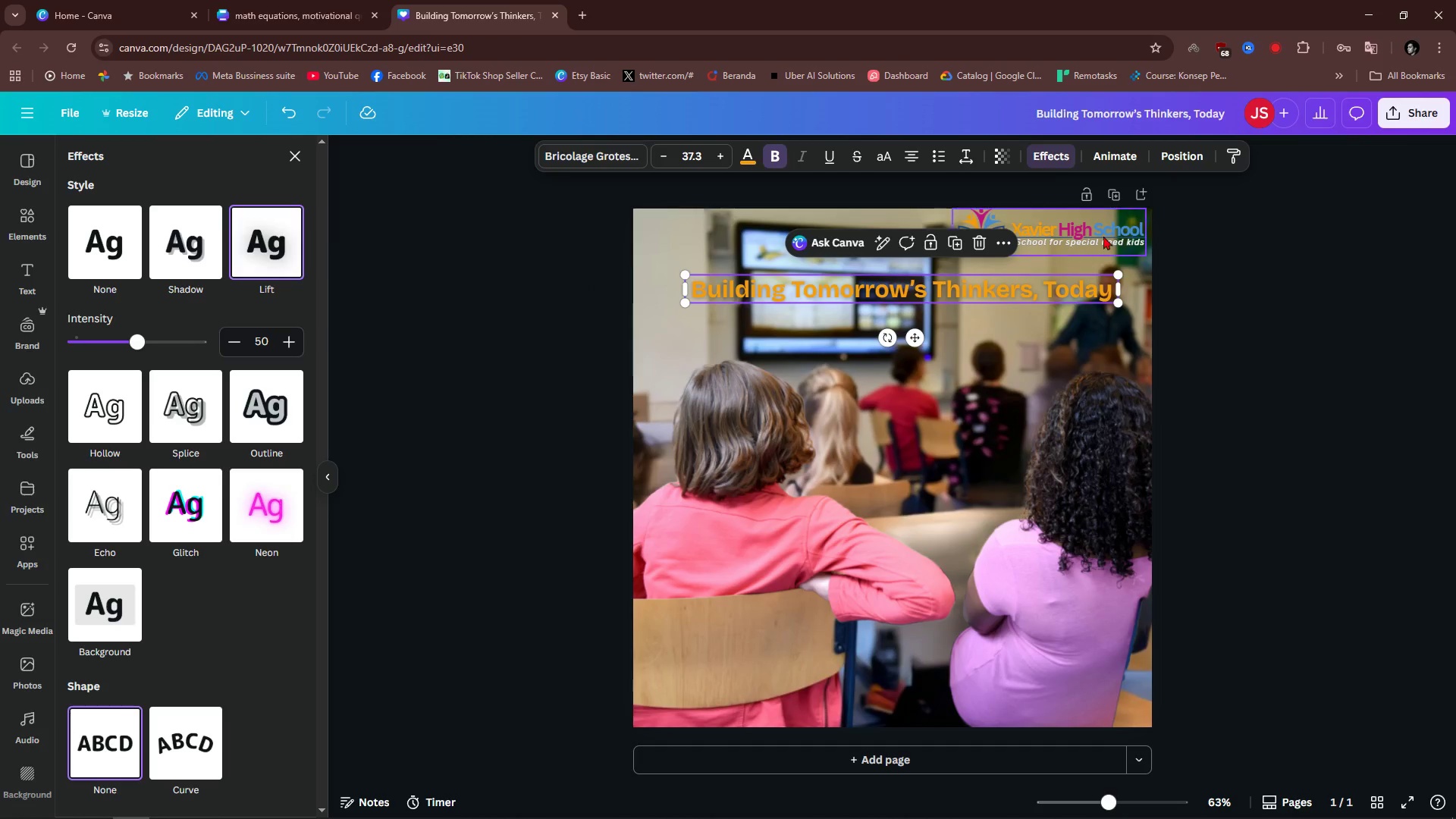 
double_click([1323, 313])
 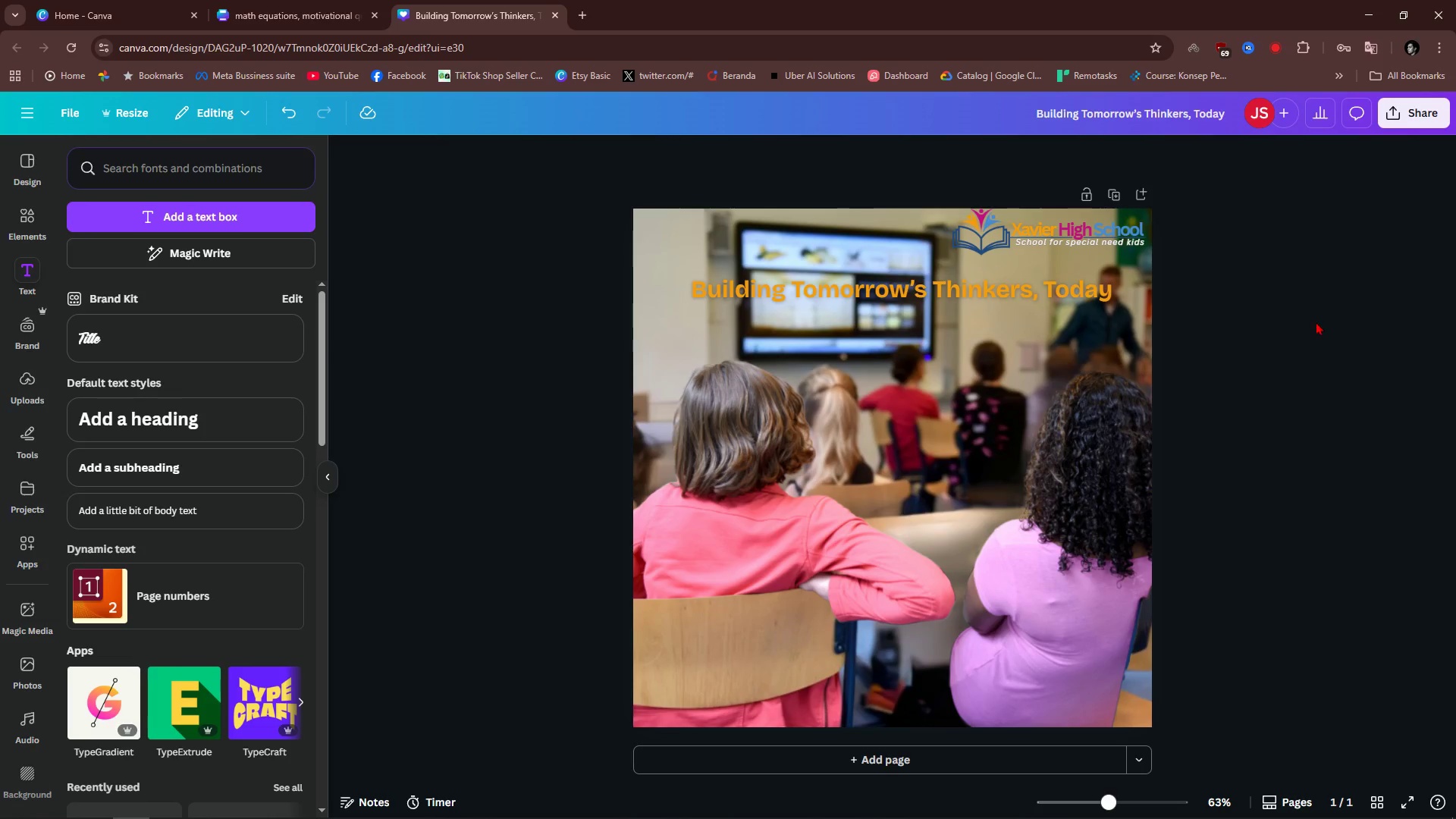 
wait(5.62)
 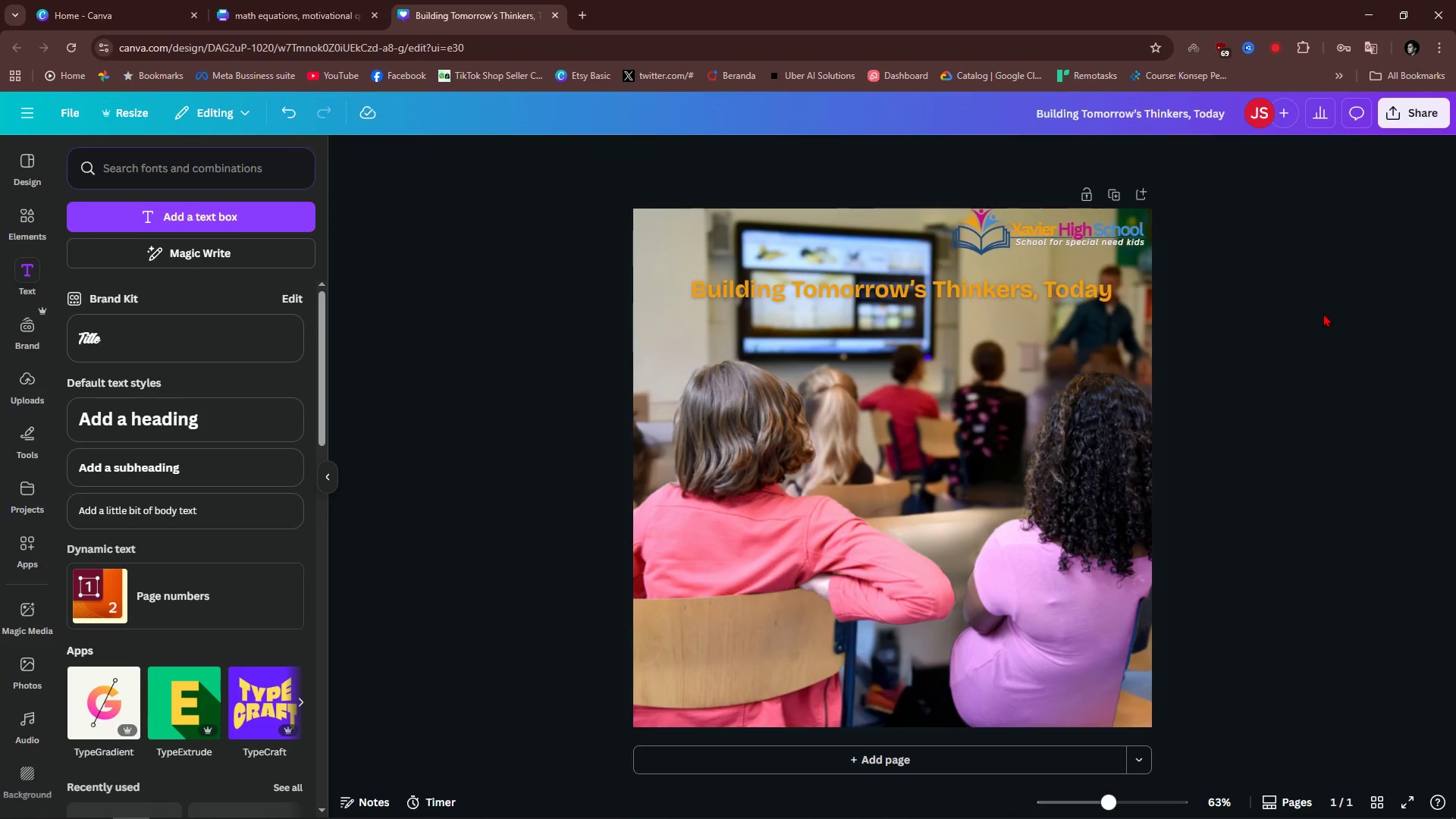 
left_click_drag(start_coordinate=[902, 294], to_coordinate=[910, 356])
 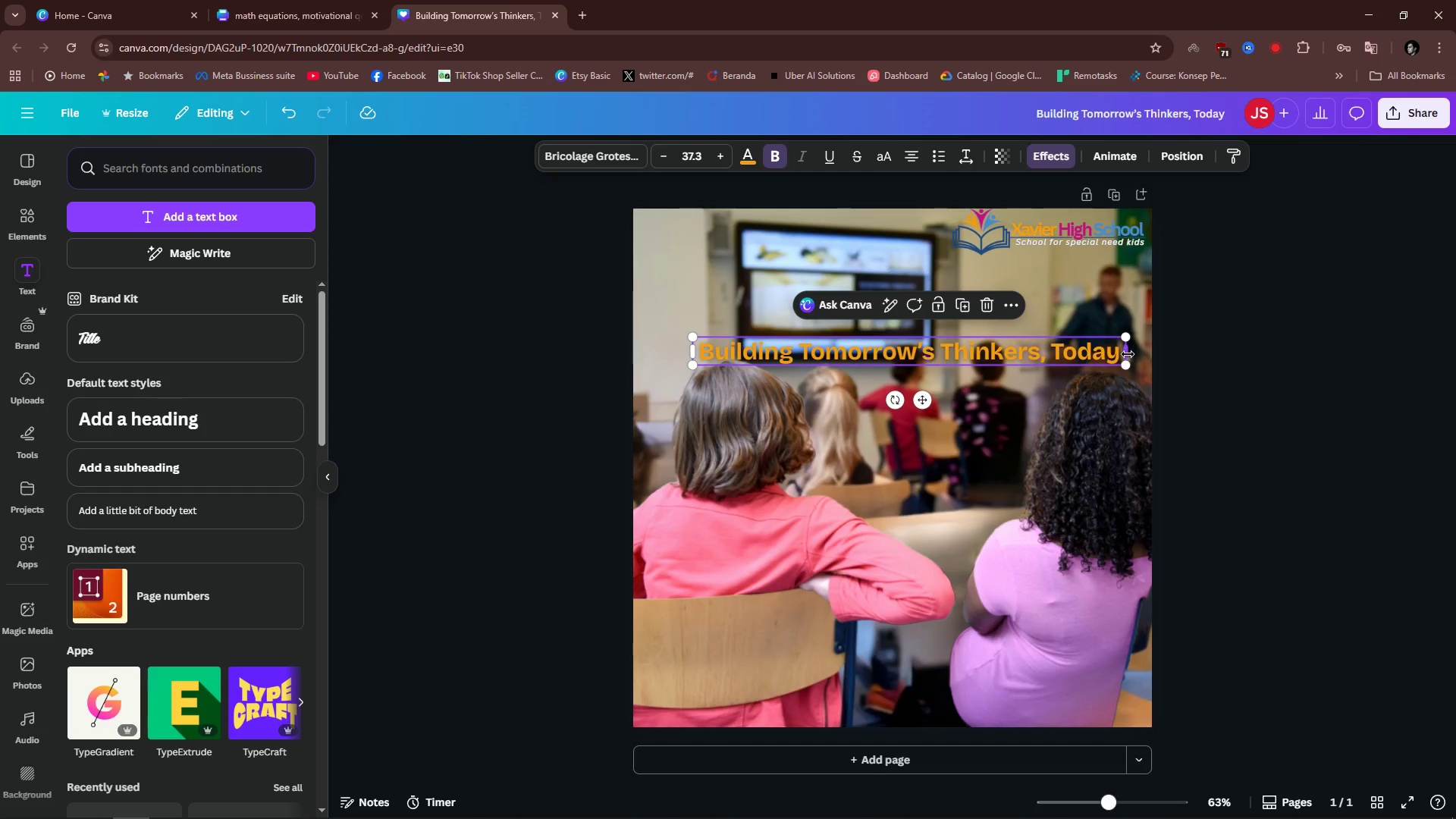 
left_click_drag(start_coordinate=[1126, 361], to_coordinate=[1323, 475])
 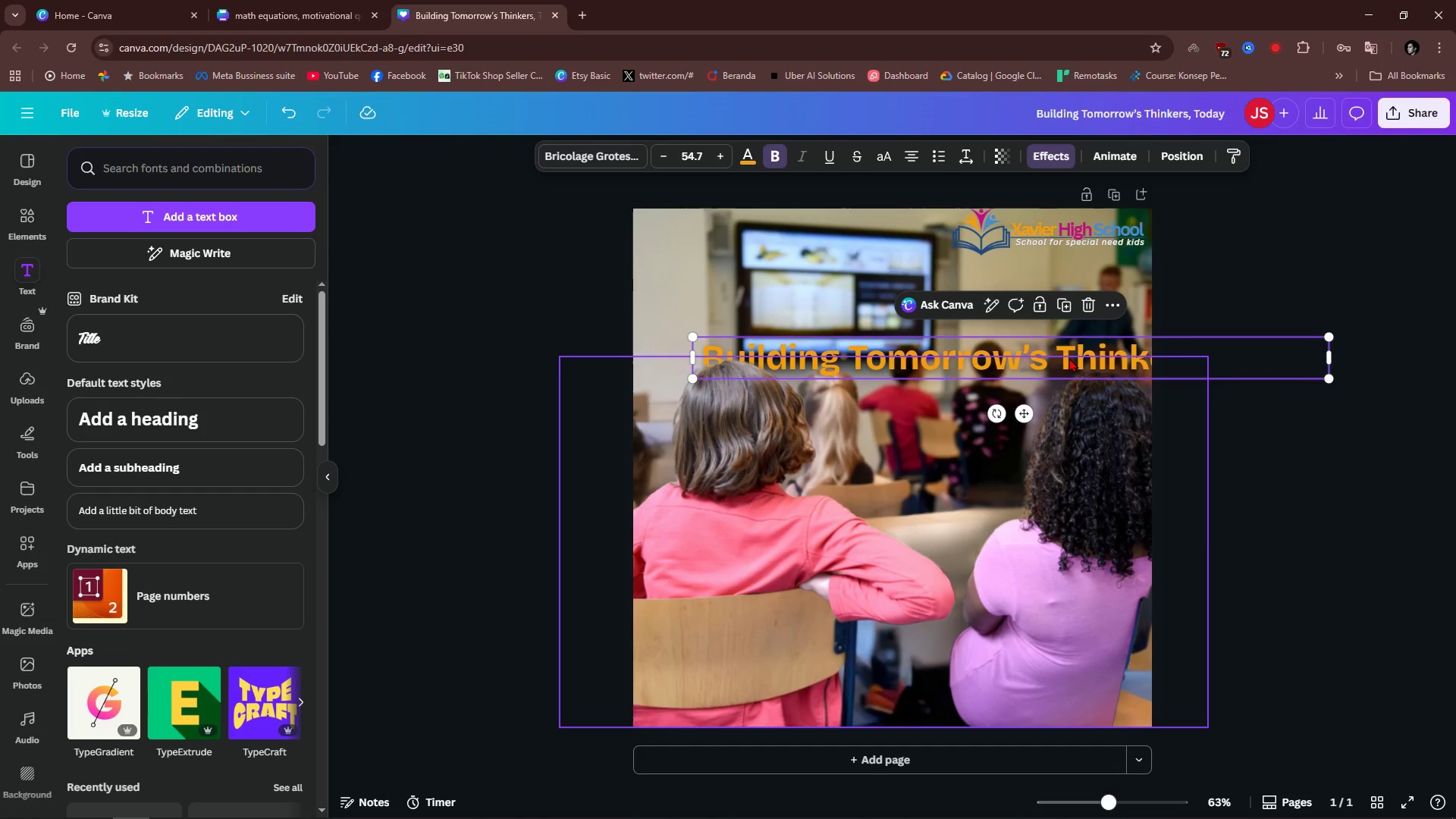 
double_click([1068, 357])
 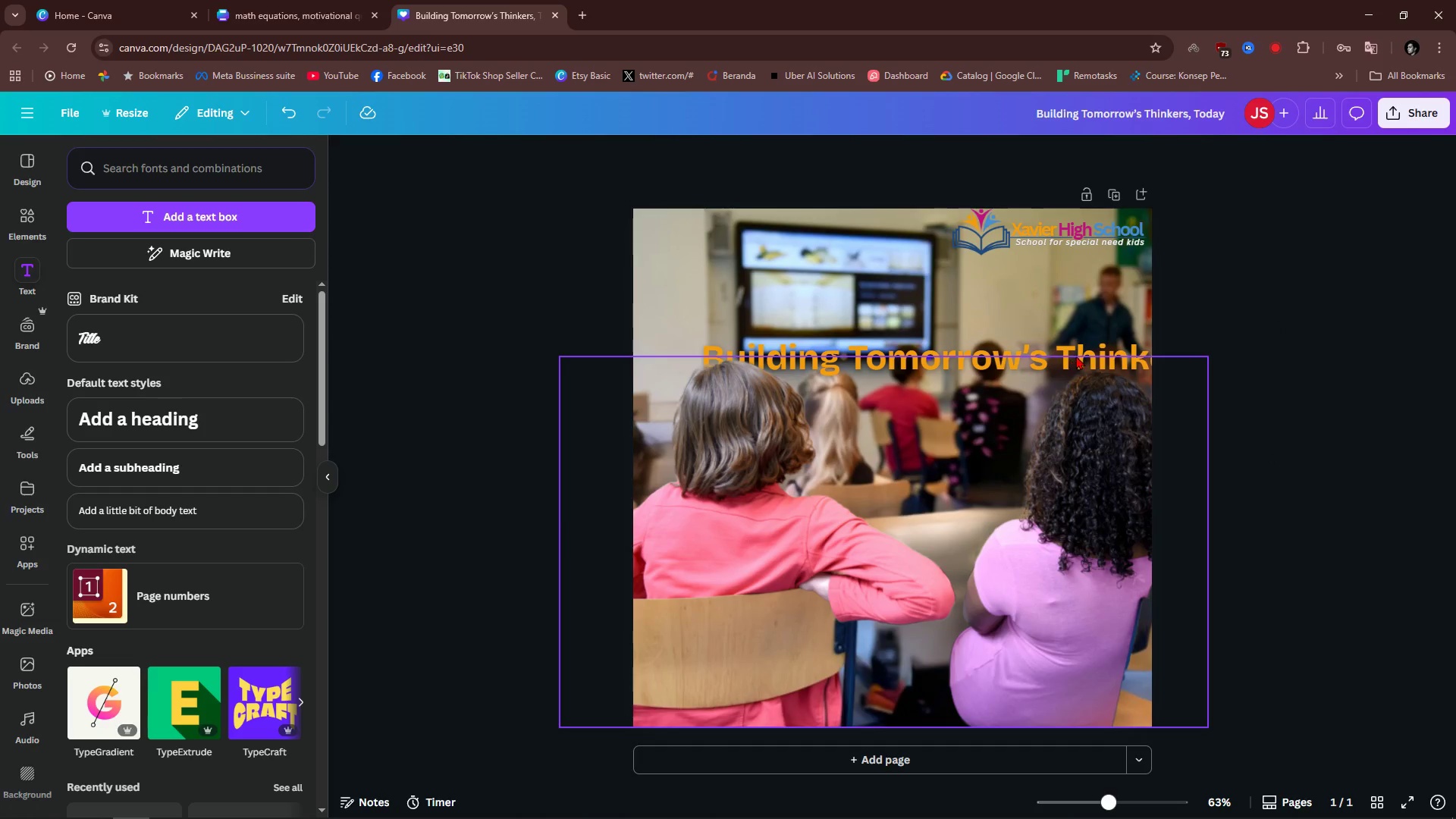 
left_click_drag(start_coordinate=[1077, 355], to_coordinate=[1075, 304])
 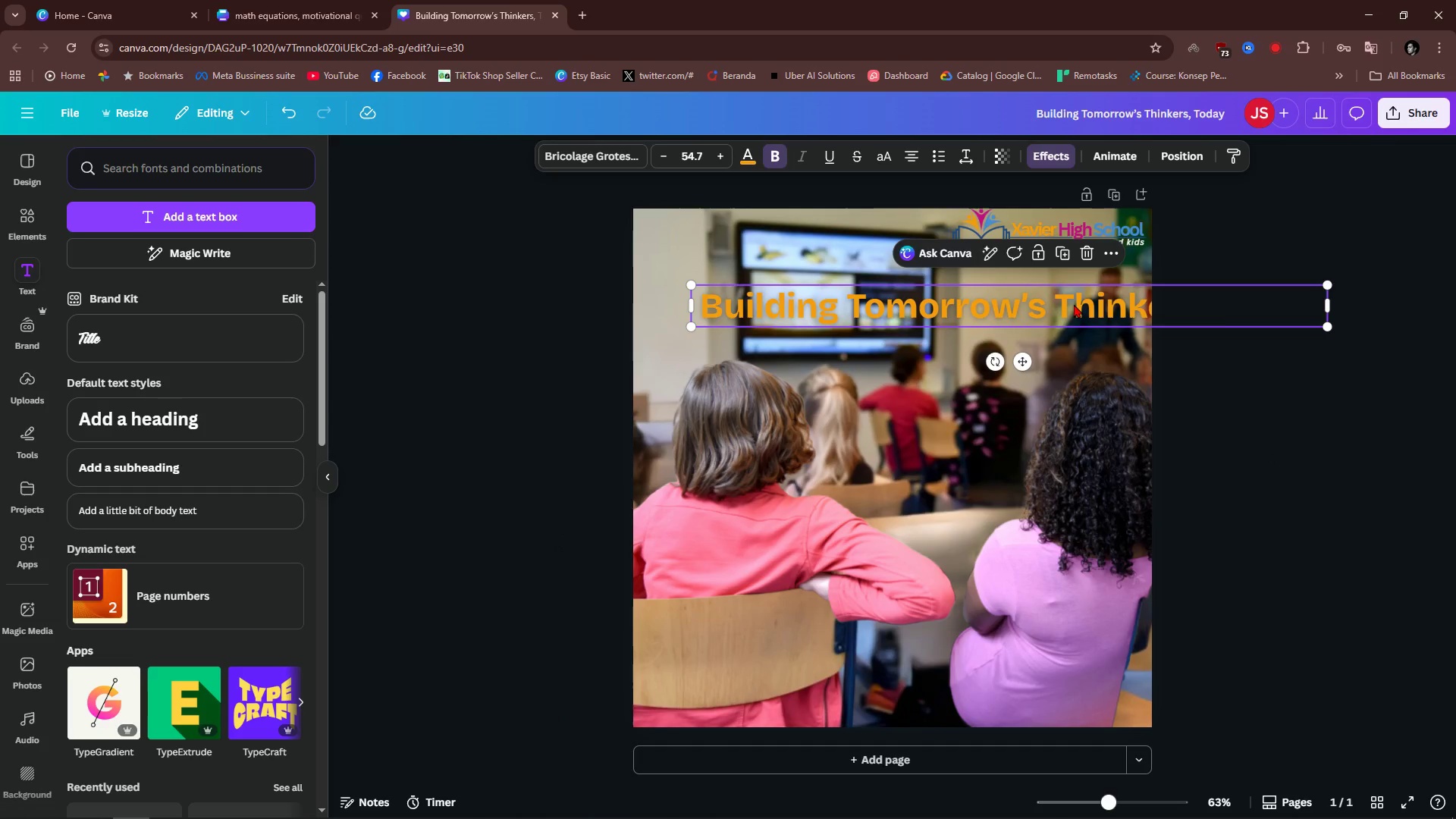 
left_click([1074, 304])
 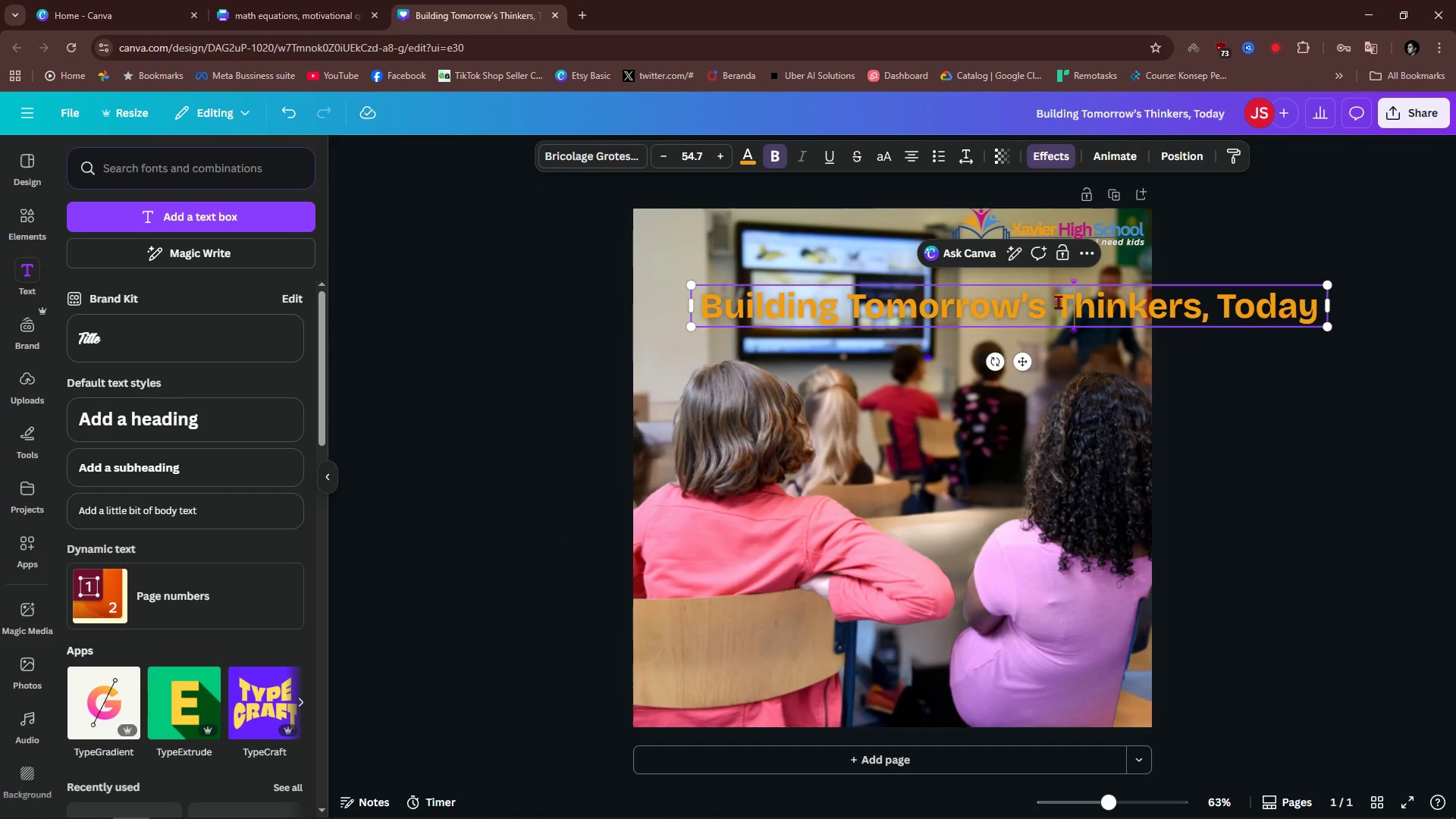 
left_click_drag(start_coordinate=[1058, 303], to_coordinate=[1407, 322])
 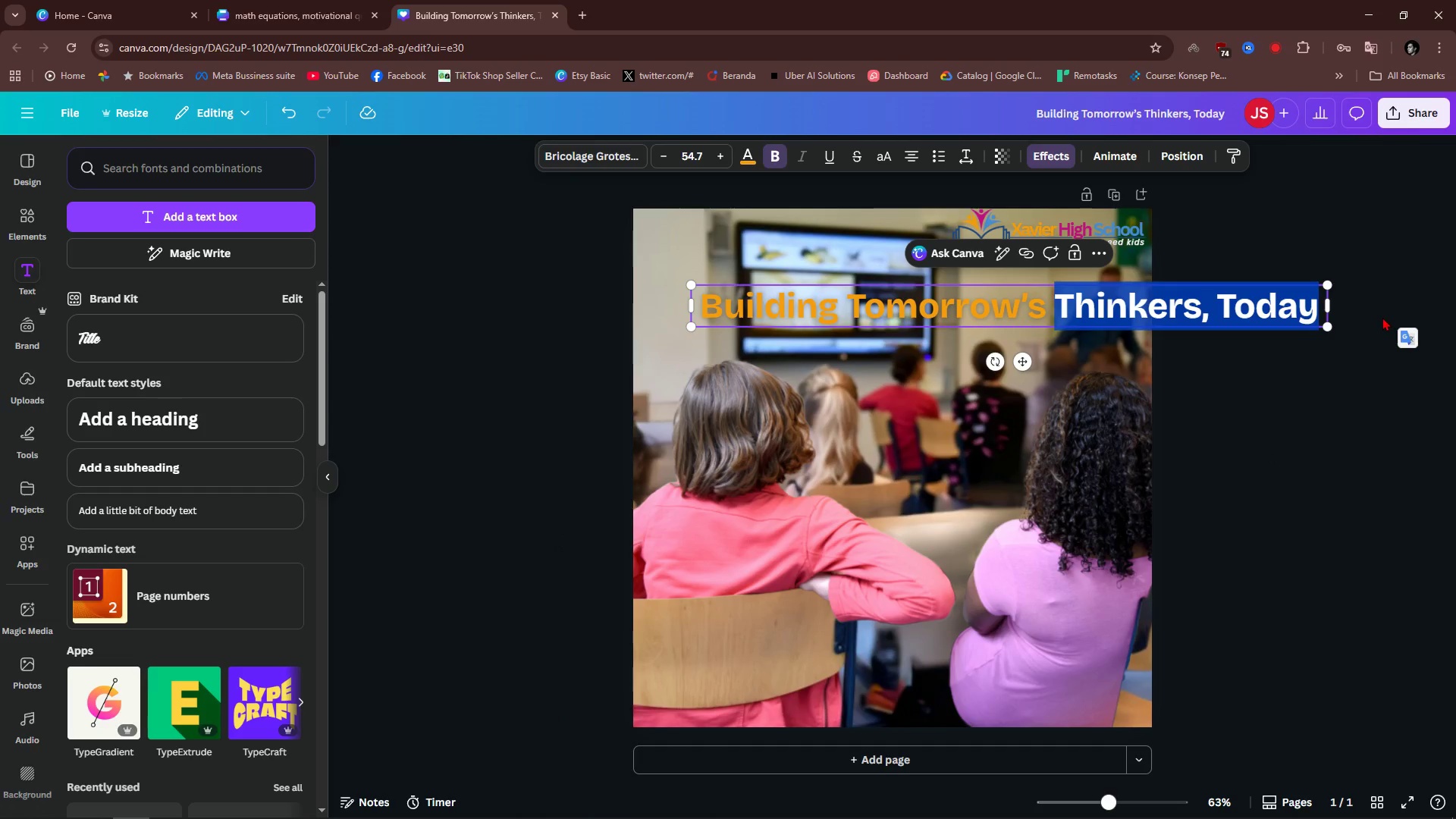 
key(Control+X)
 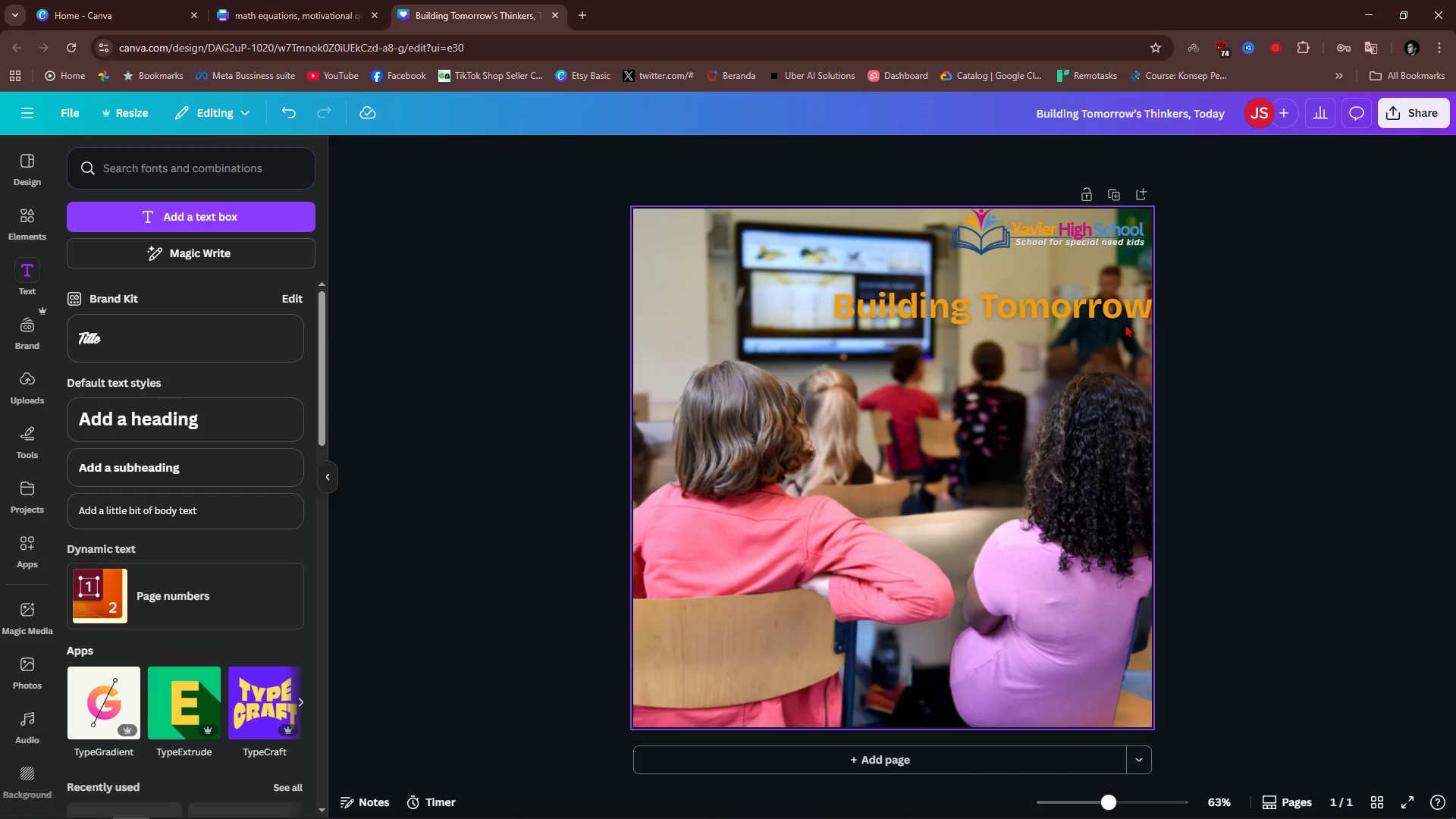 
left_click_drag(start_coordinate=[1097, 314], to_coordinate=[981, 317])
 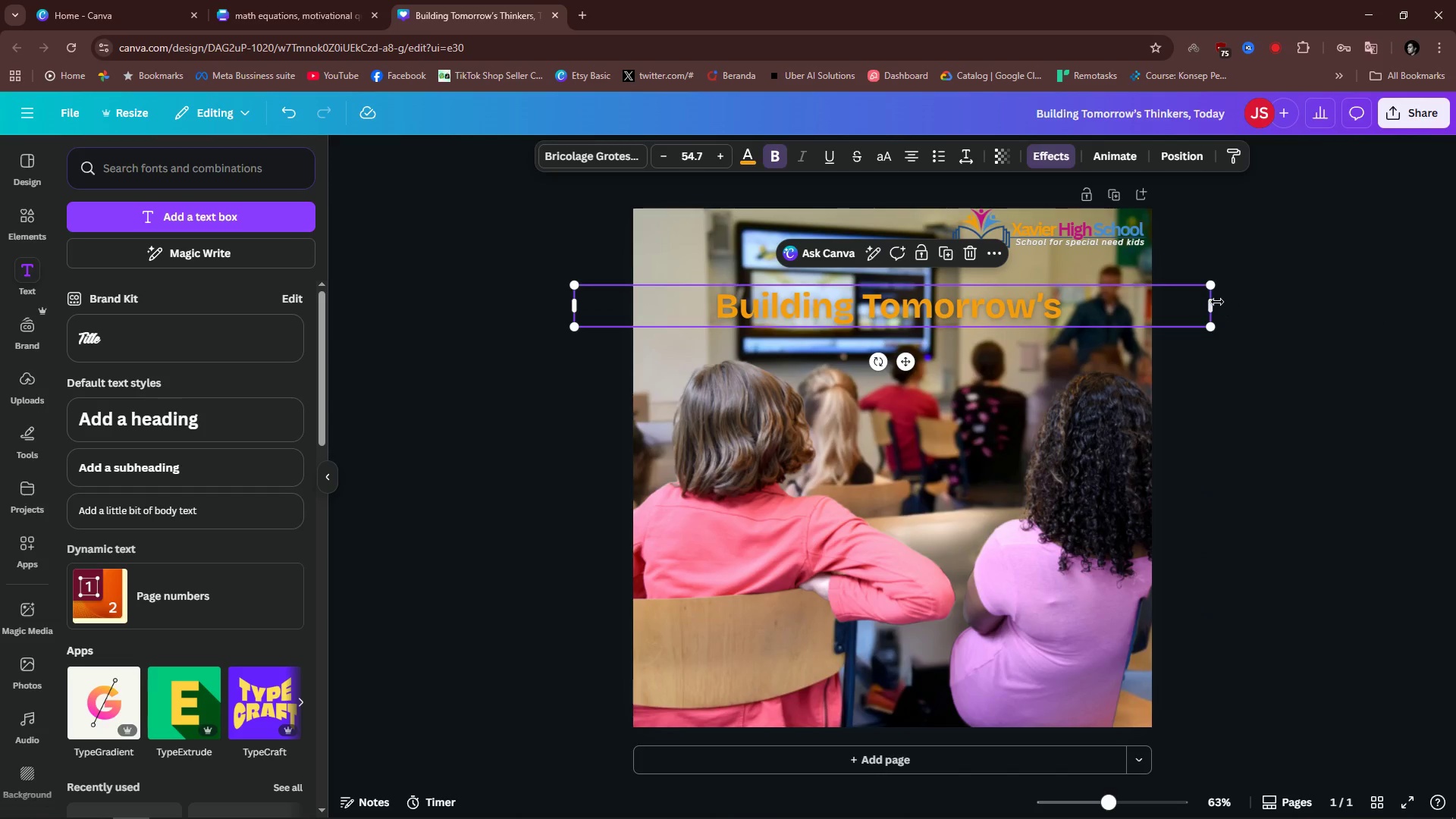 
left_click_drag(start_coordinate=[1213, 303], to_coordinate=[940, 313])
 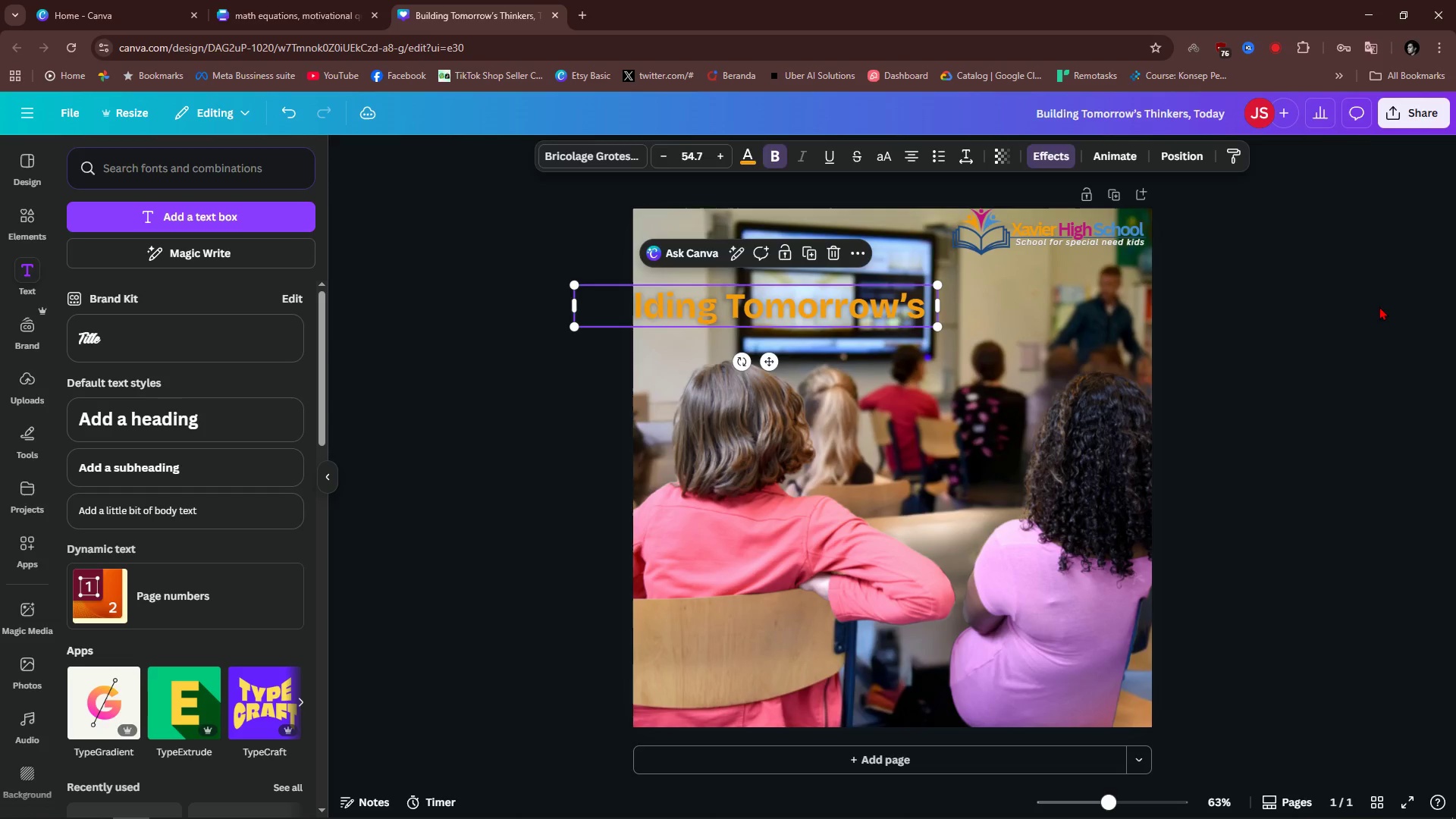 
left_click([1379, 306])
 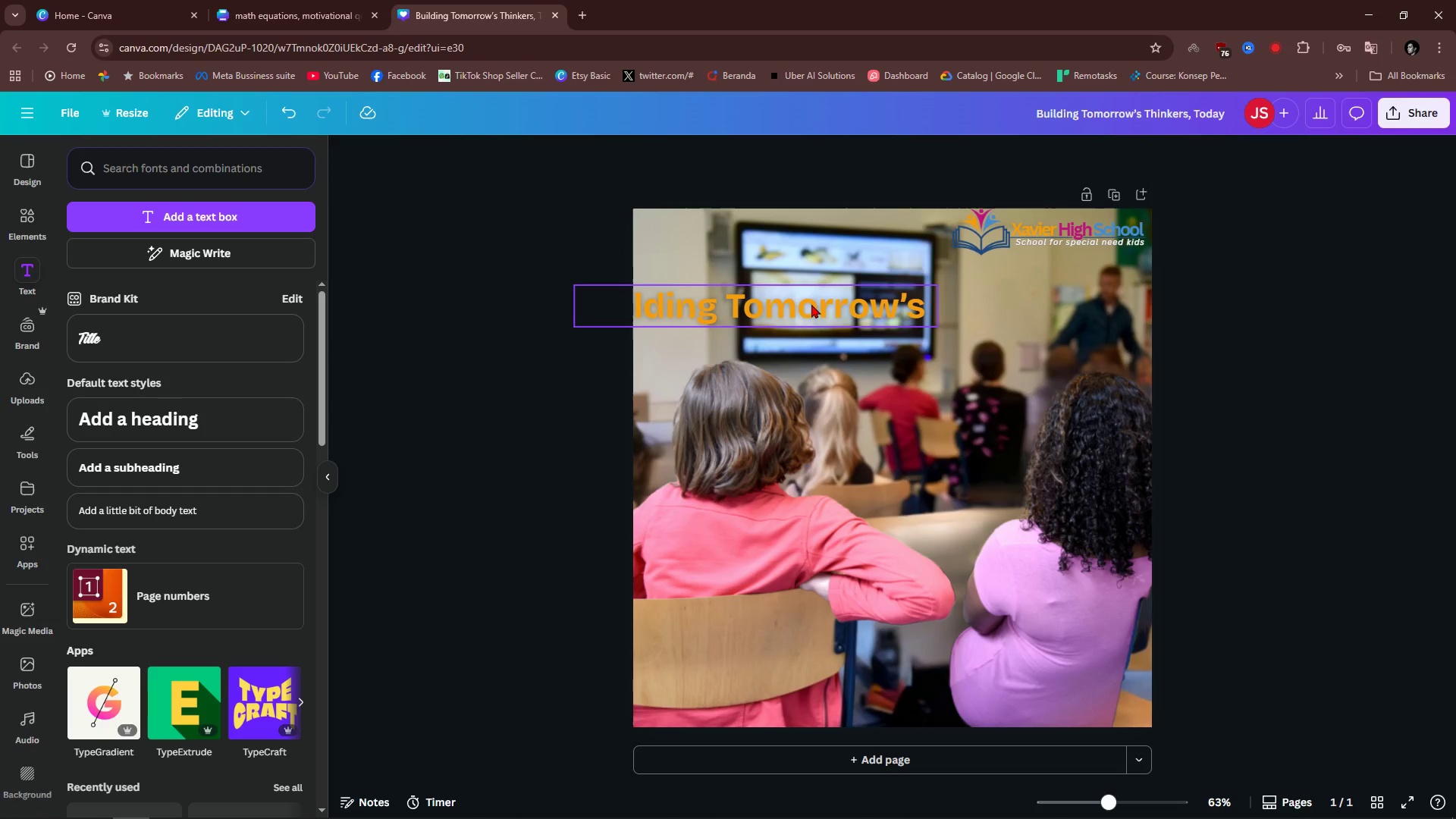 
left_click_drag(start_coordinate=[816, 306], to_coordinate=[934, 356])
 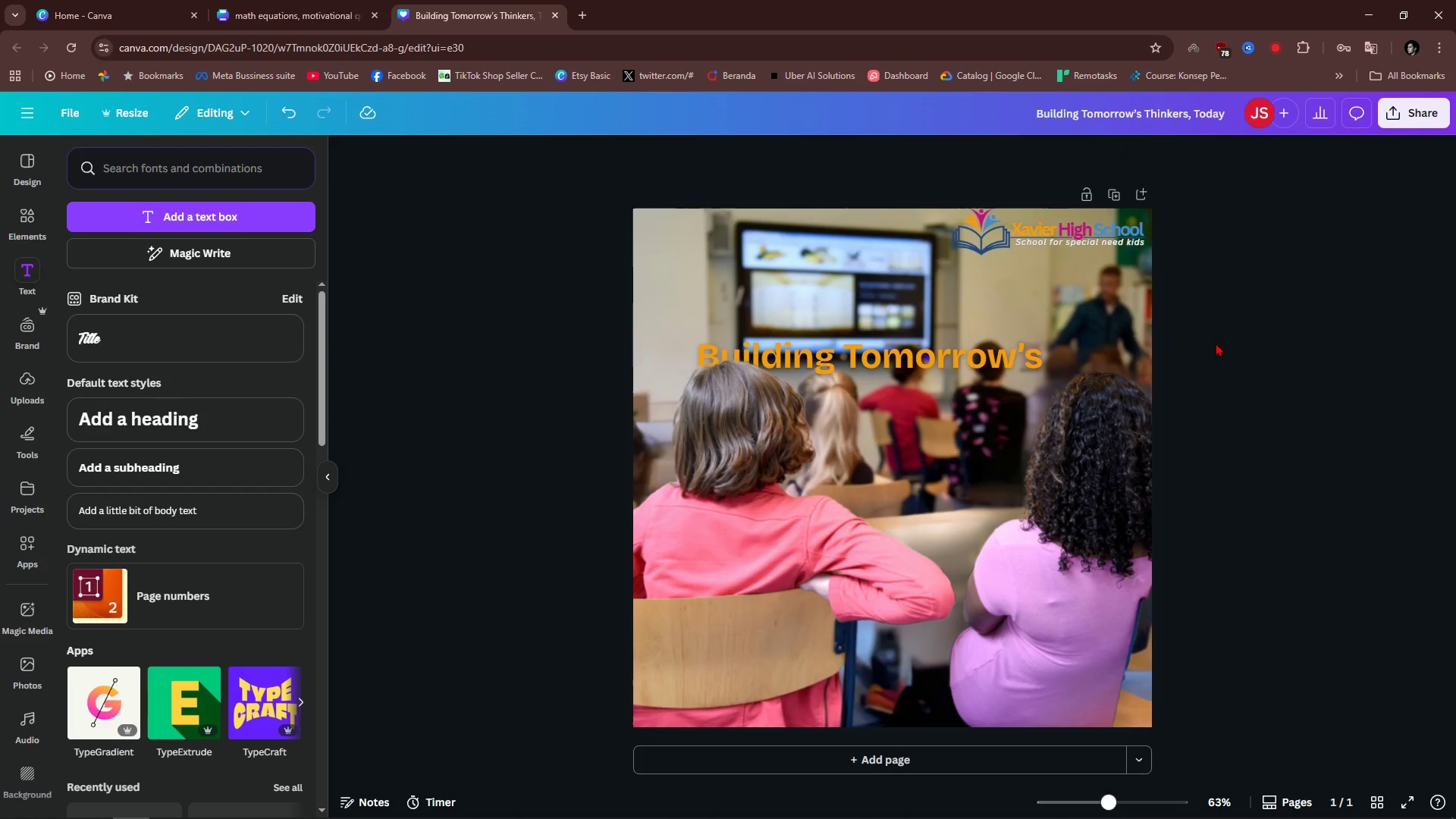 
hold_key(key=ControlLeft, duration=0.65)
scroll: coordinate [1256, 317], scroll_direction: up, amount: 3.0
 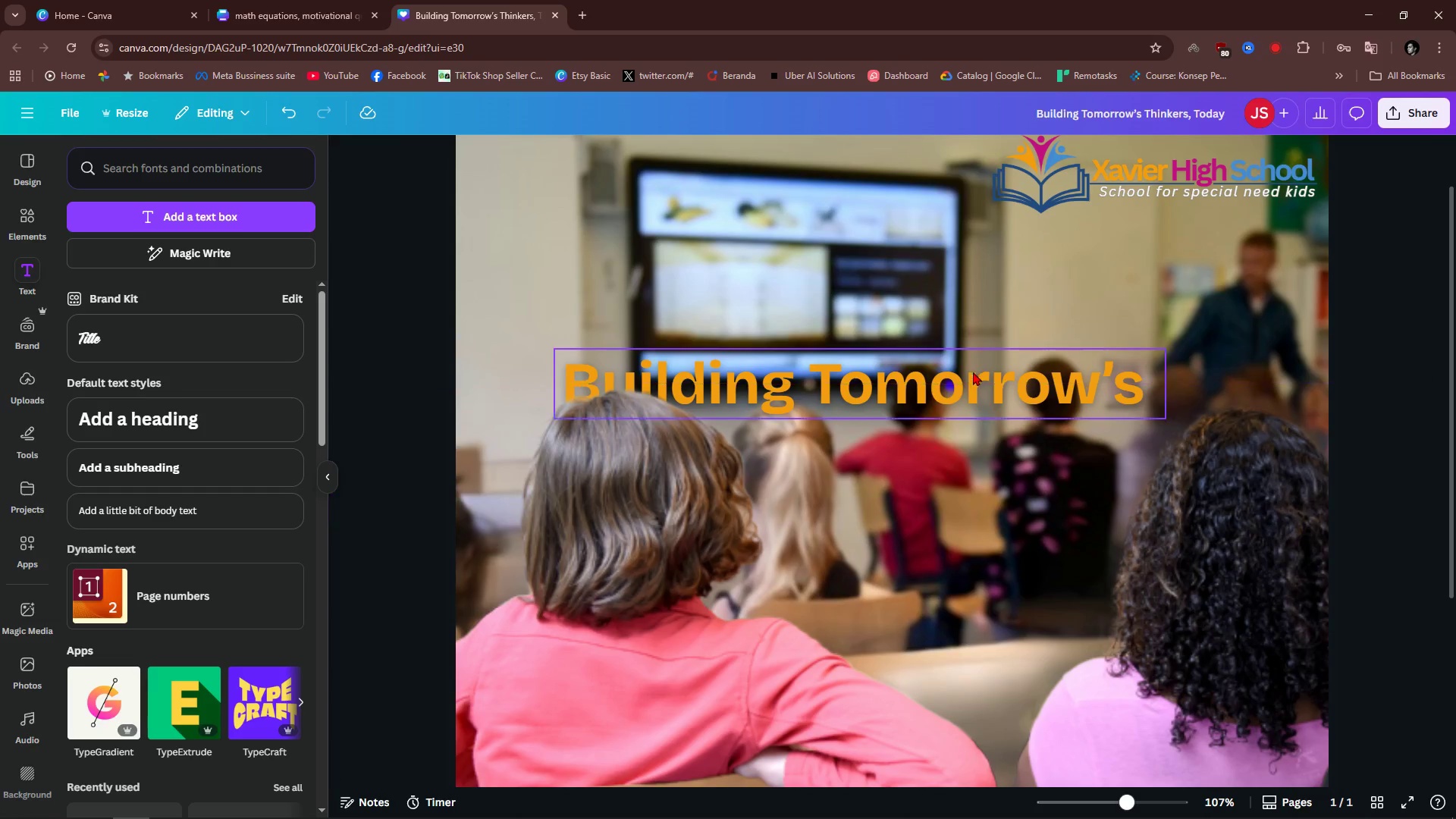 
left_click([979, 377])
 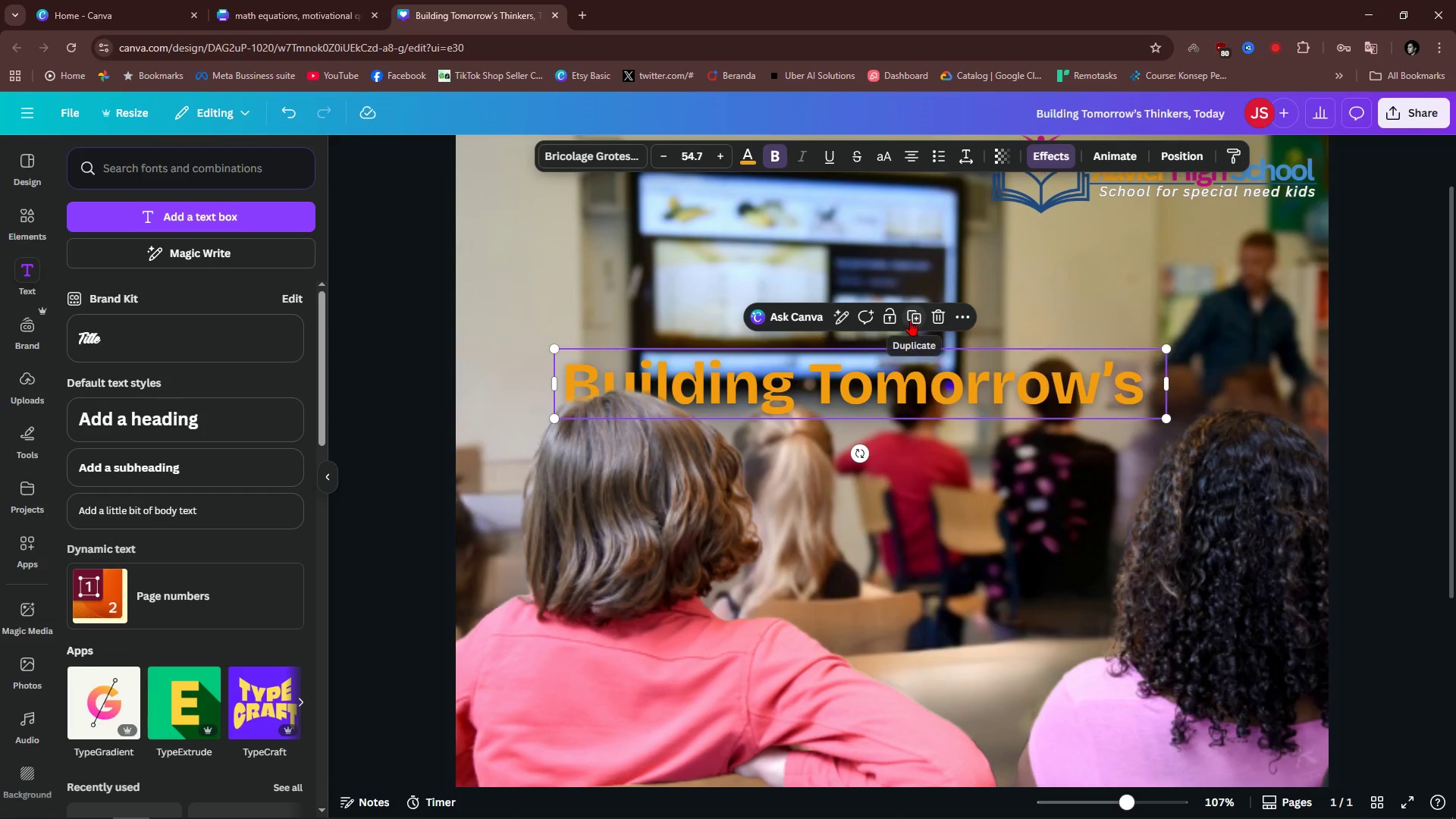 
left_click([912, 318])
 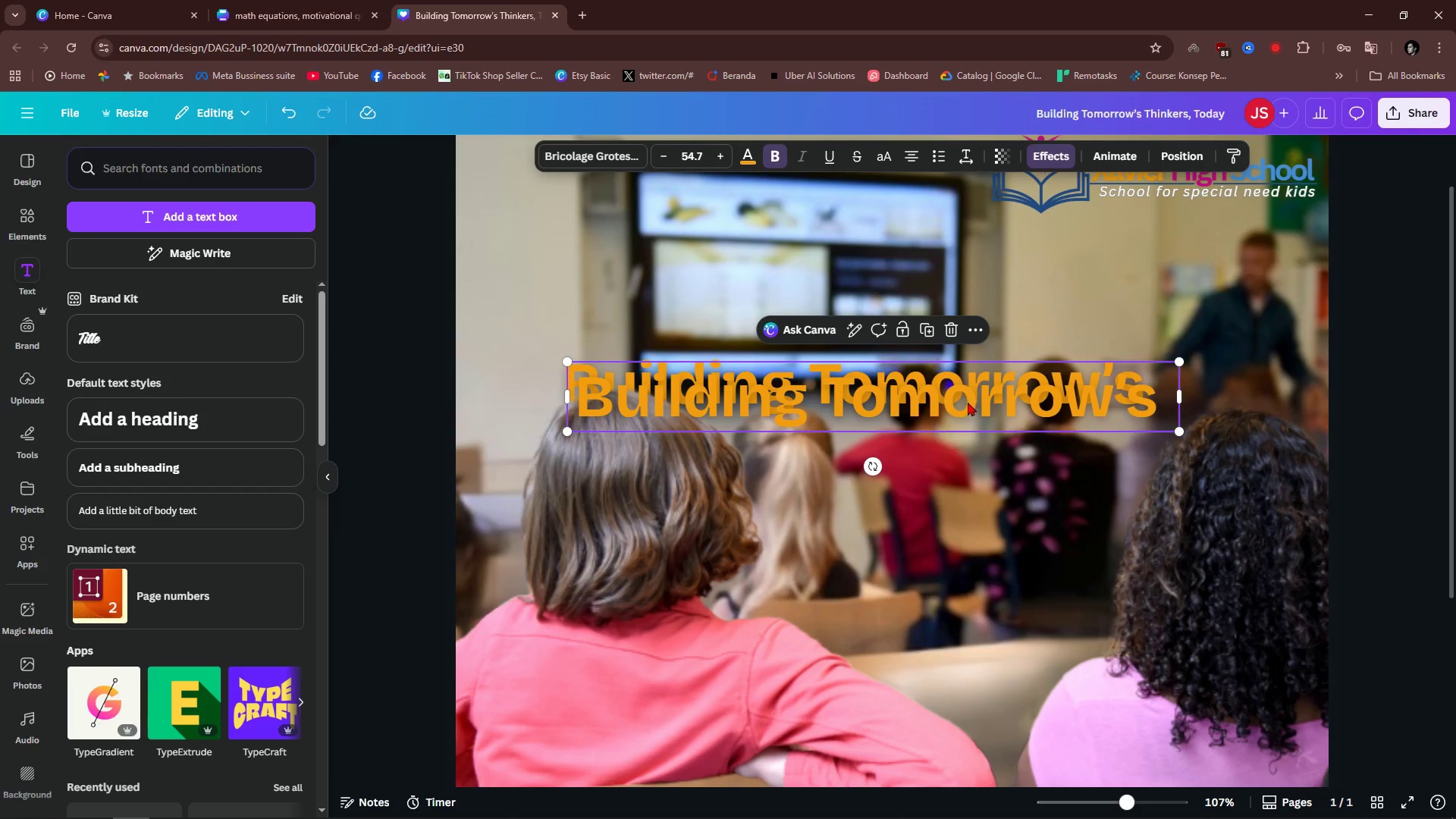 
left_click_drag(start_coordinate=[968, 397], to_coordinate=[999, 296])
 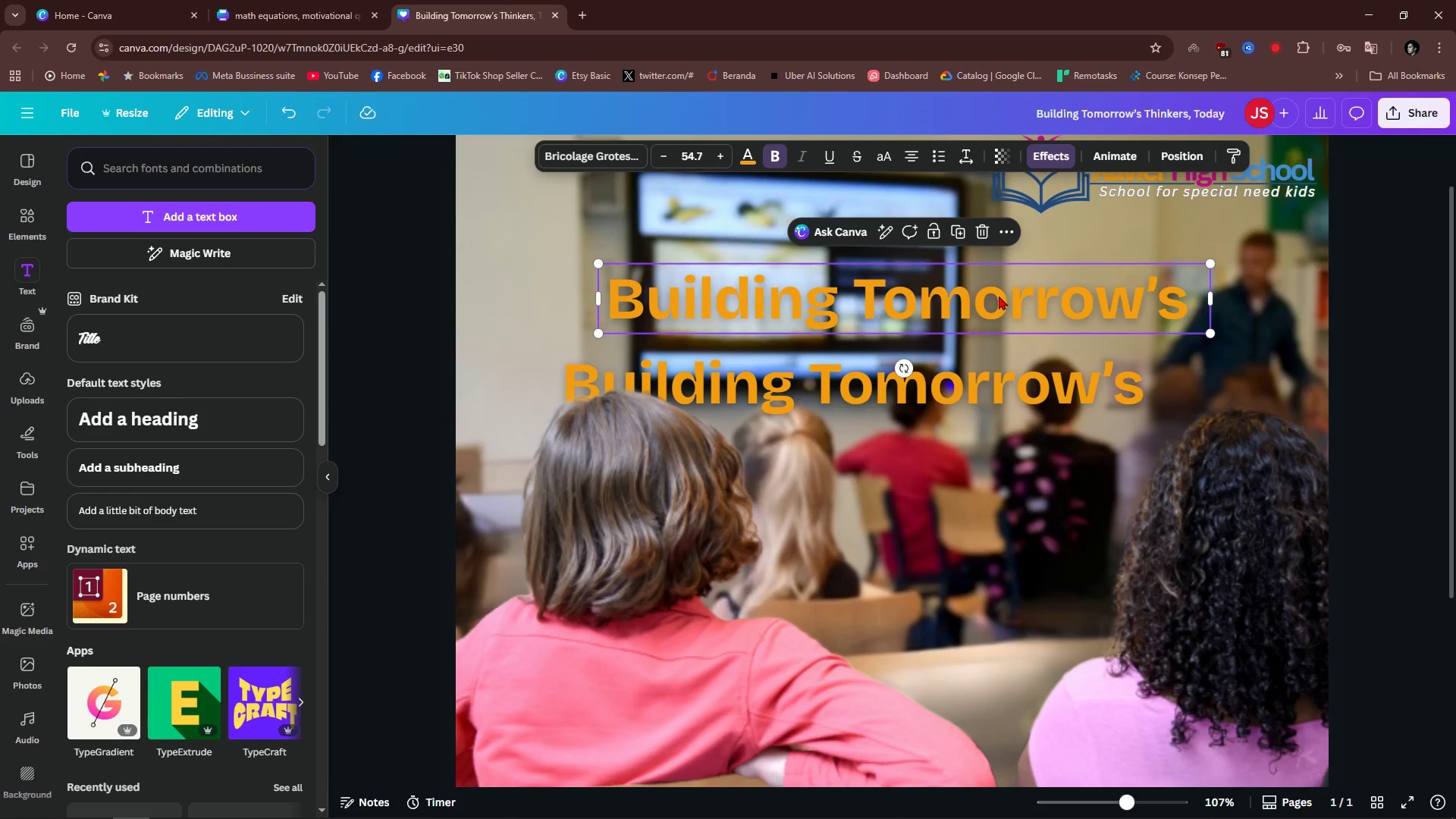 
double_click([999, 296])
 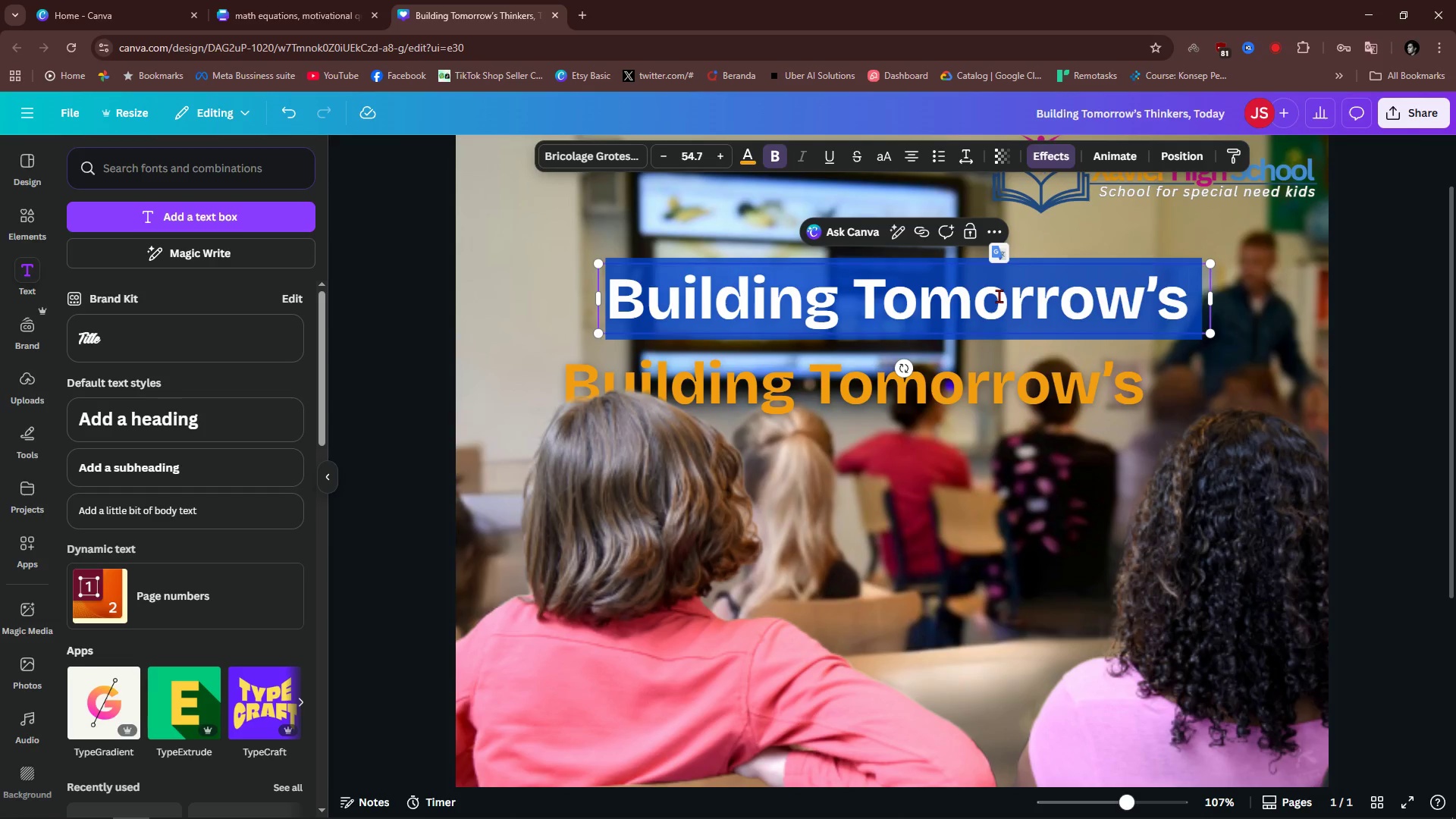 
key(Control+V)
 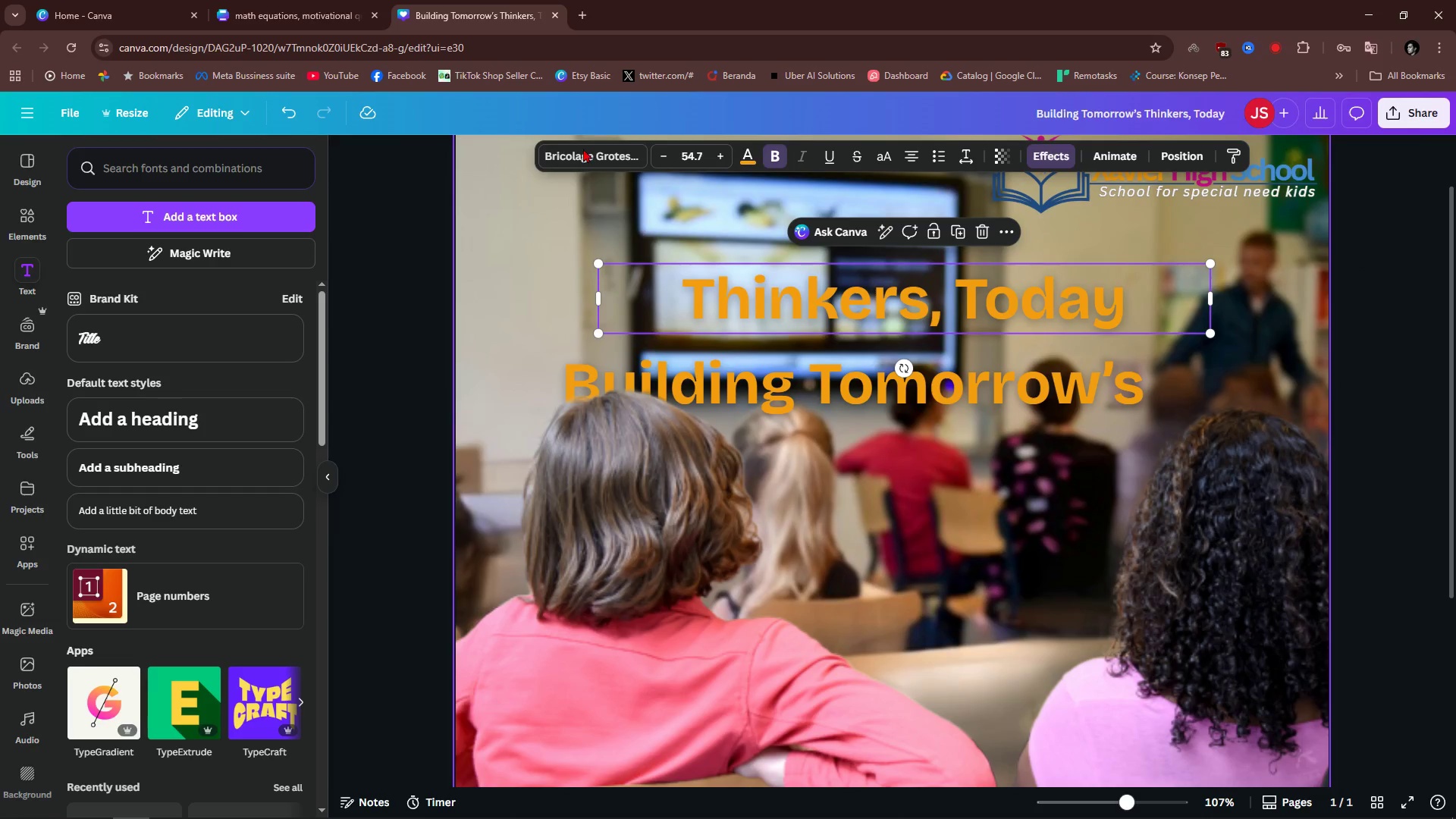 
left_click([748, 149])
 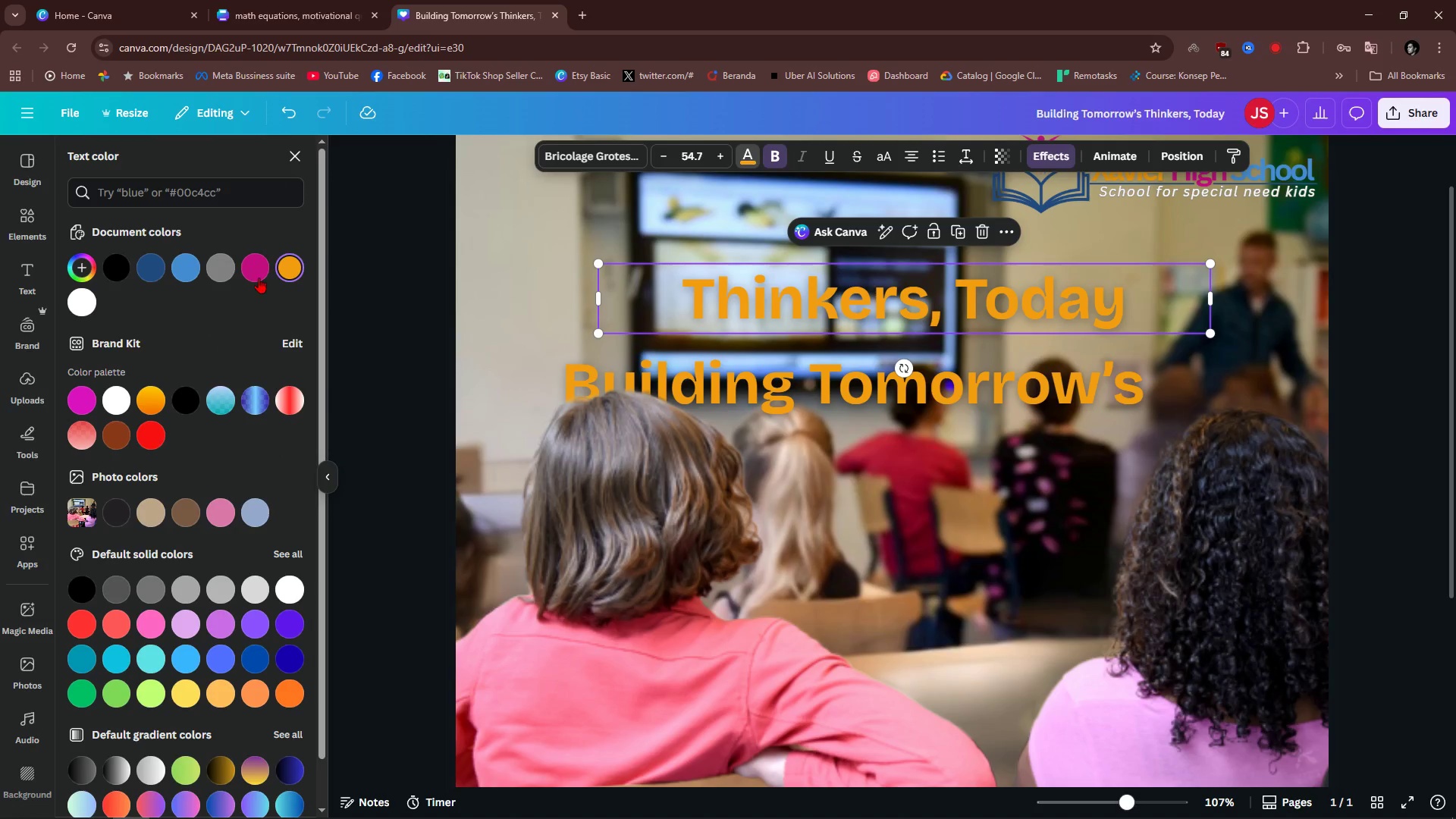 
left_click([259, 275])
 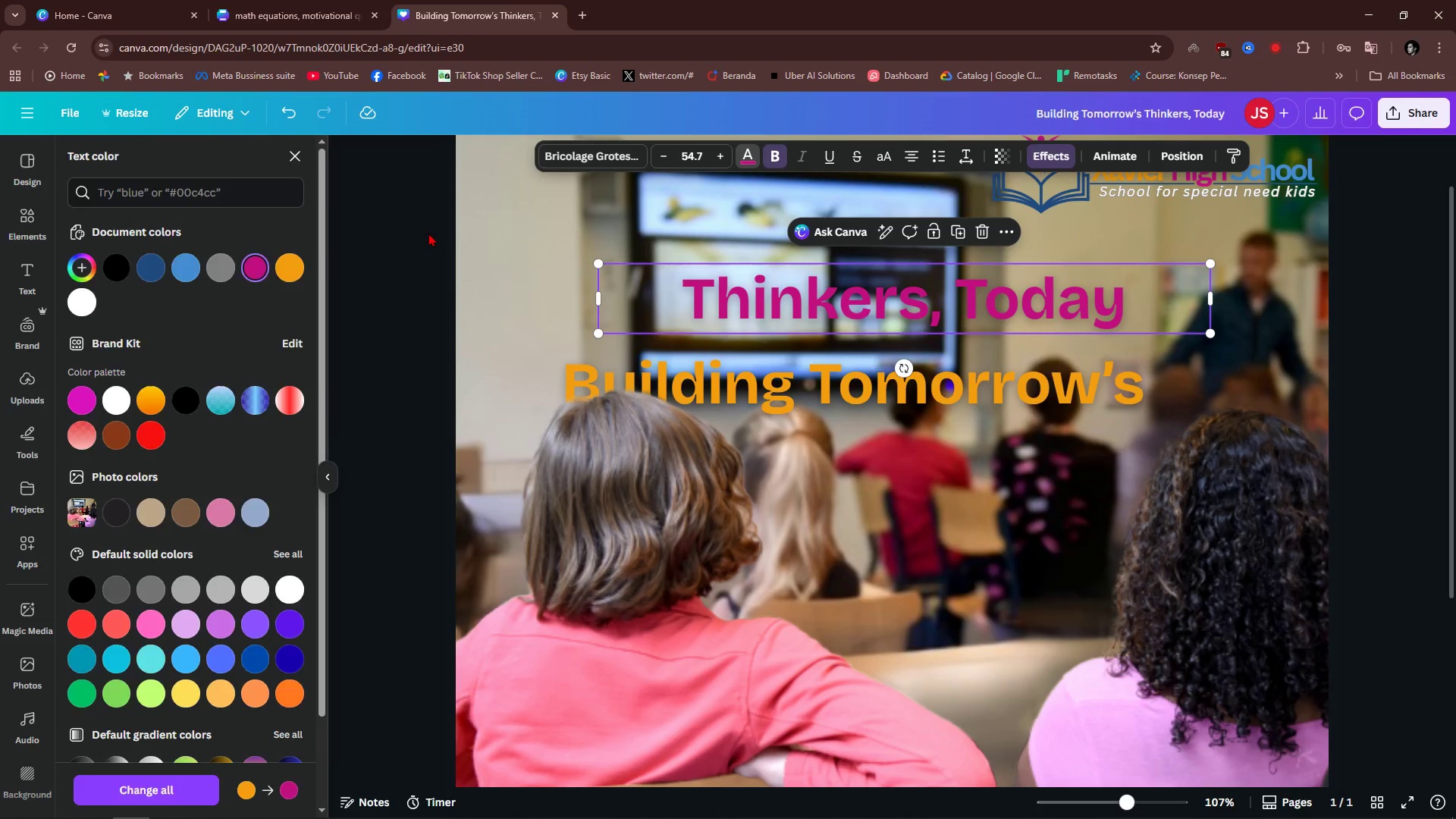 
left_click([408, 226])
 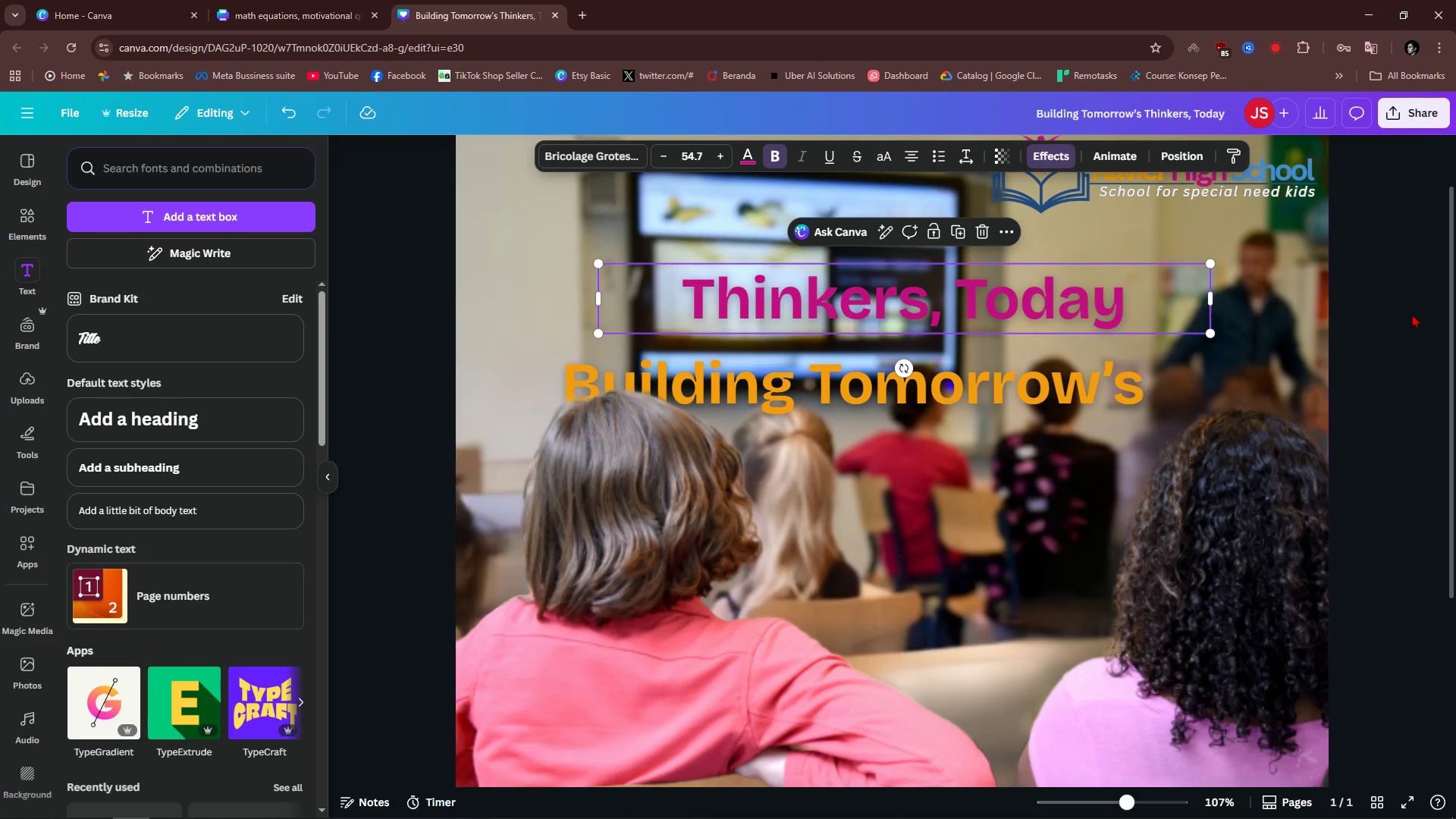 
left_click([1439, 324])
 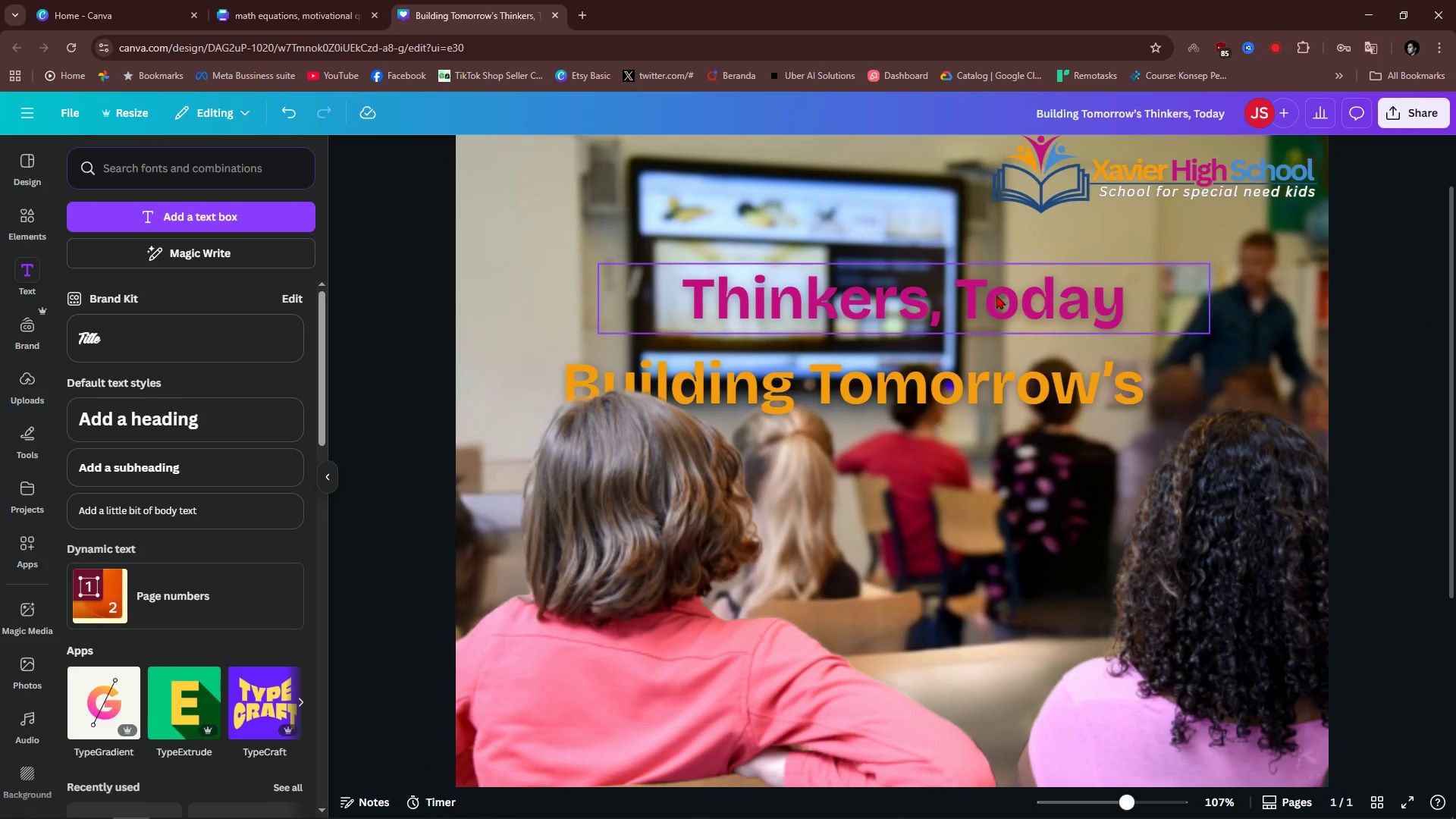 
left_click_drag(start_coordinate=[996, 298], to_coordinate=[1028, 439])
 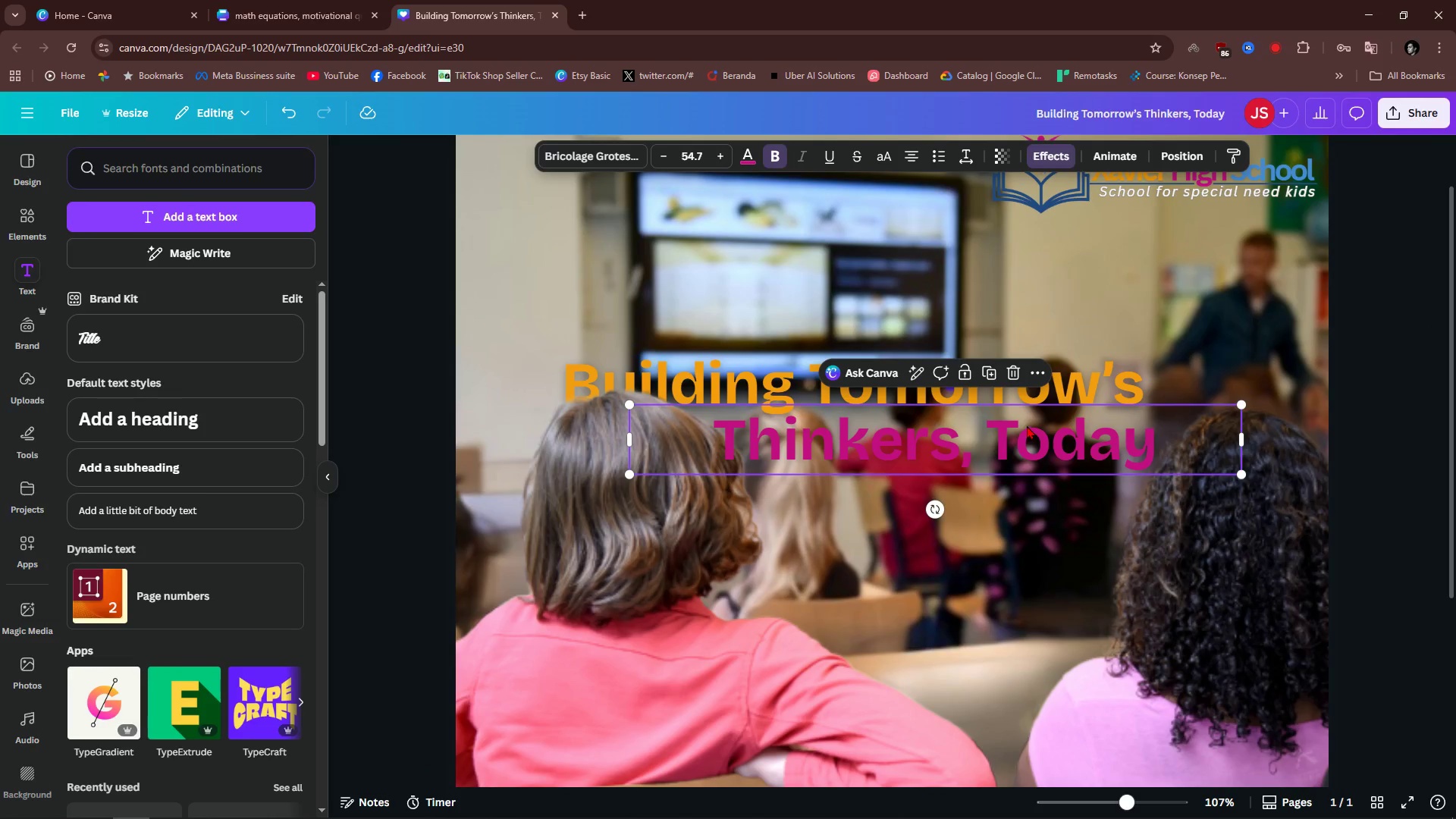 
key(Alt+AltLeft)
 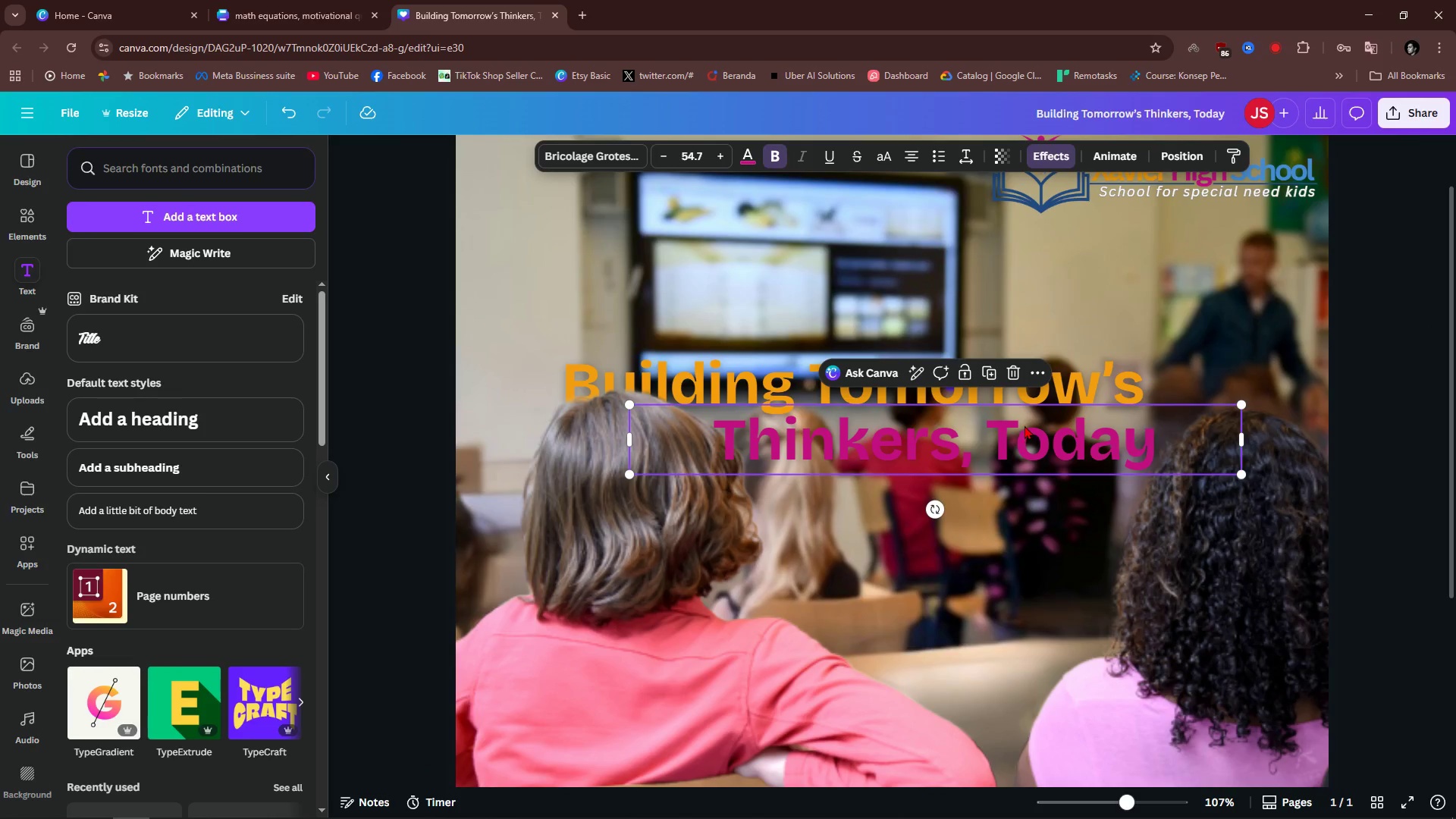 
key(Alt+1)
 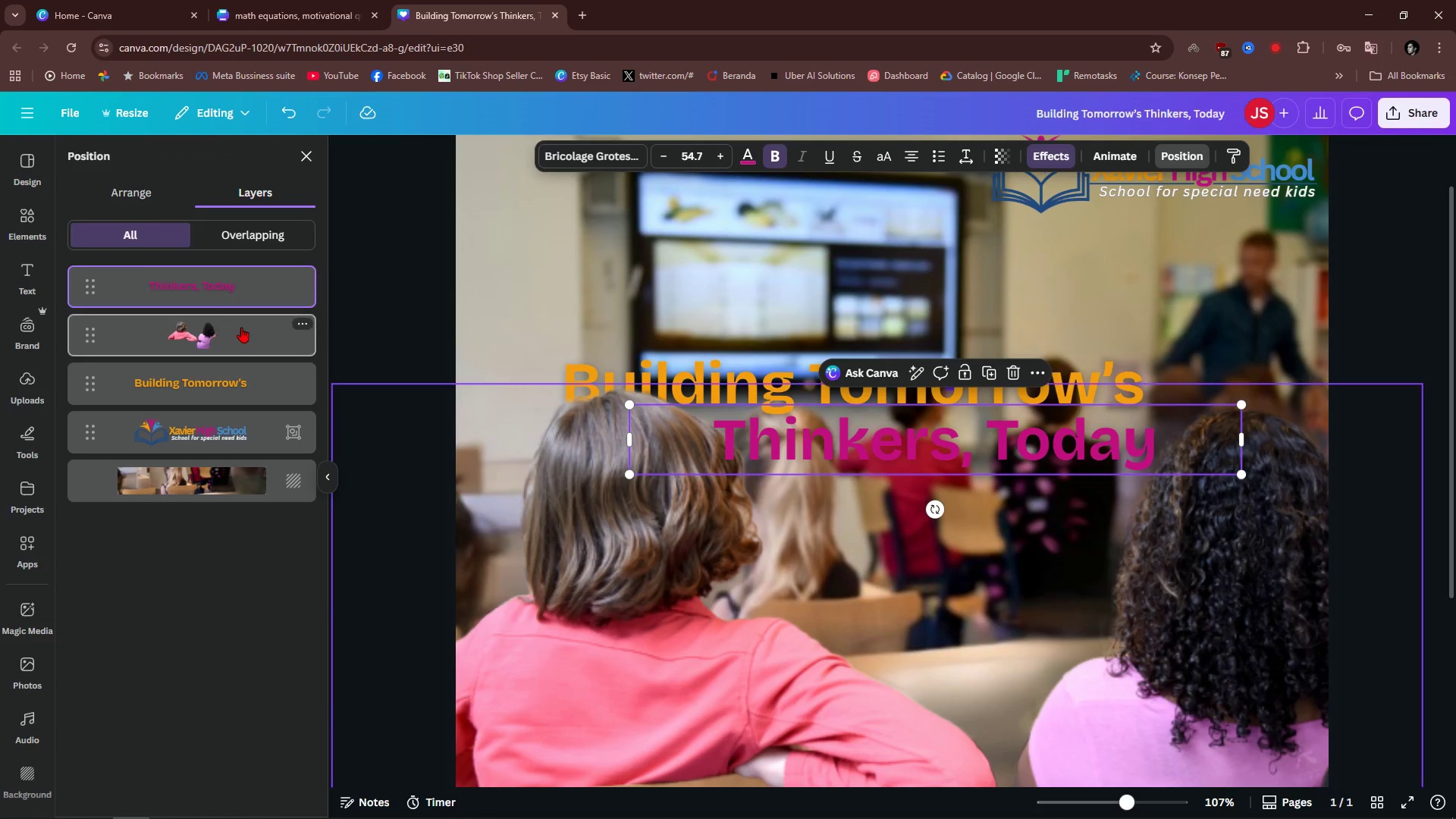 
left_click_drag(start_coordinate=[244, 304], to_coordinate=[255, 410])
 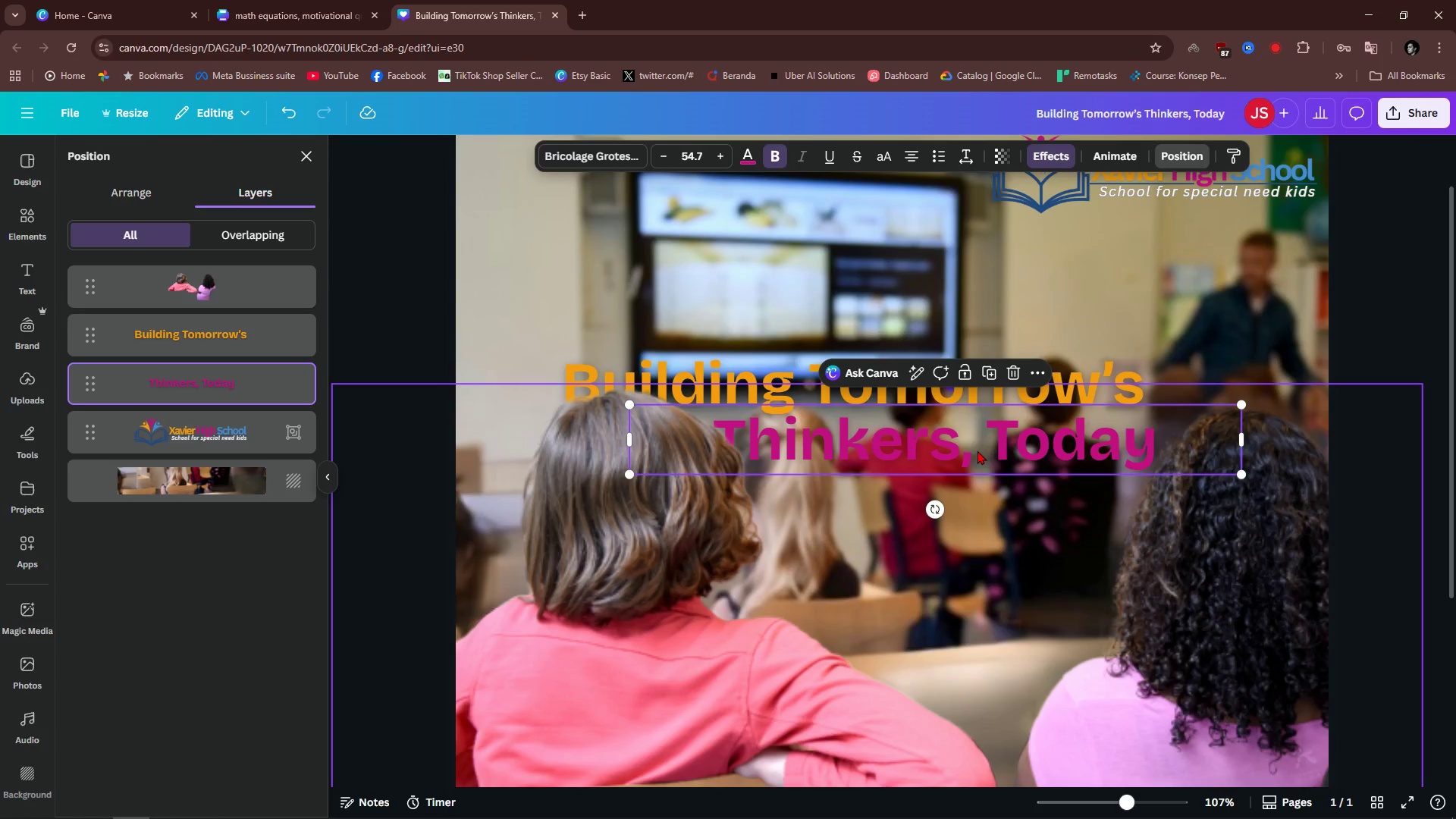 
left_click_drag(start_coordinate=[981, 458], to_coordinate=[983, 464])
 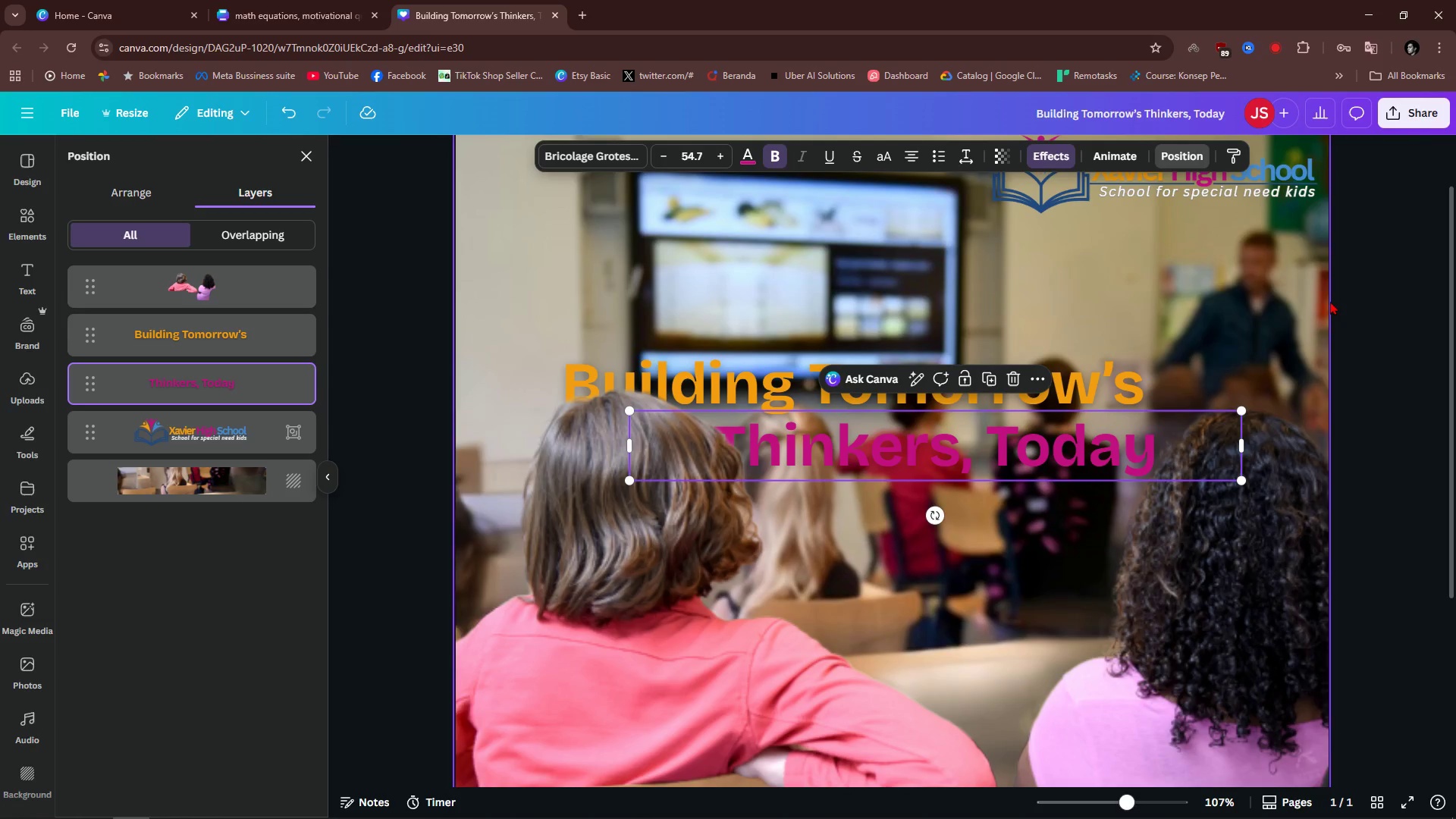 
hold_key(key=ControlLeft, duration=0.63)
scroll: coordinate [1355, 342], scroll_direction: down, amount: 3.0
 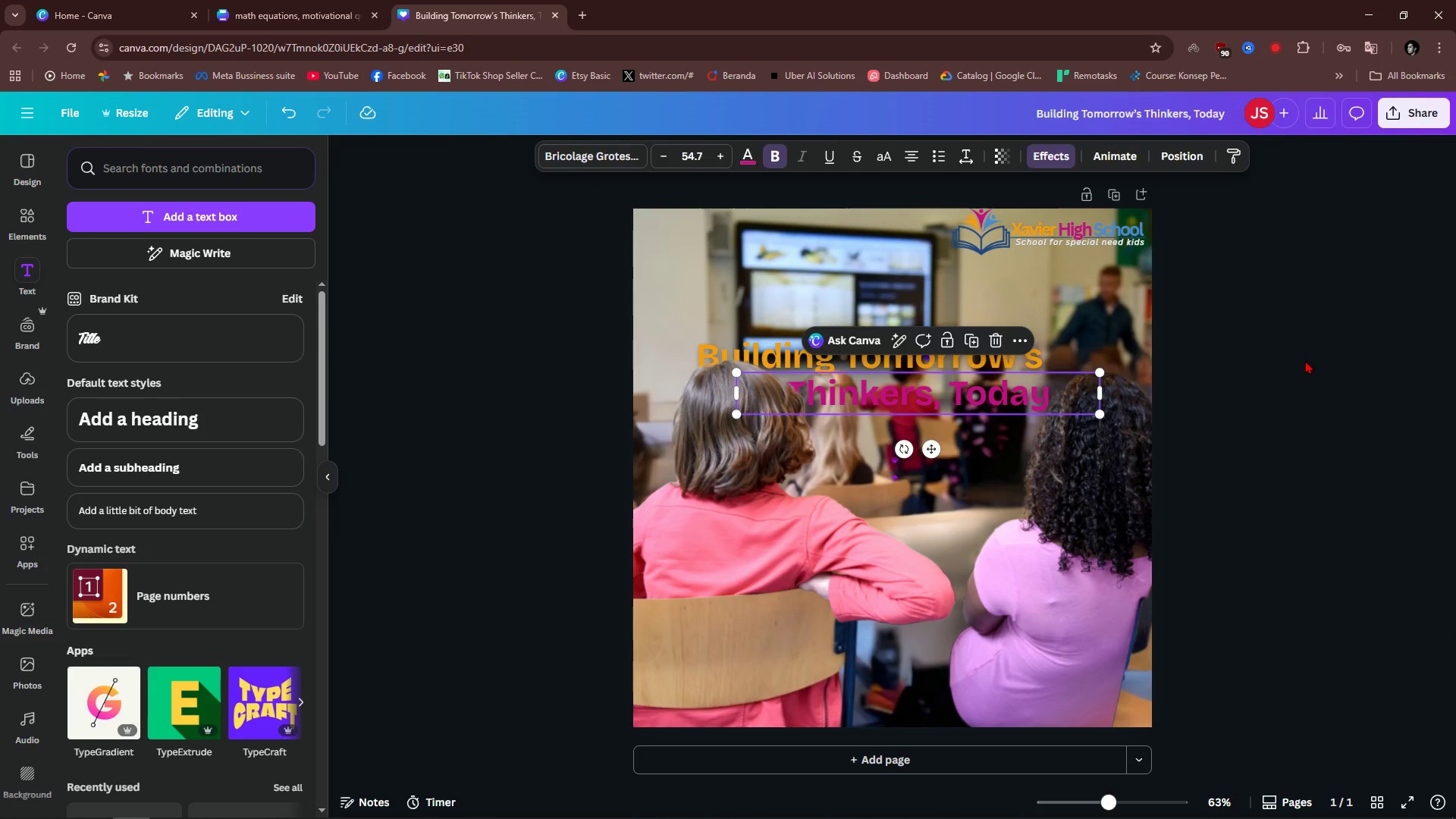 
left_click([1305, 360])
 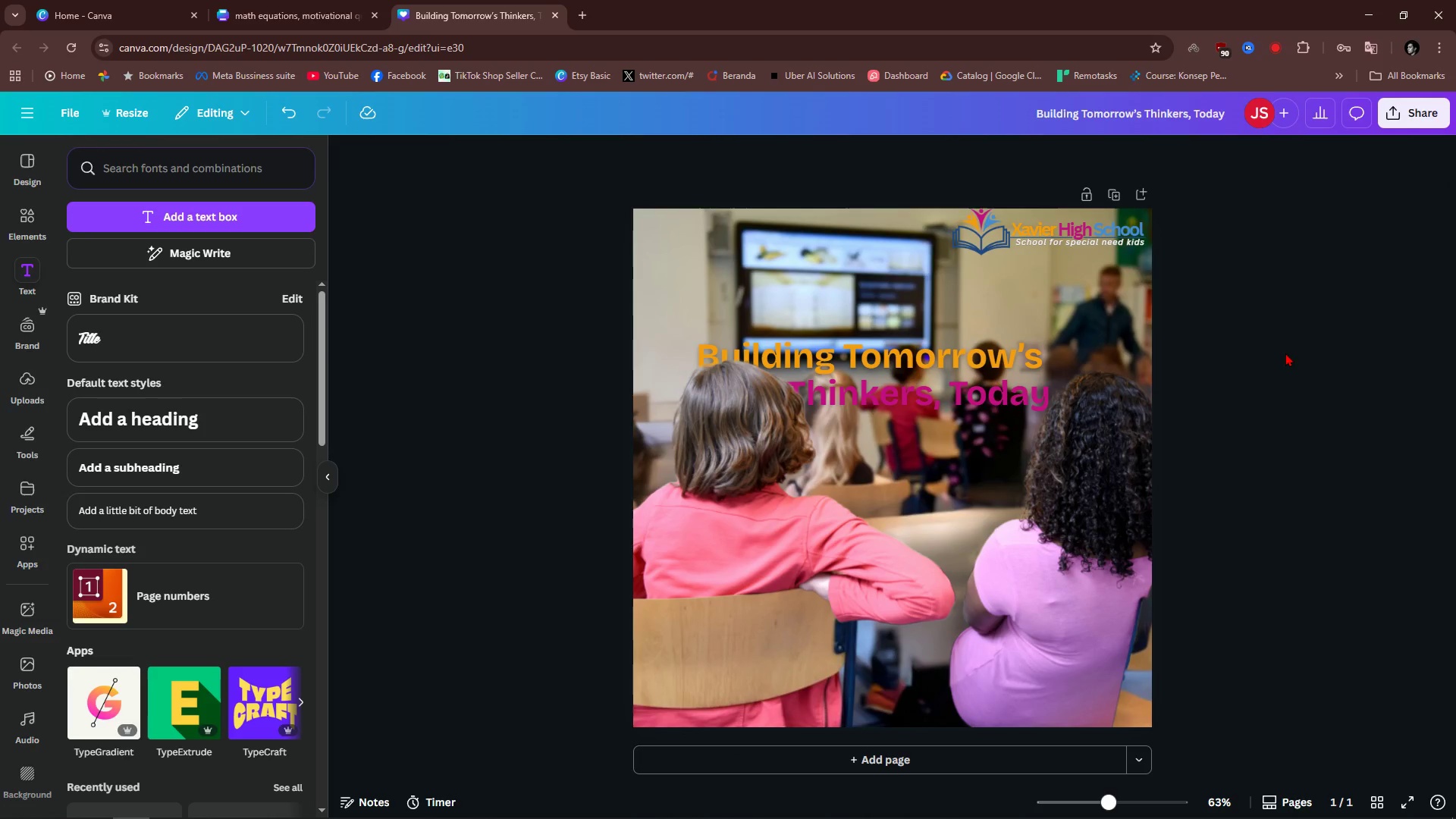 
scroll: coordinate [1285, 353], scroll_direction: up, amount: 2.0
 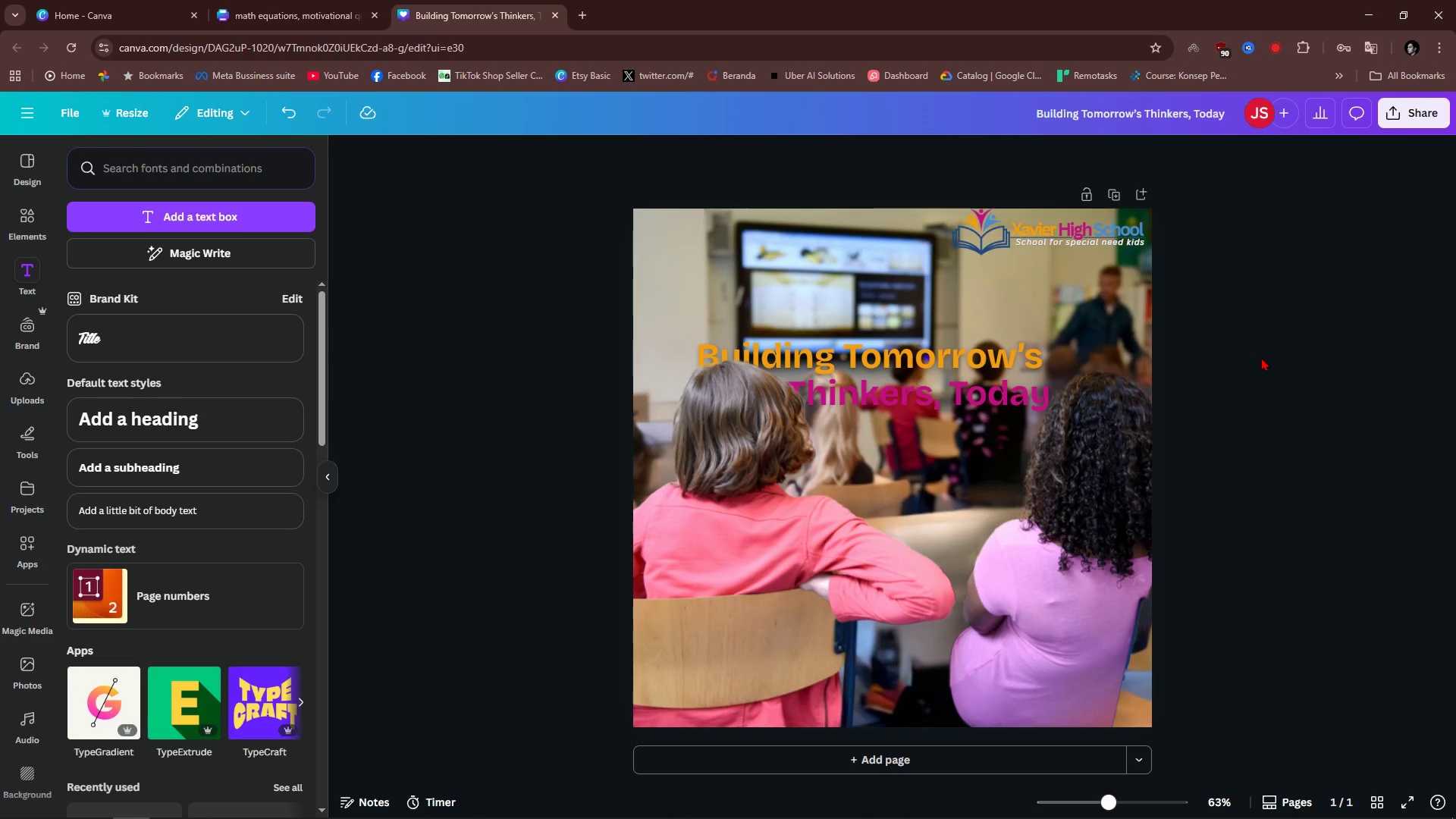 
wait(9.12)
 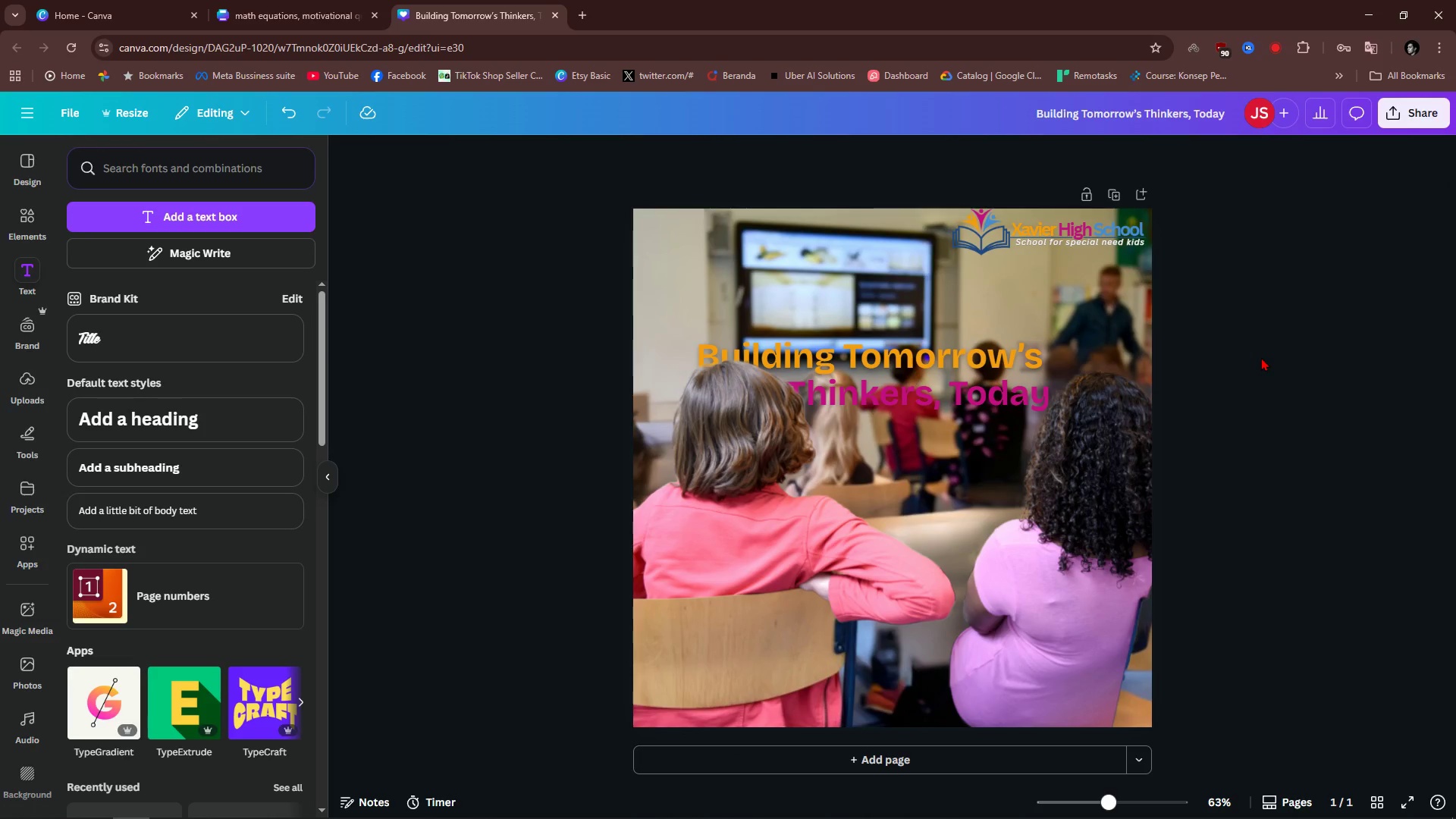 
left_click([1277, 317])
 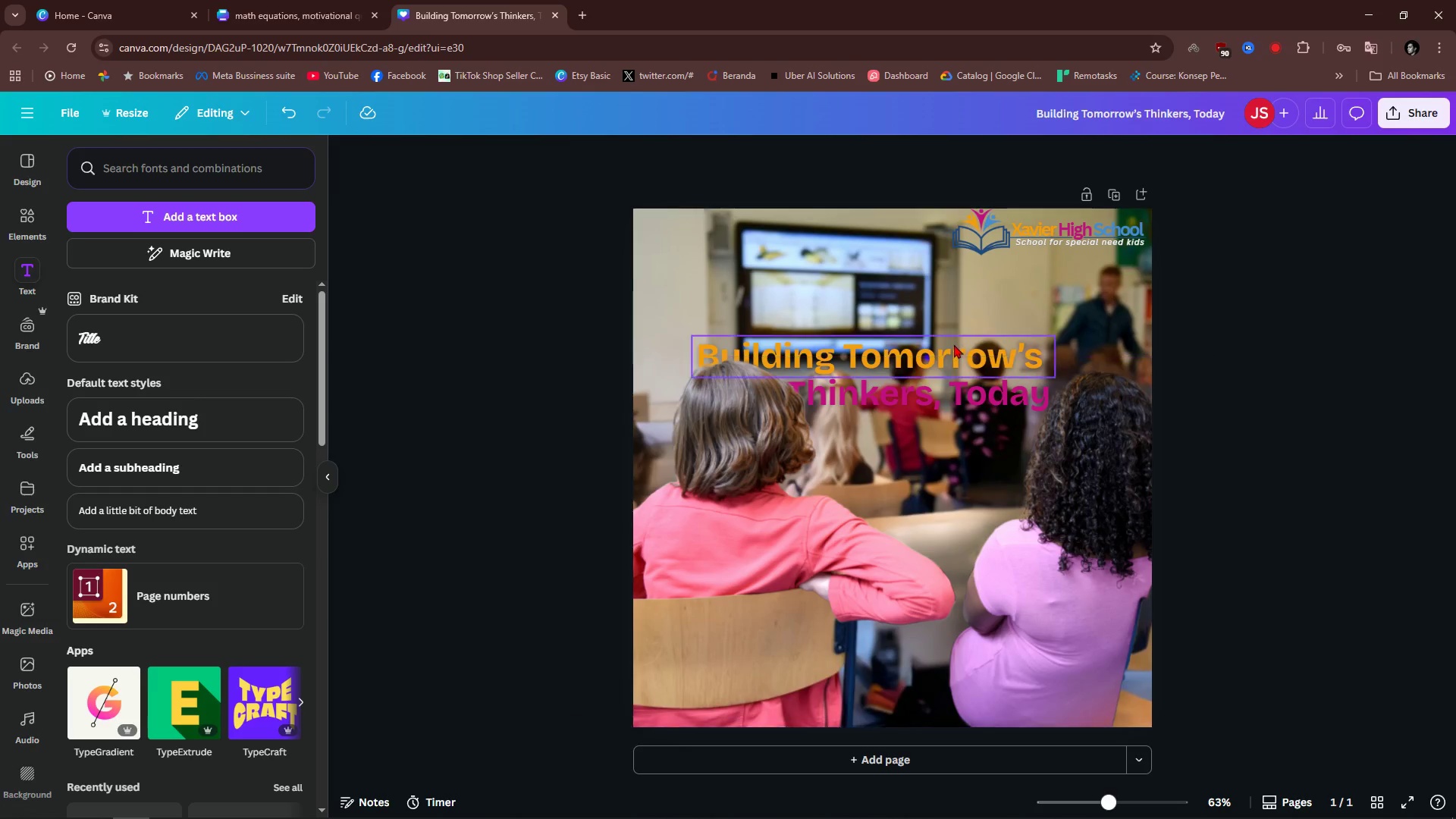 
left_click([954, 343])
 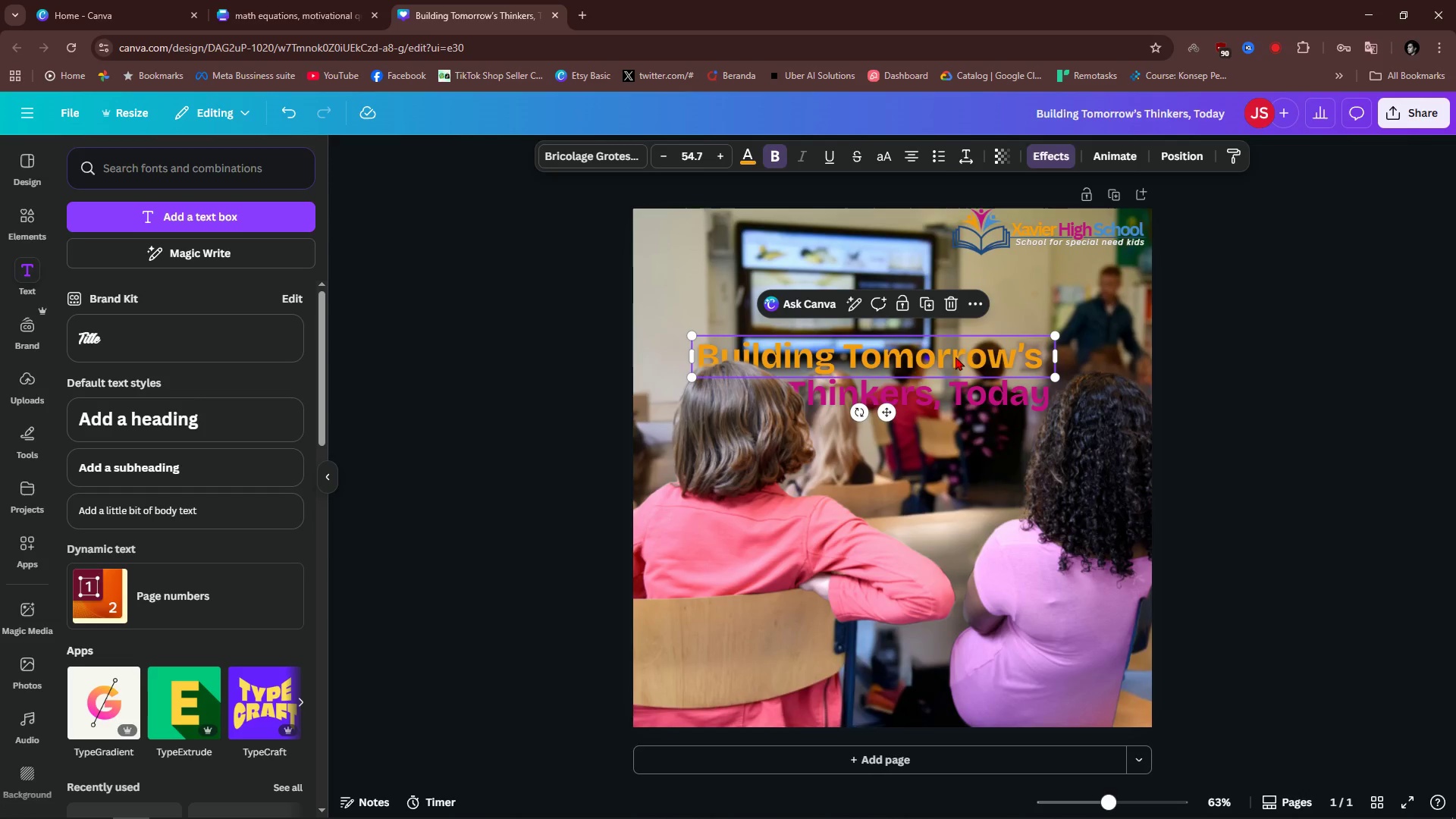 
hold_key(key=ShiftLeft, duration=1.51)
 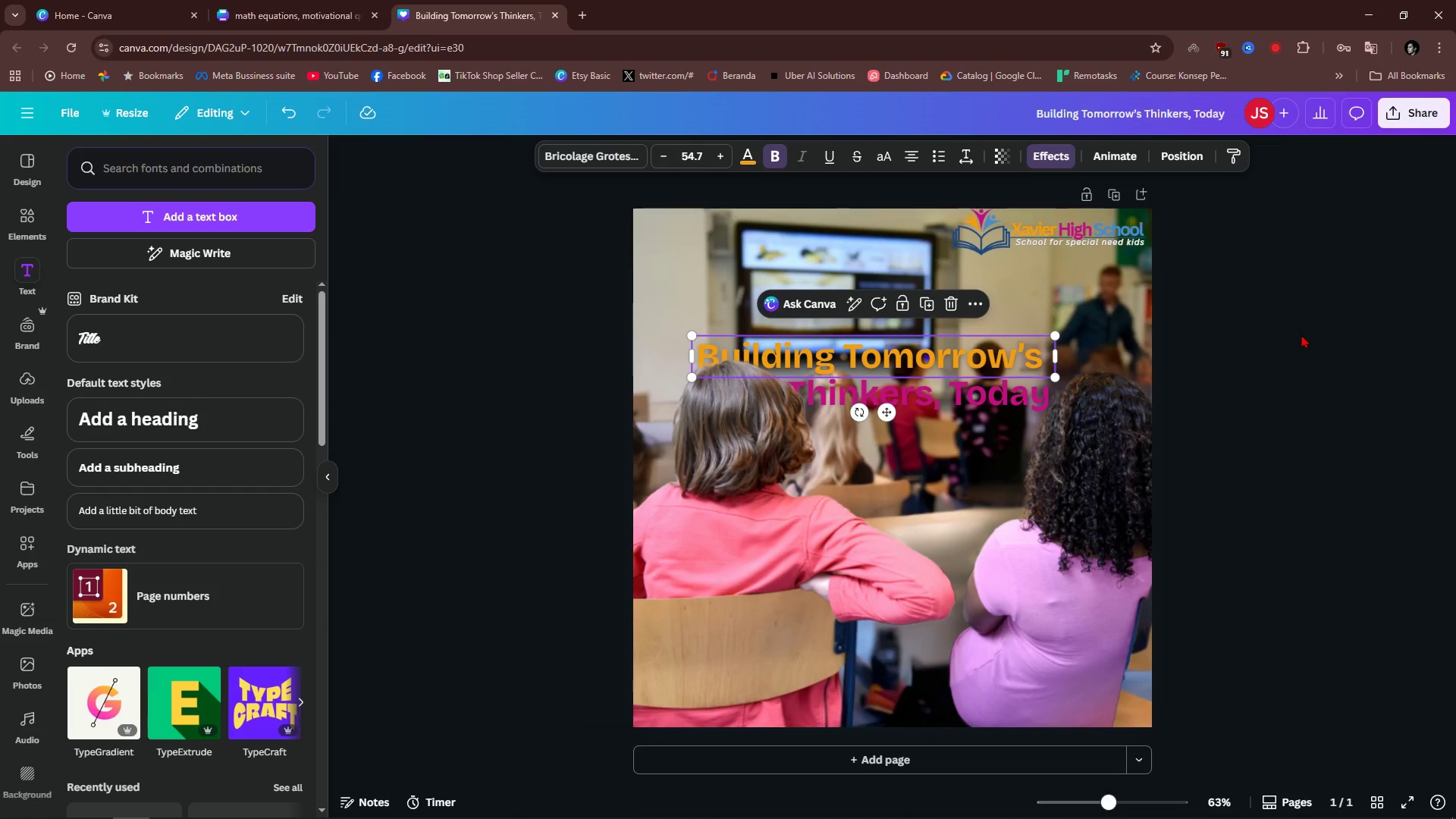 
hold_key(key=ShiftLeft, duration=0.3)
 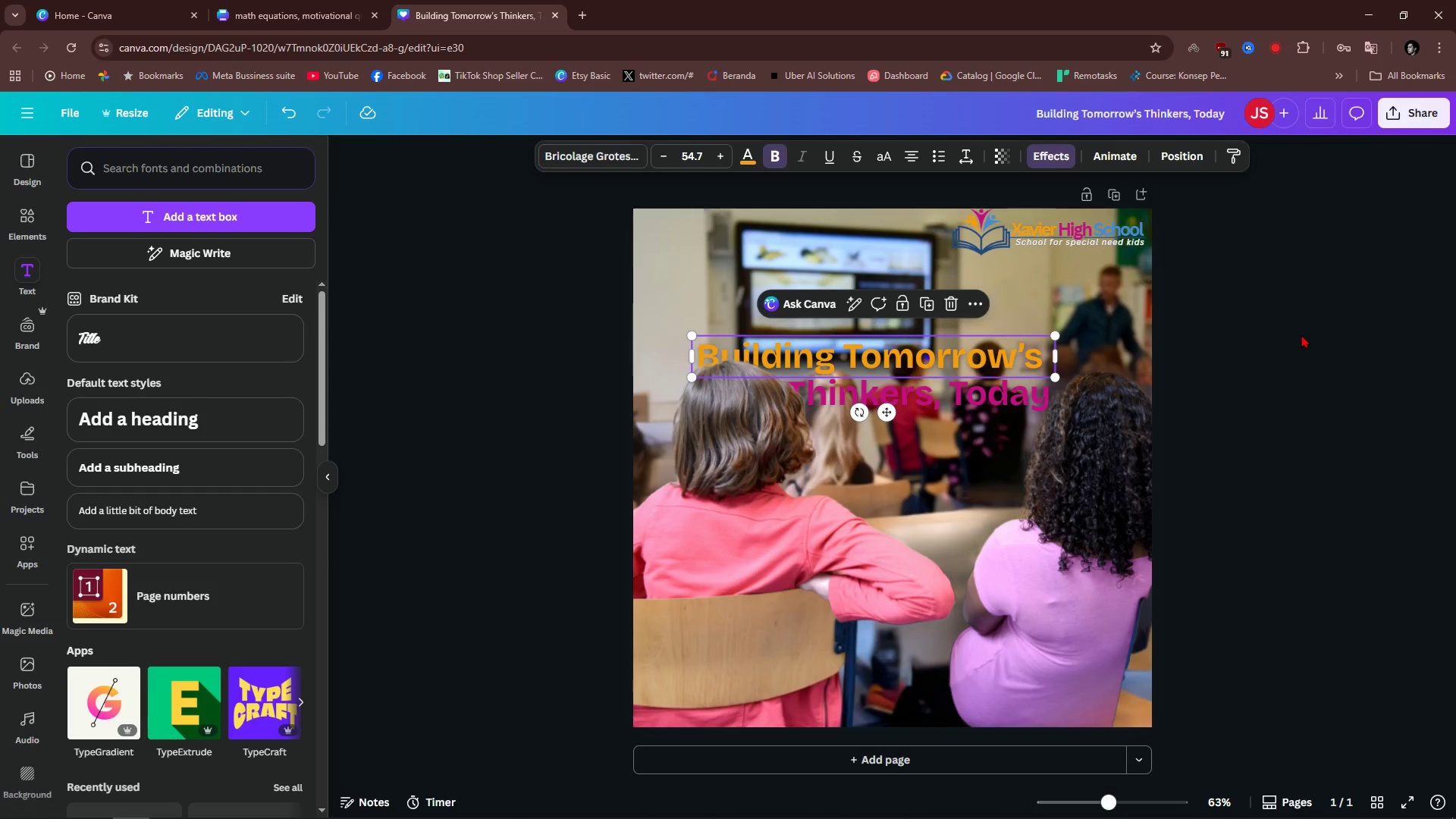 
left_click([1301, 334])
 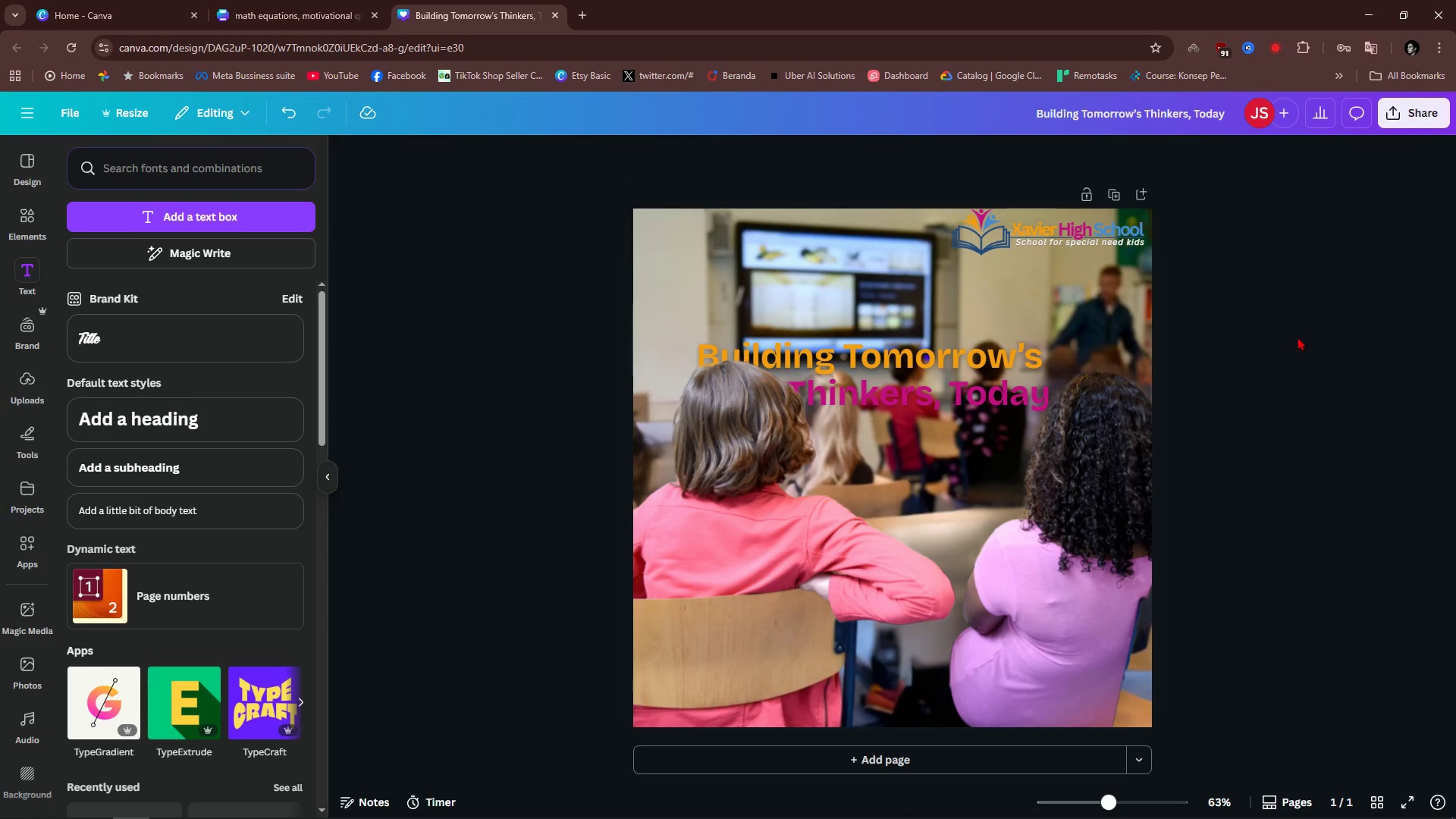 
key(Alt+AltLeft)
 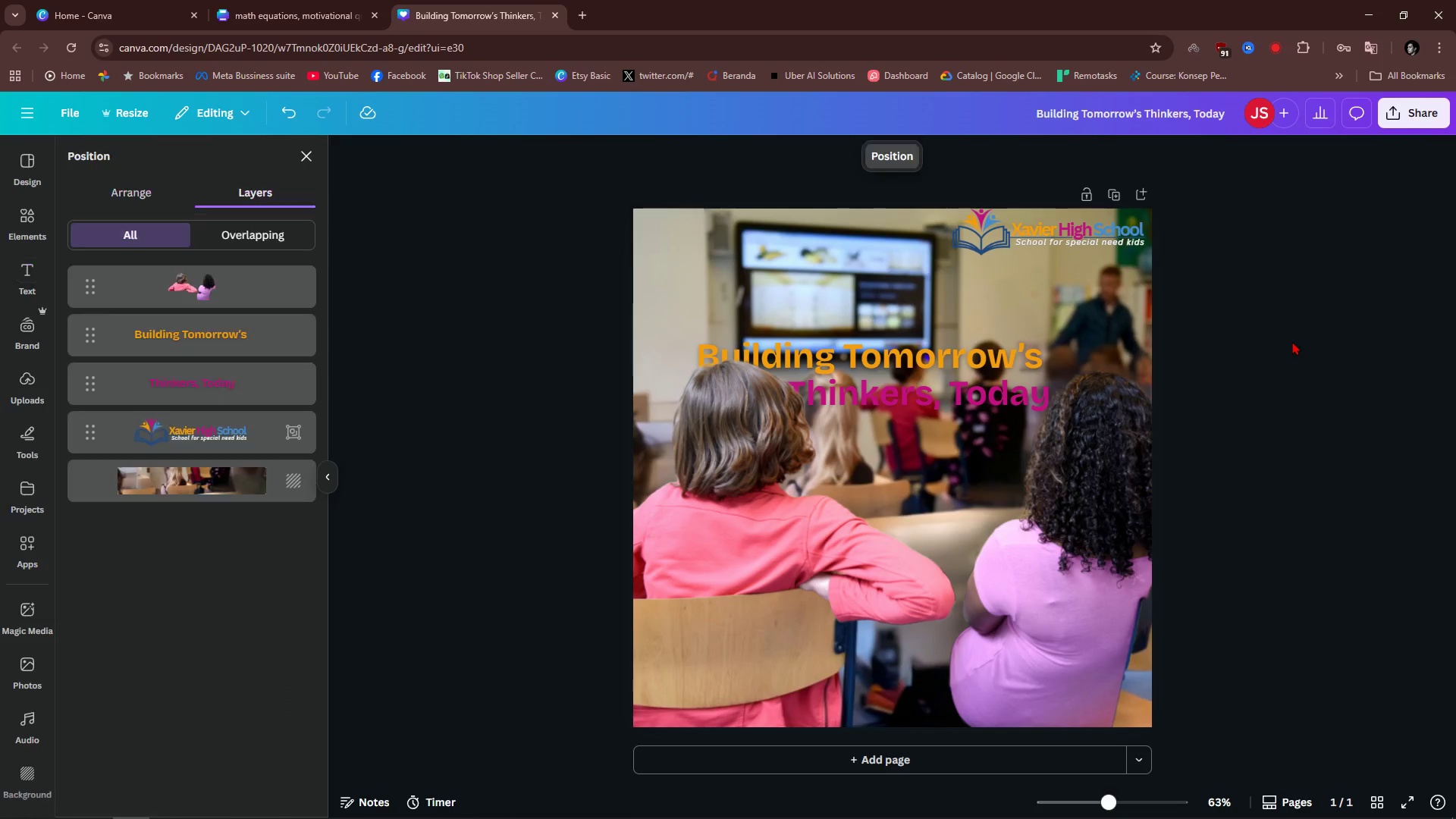 
key(Alt+1)
 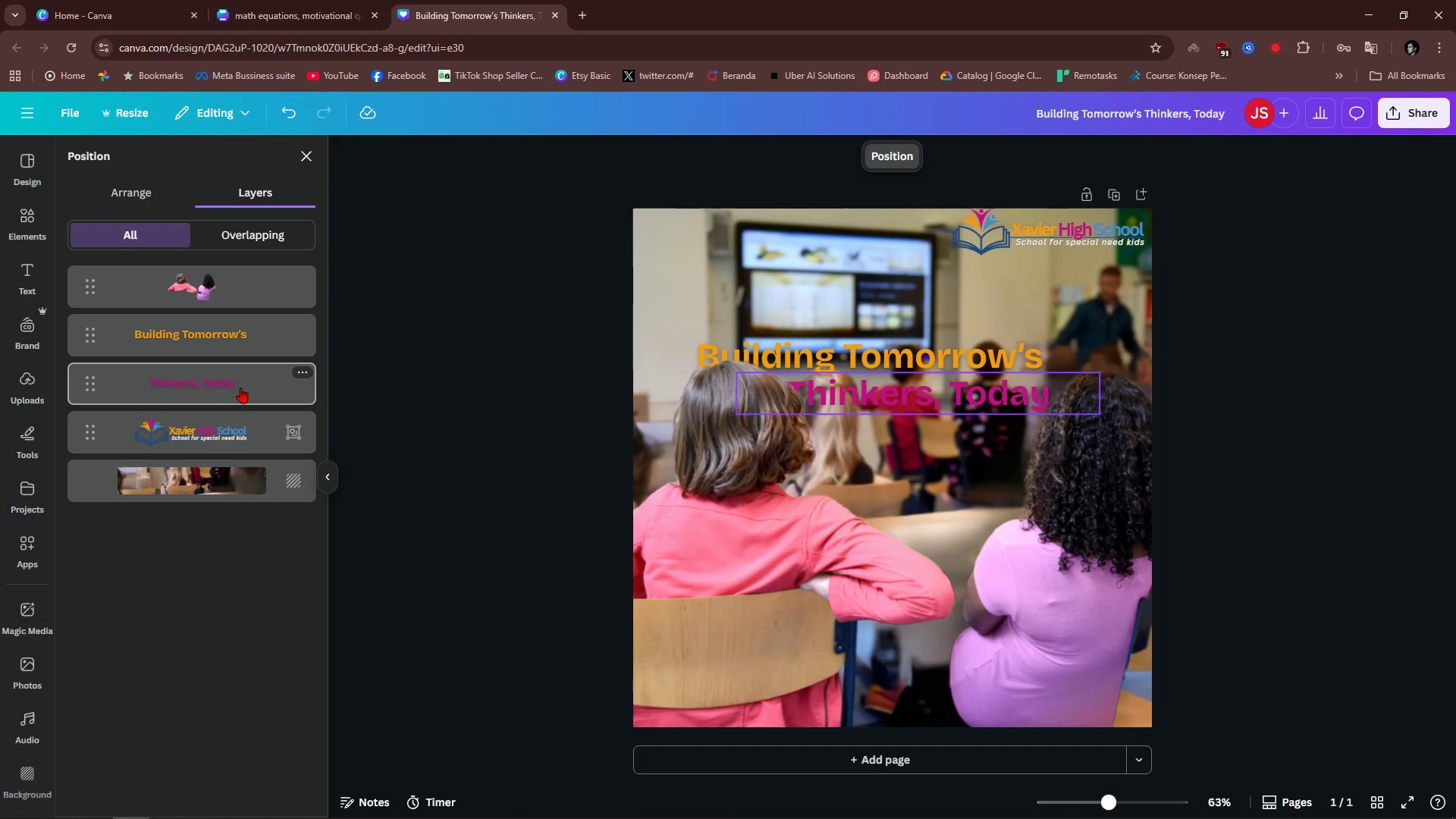 
left_click([229, 367])
 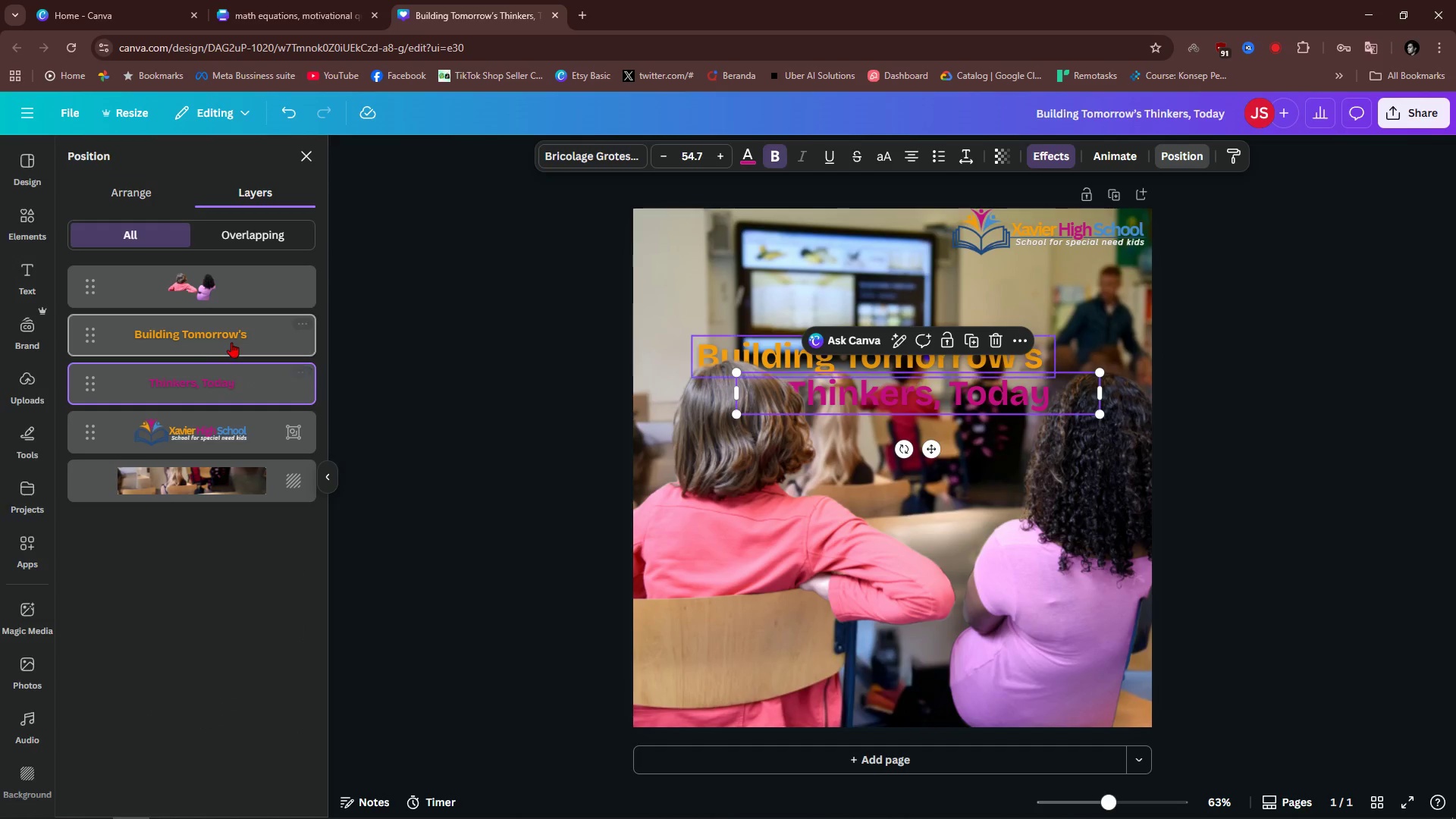 
hold_key(key=ControlLeft, duration=0.95)
 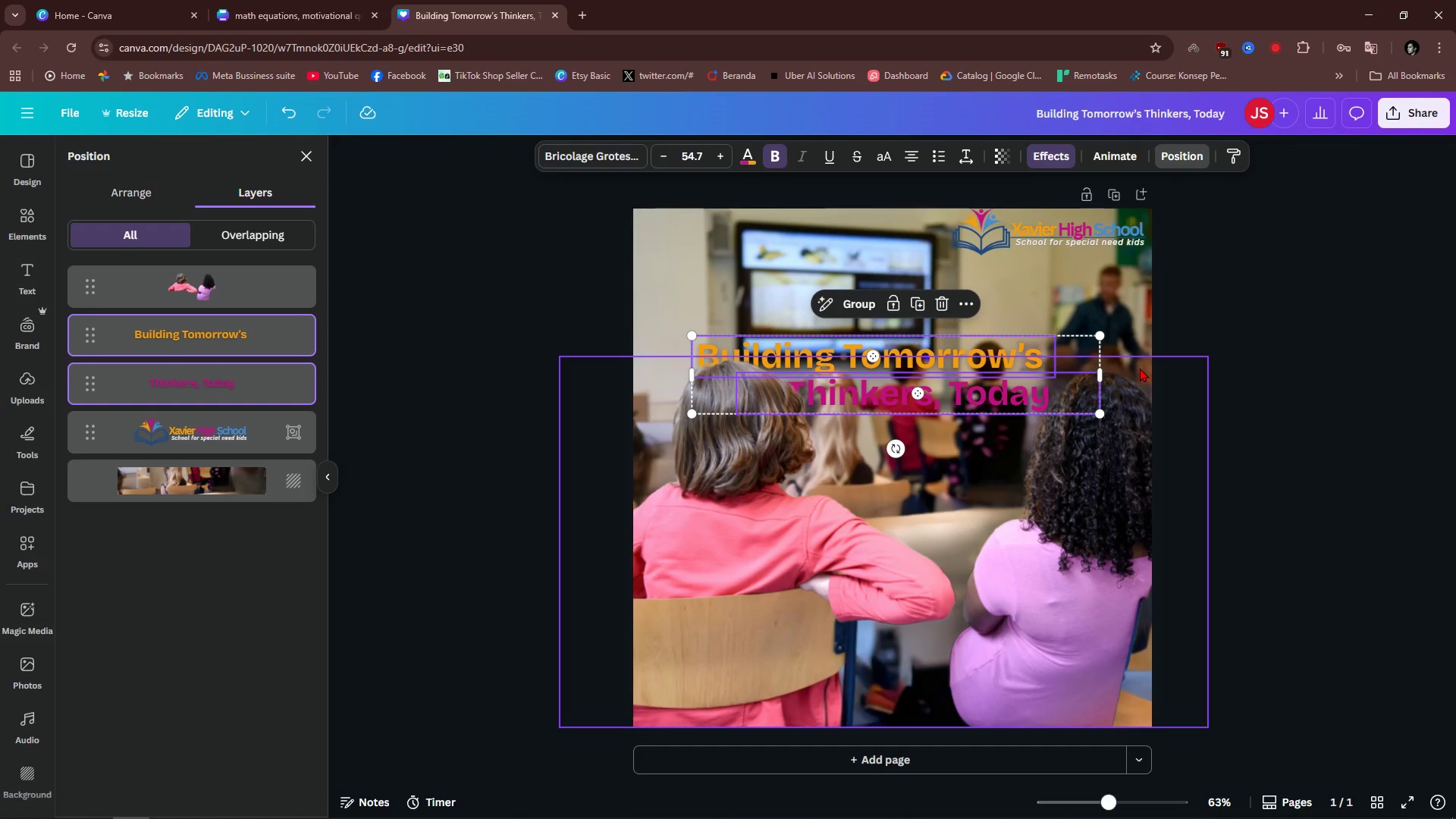 
key(Control+G)
 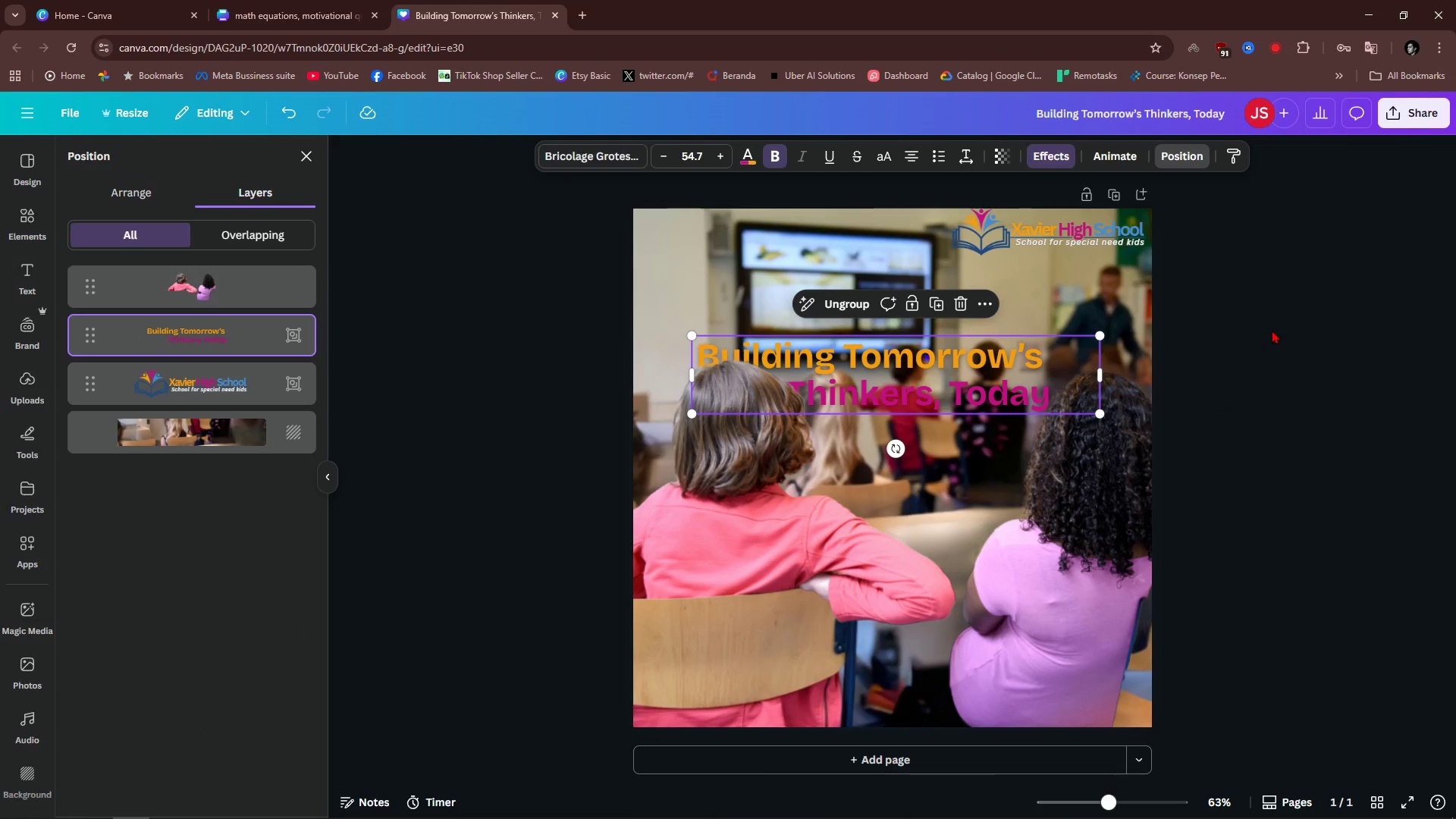 
left_click([1277, 325])
 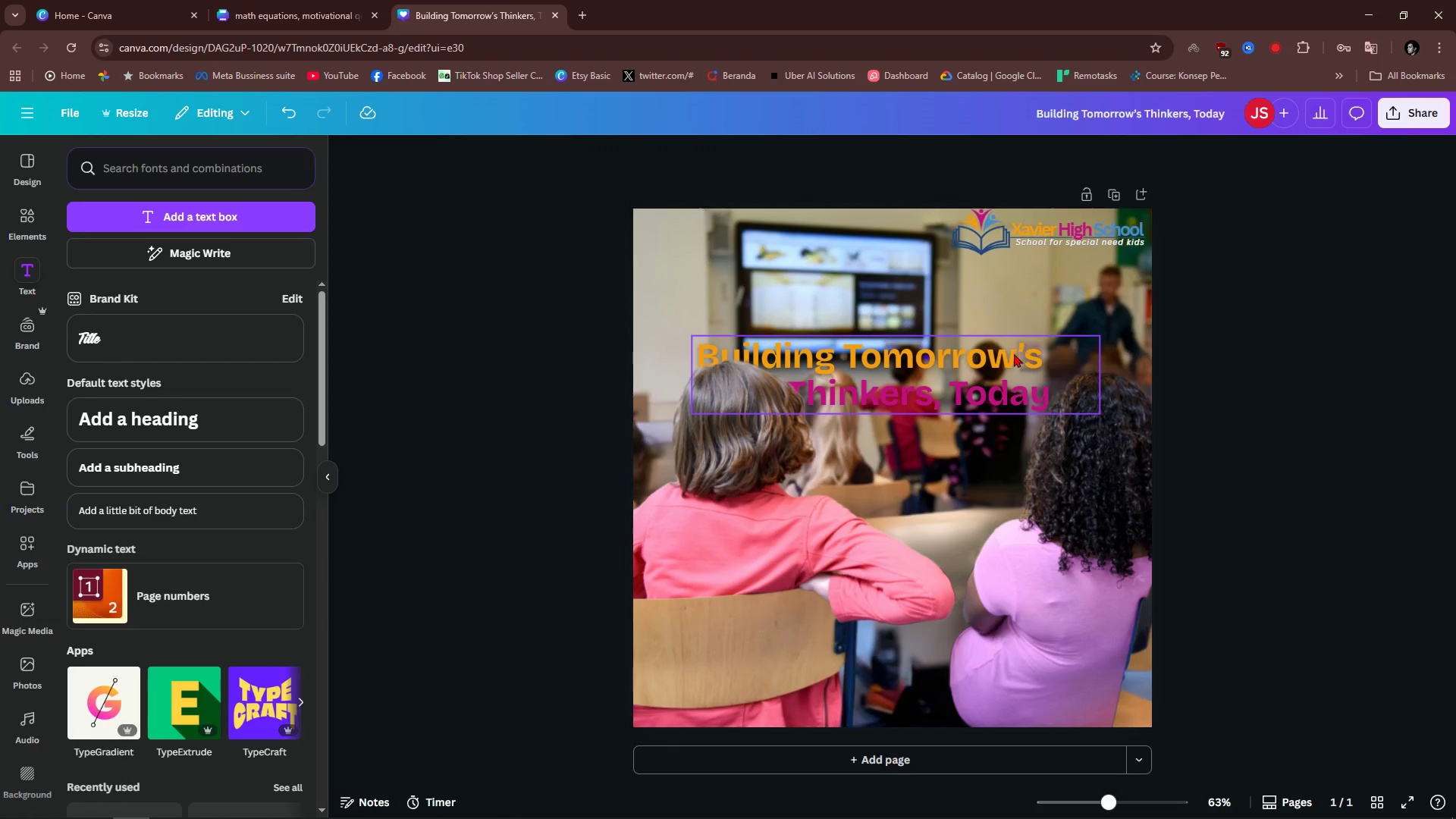 
left_click([1015, 352])
 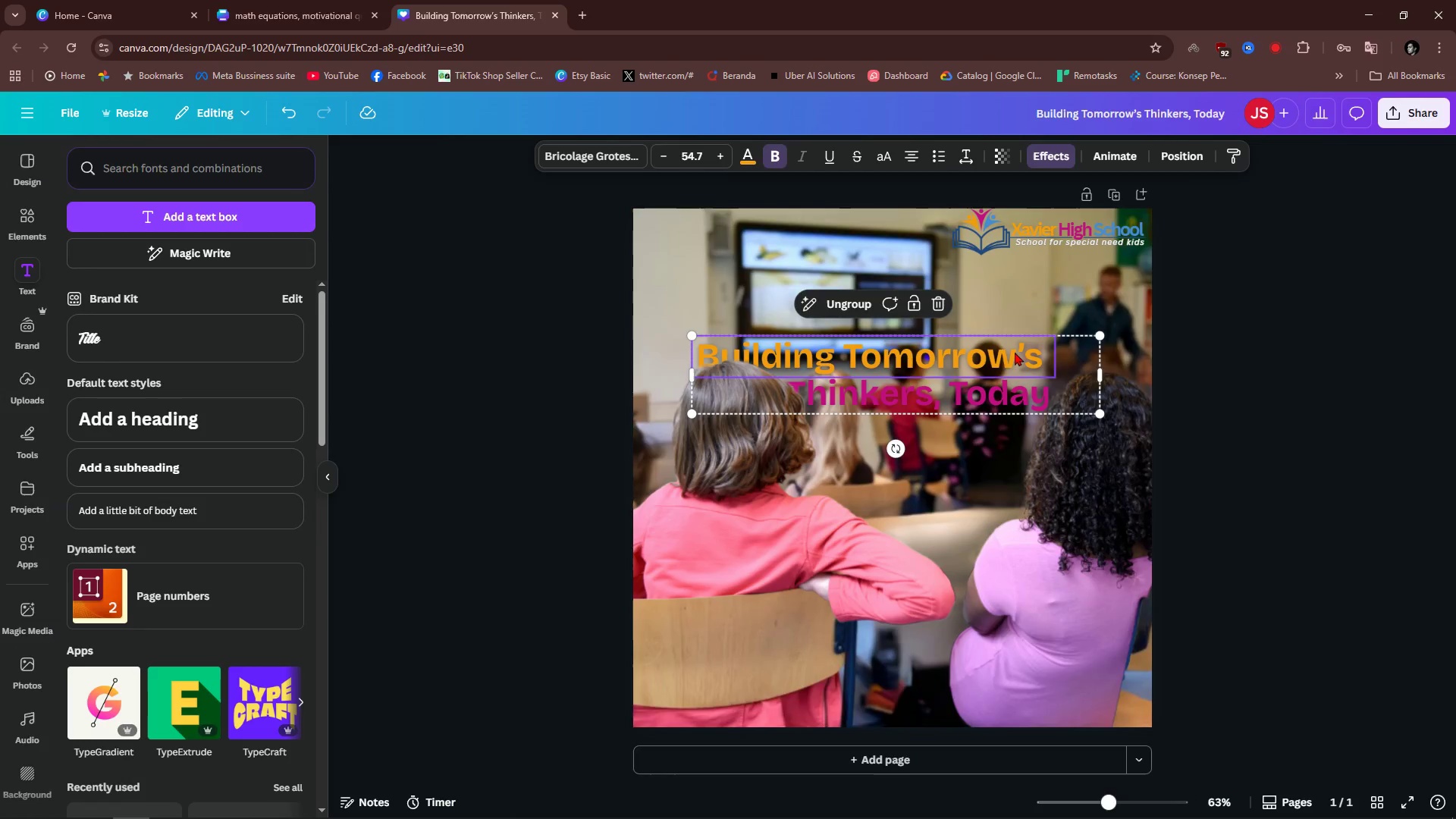 
hold_key(key=ControlLeft, duration=0.51)
scroll: coordinate [1015, 352], scroll_direction: up, amount: 3.0
 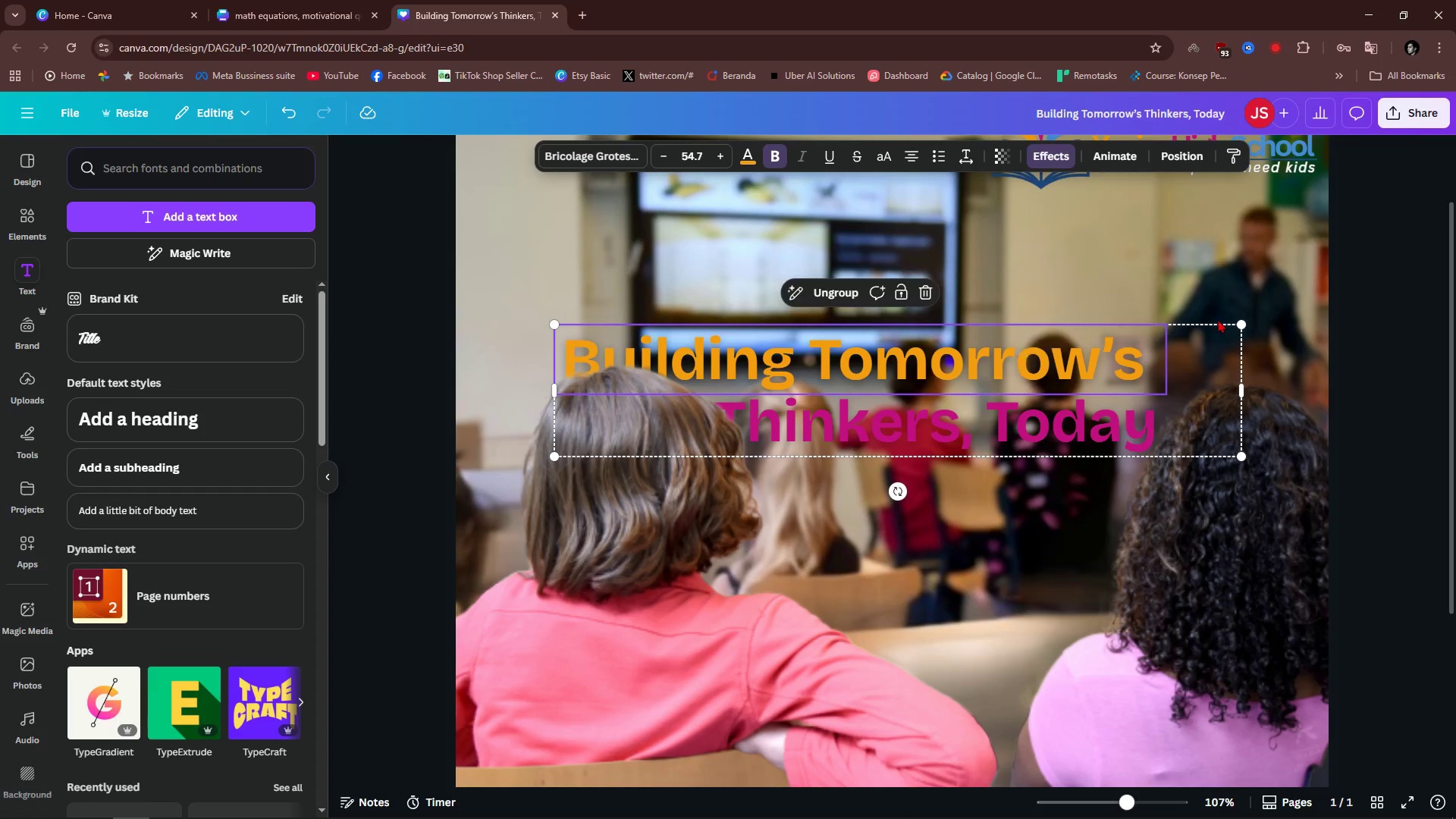 
left_click([1386, 314])
 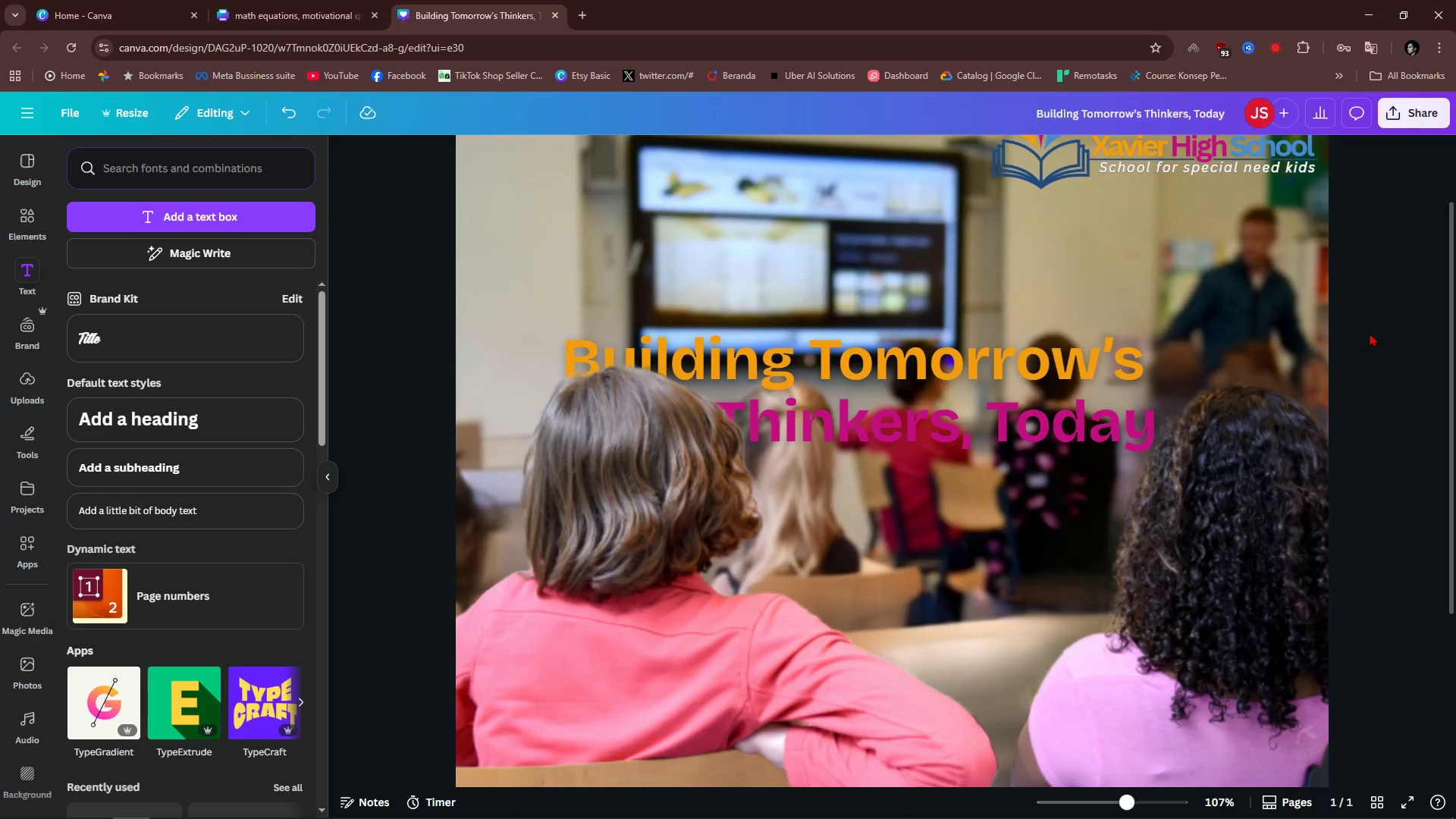 
hold_key(key=ControlLeft, duration=0.73)
scroll: coordinate [1370, 333], scroll_direction: down, amount: 1.0
 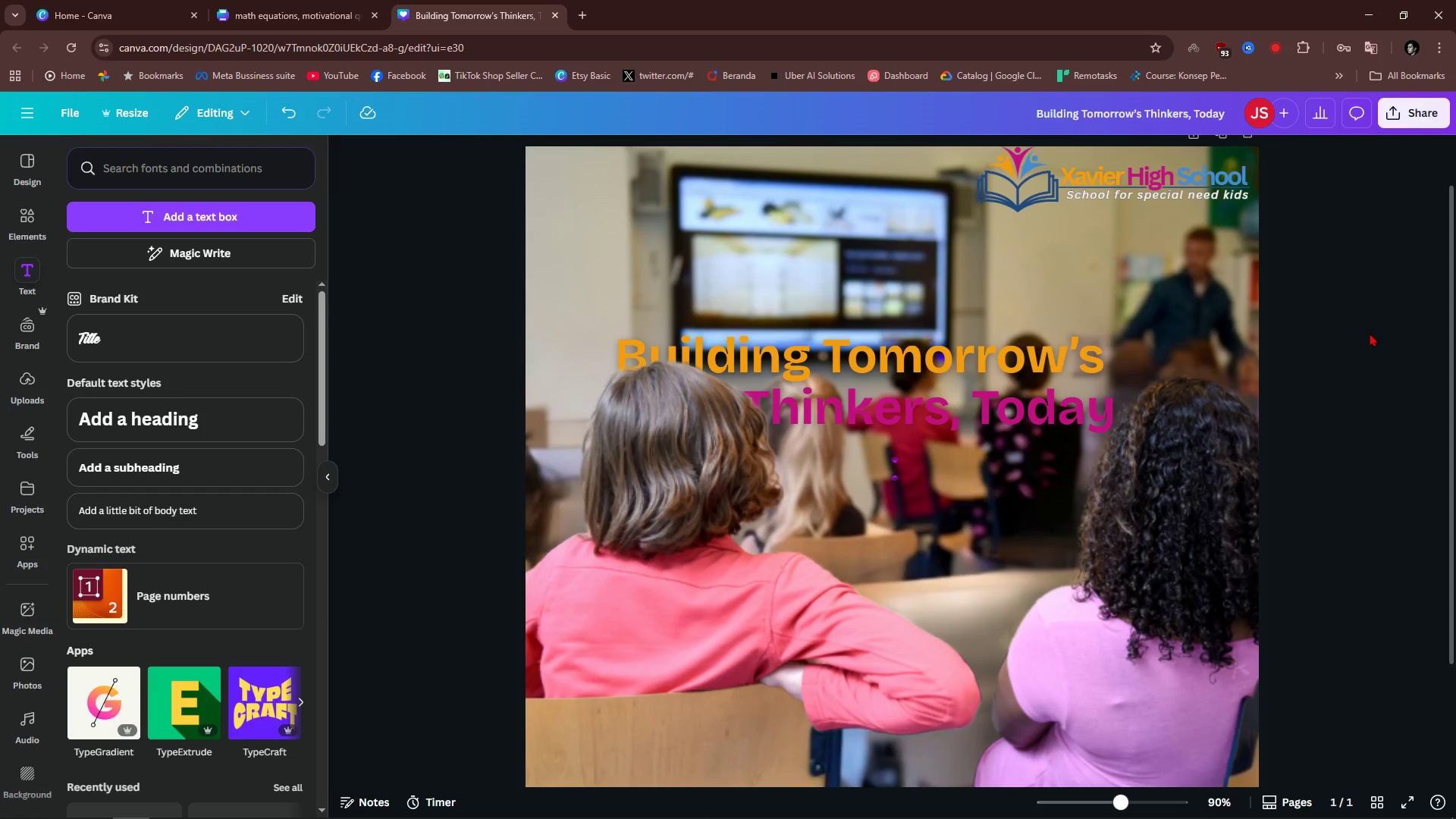 
scroll: coordinate [1370, 333], scroll_direction: up, amount: 1.0
 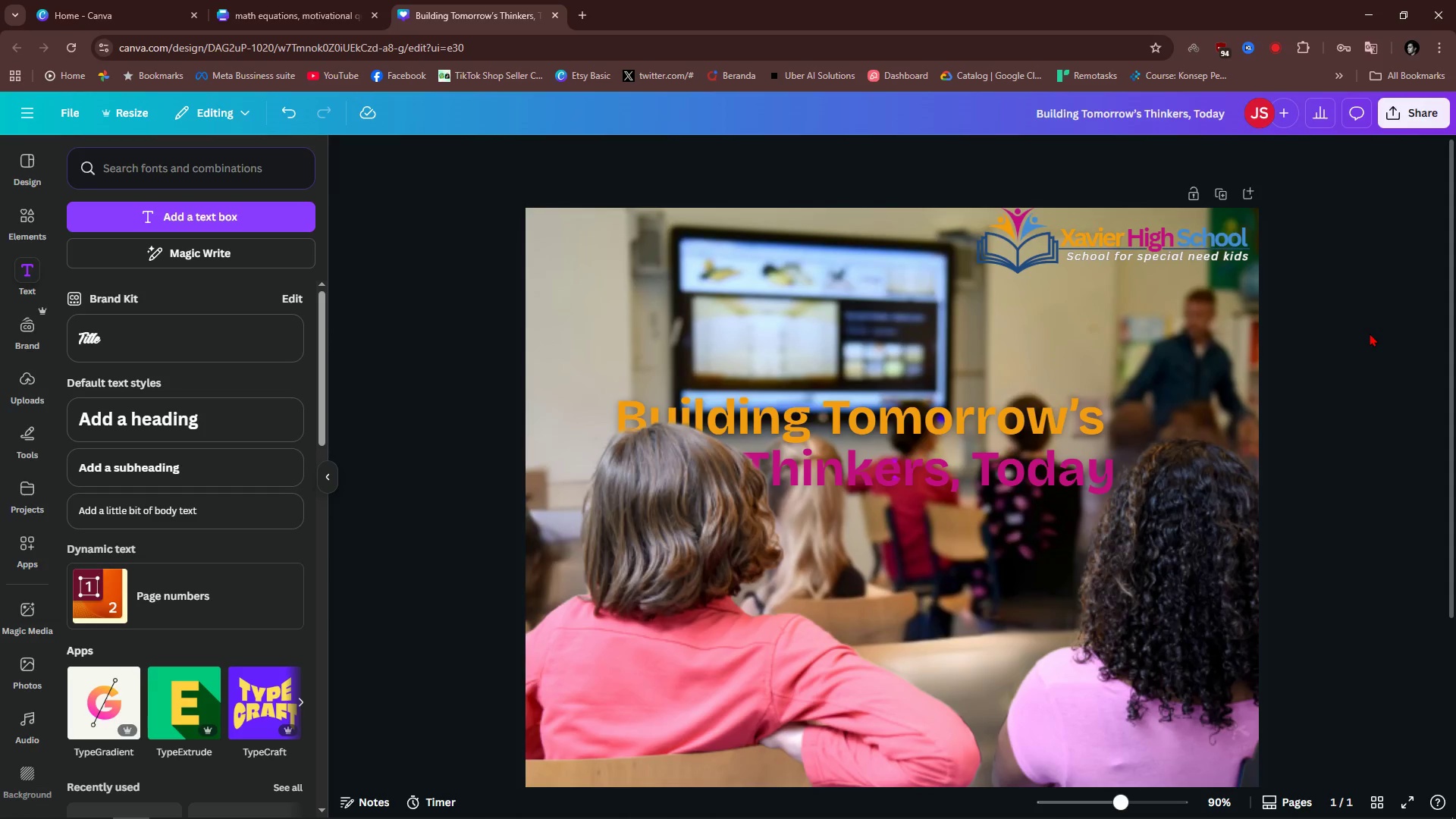 
hold_key(key=ControlLeft, duration=0.85)
scroll: coordinate [1370, 333], scroll_direction: down, amount: 2.0
 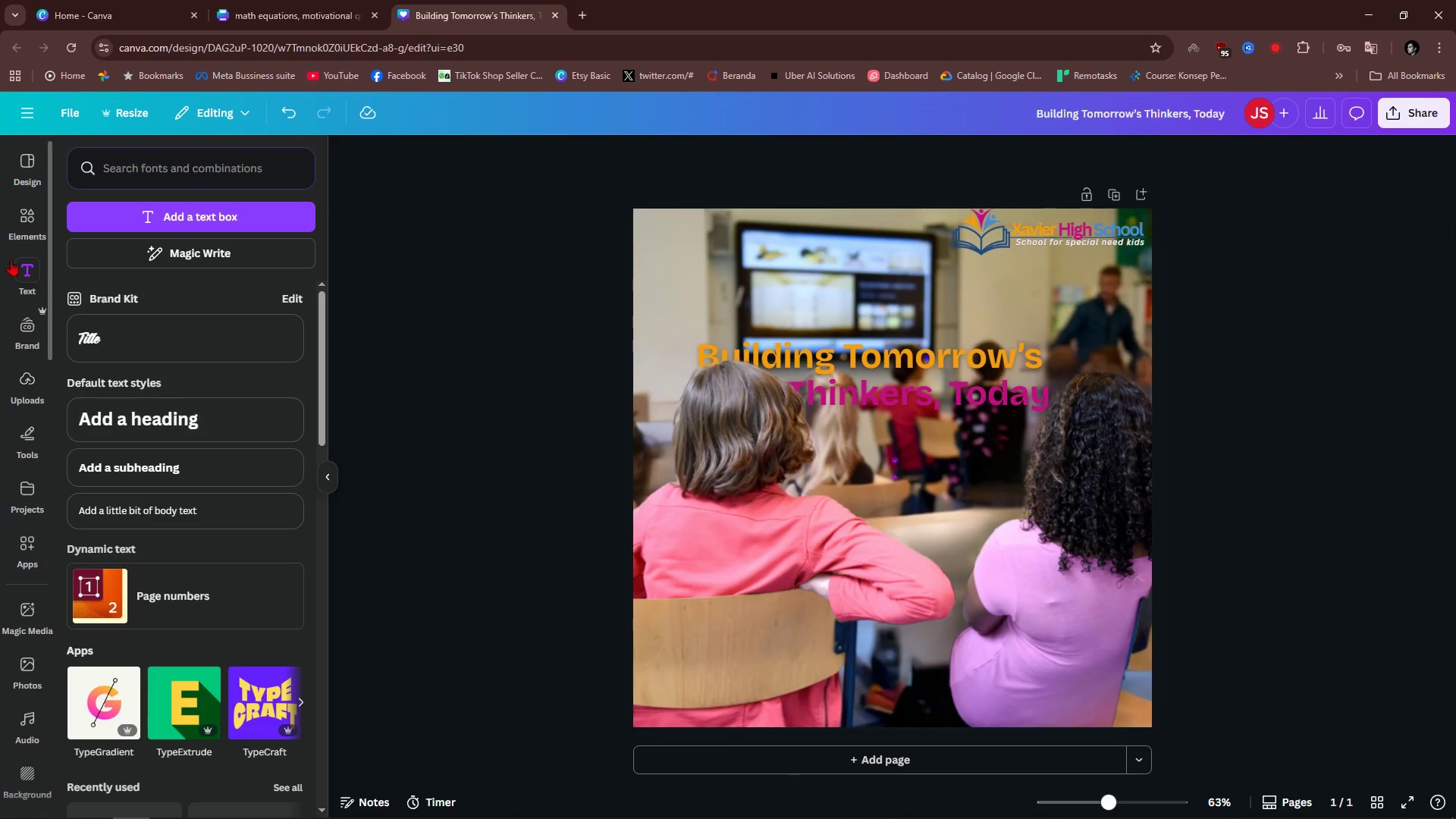 
left_click([17, 221])
 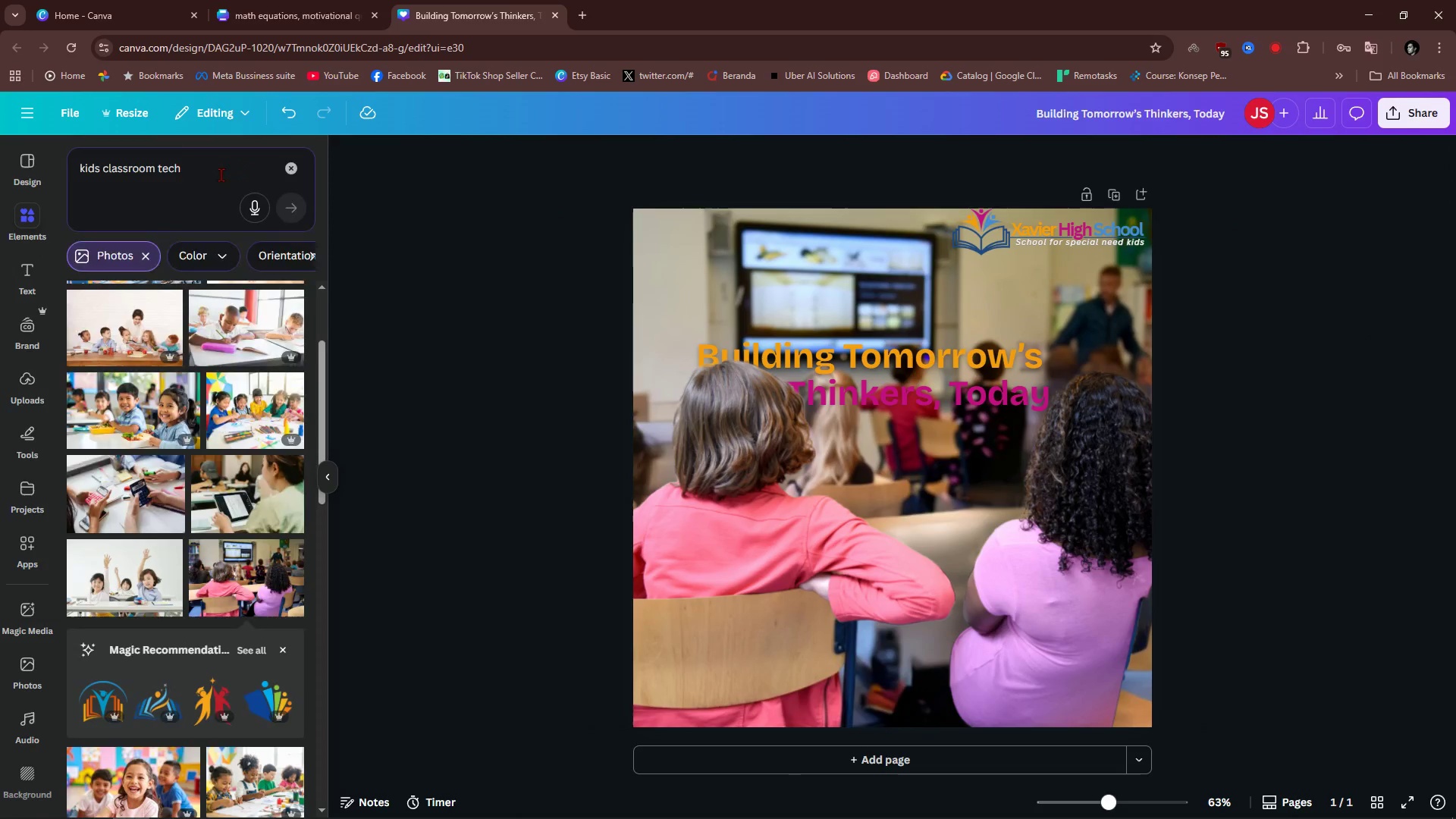 
left_click([221, 174])
 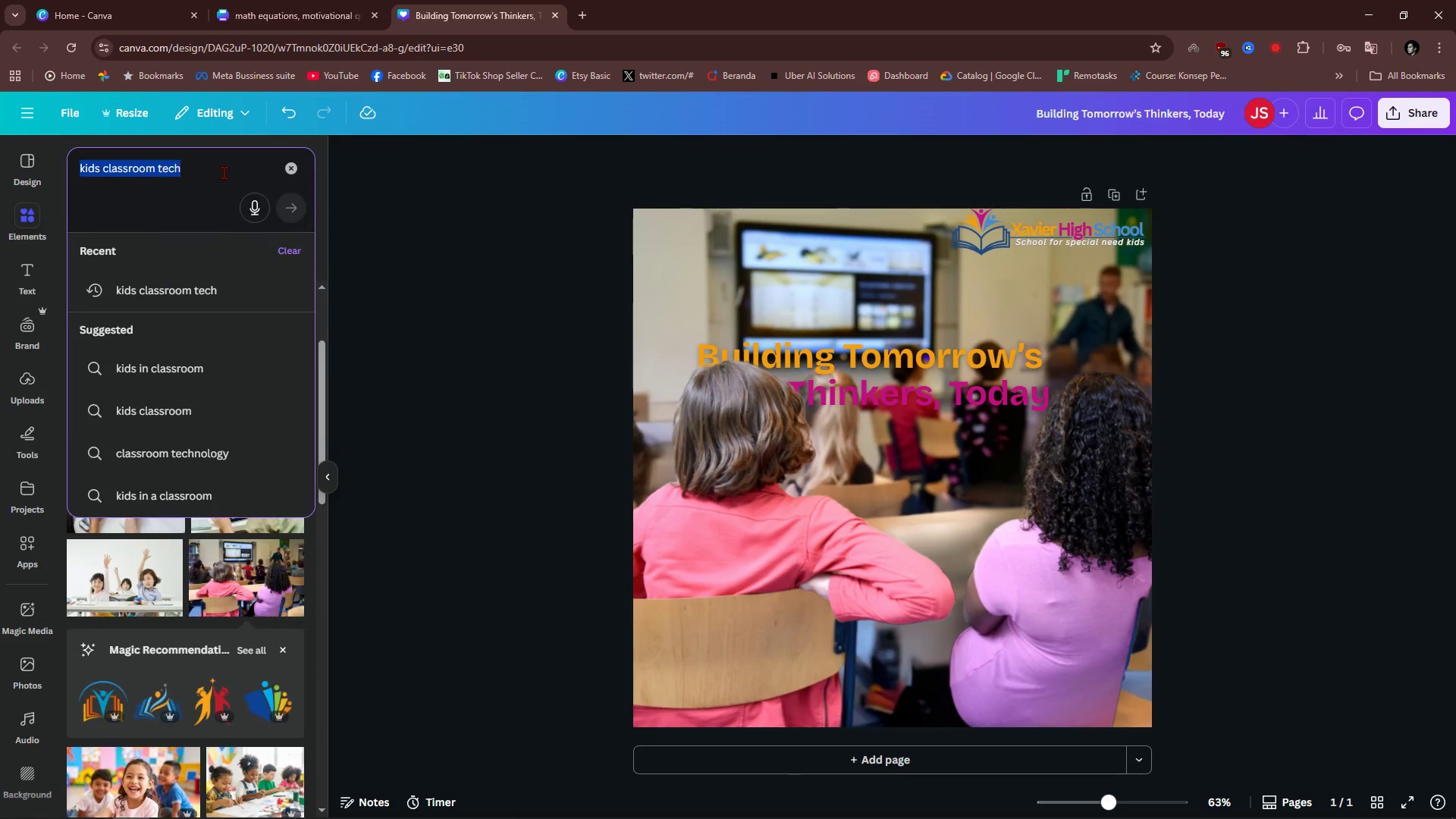 
triple_click([224, 172])
 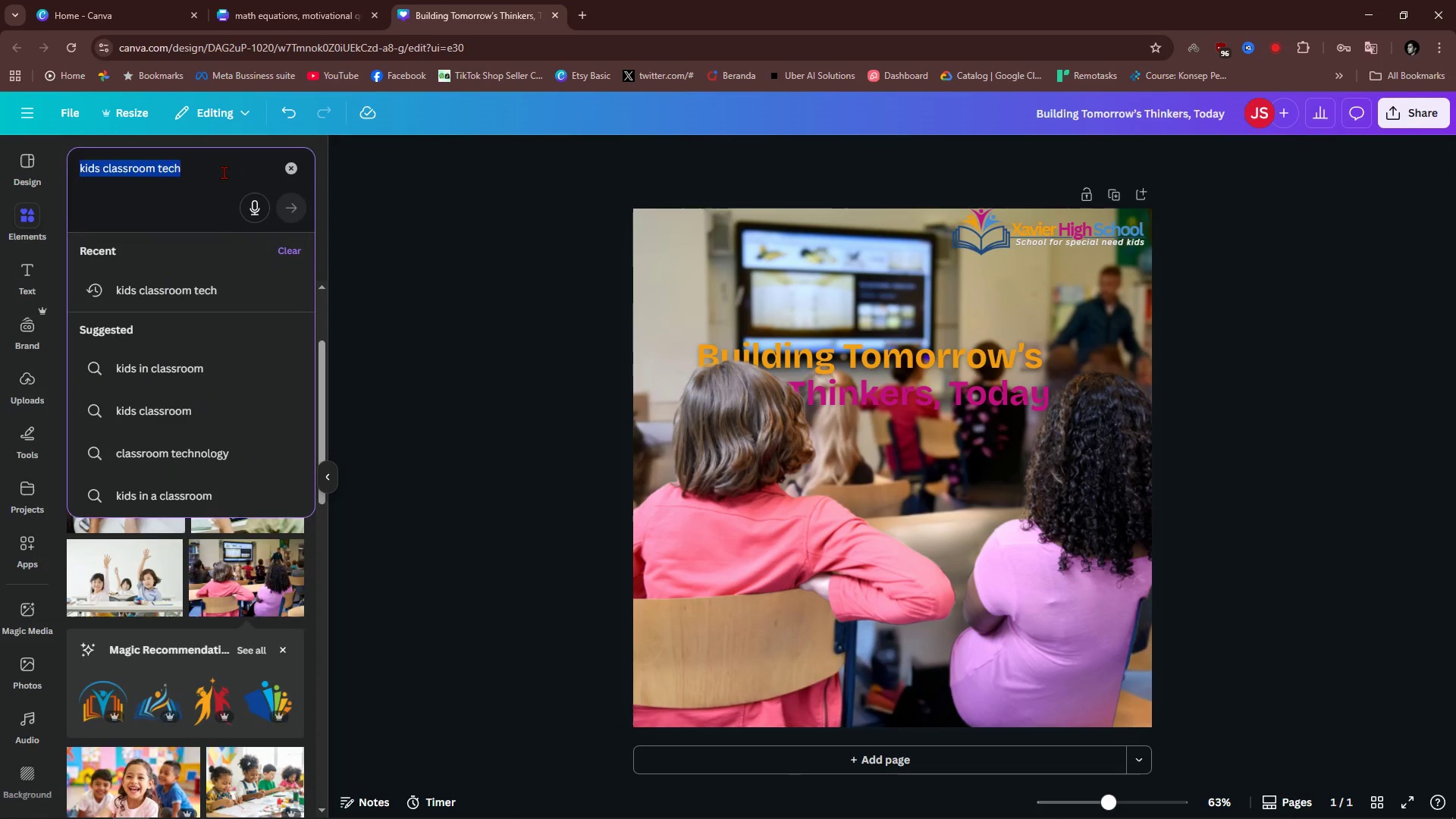 
type(laptop)
 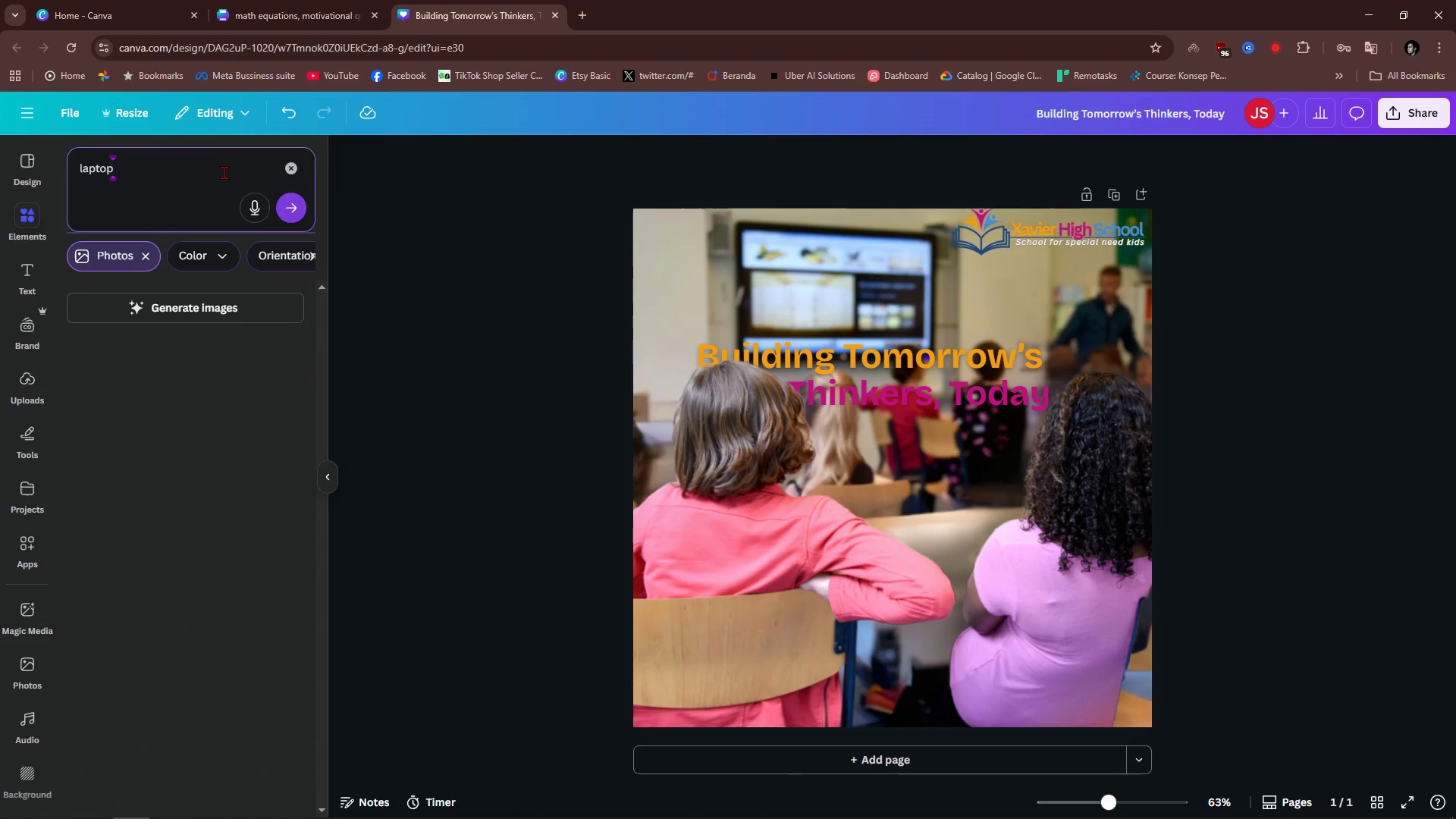 
key(Enter)
 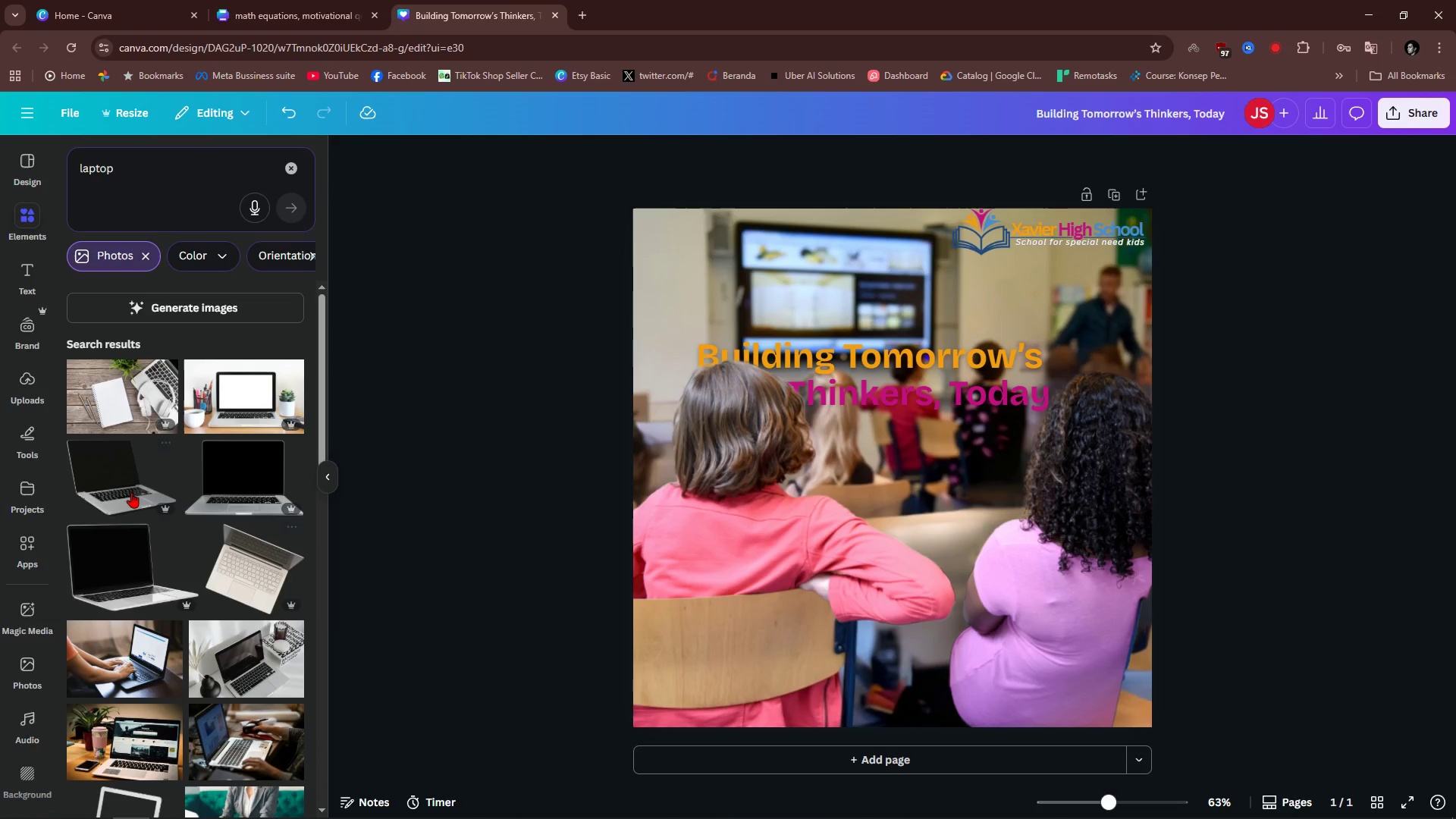 
wait(5.07)
 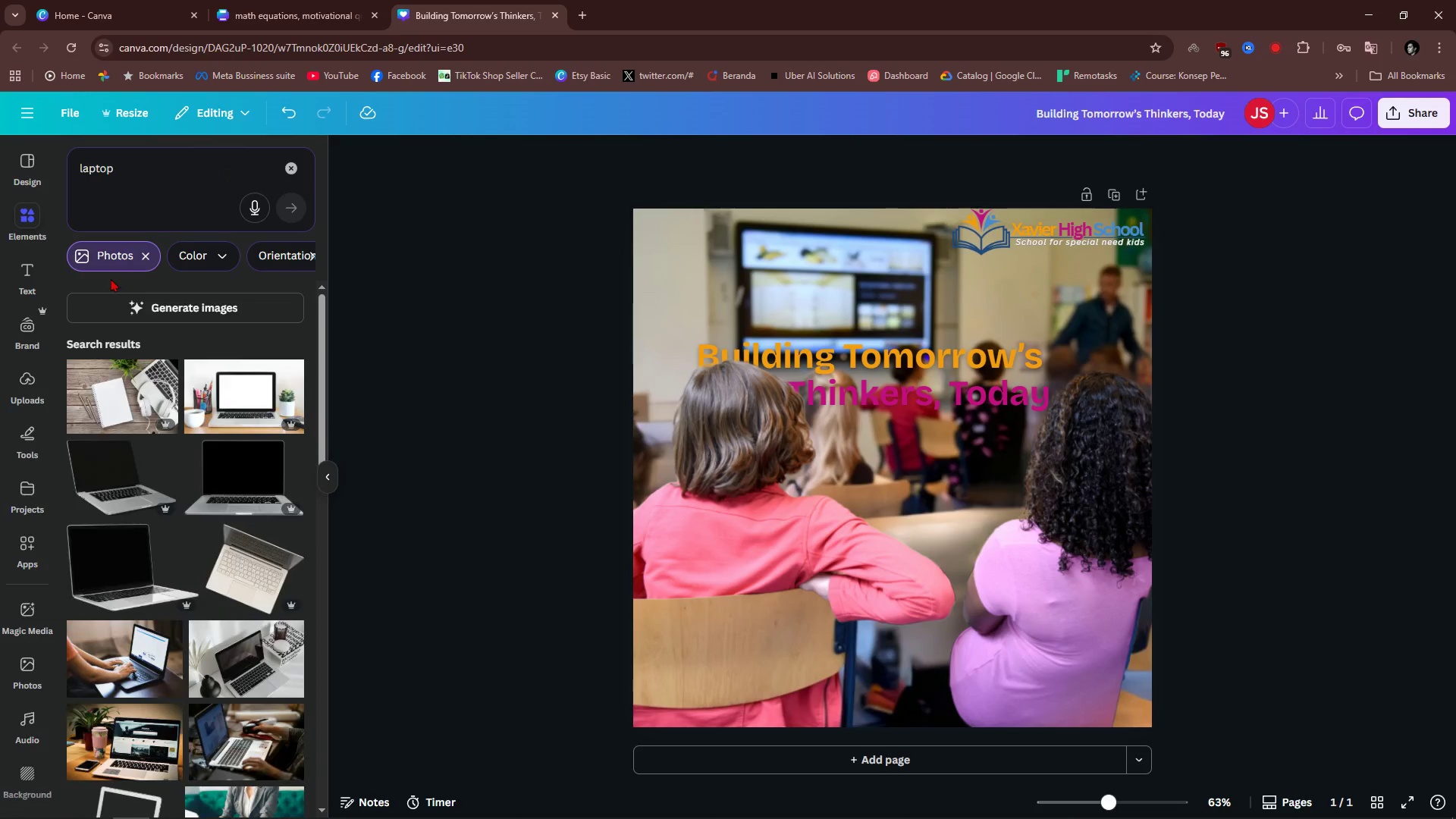 
left_click([100, 489])
 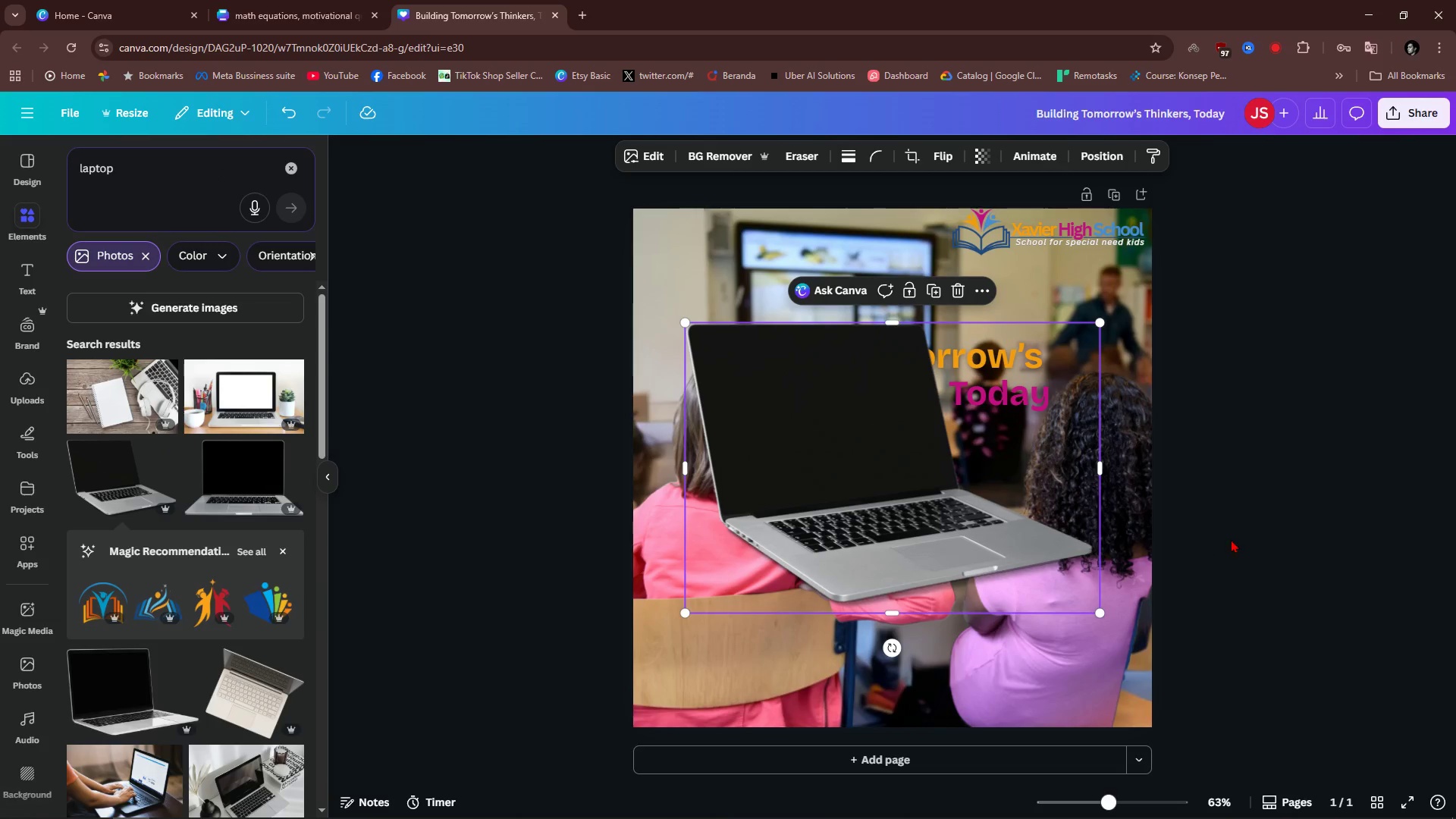 
left_click([1231, 539])
 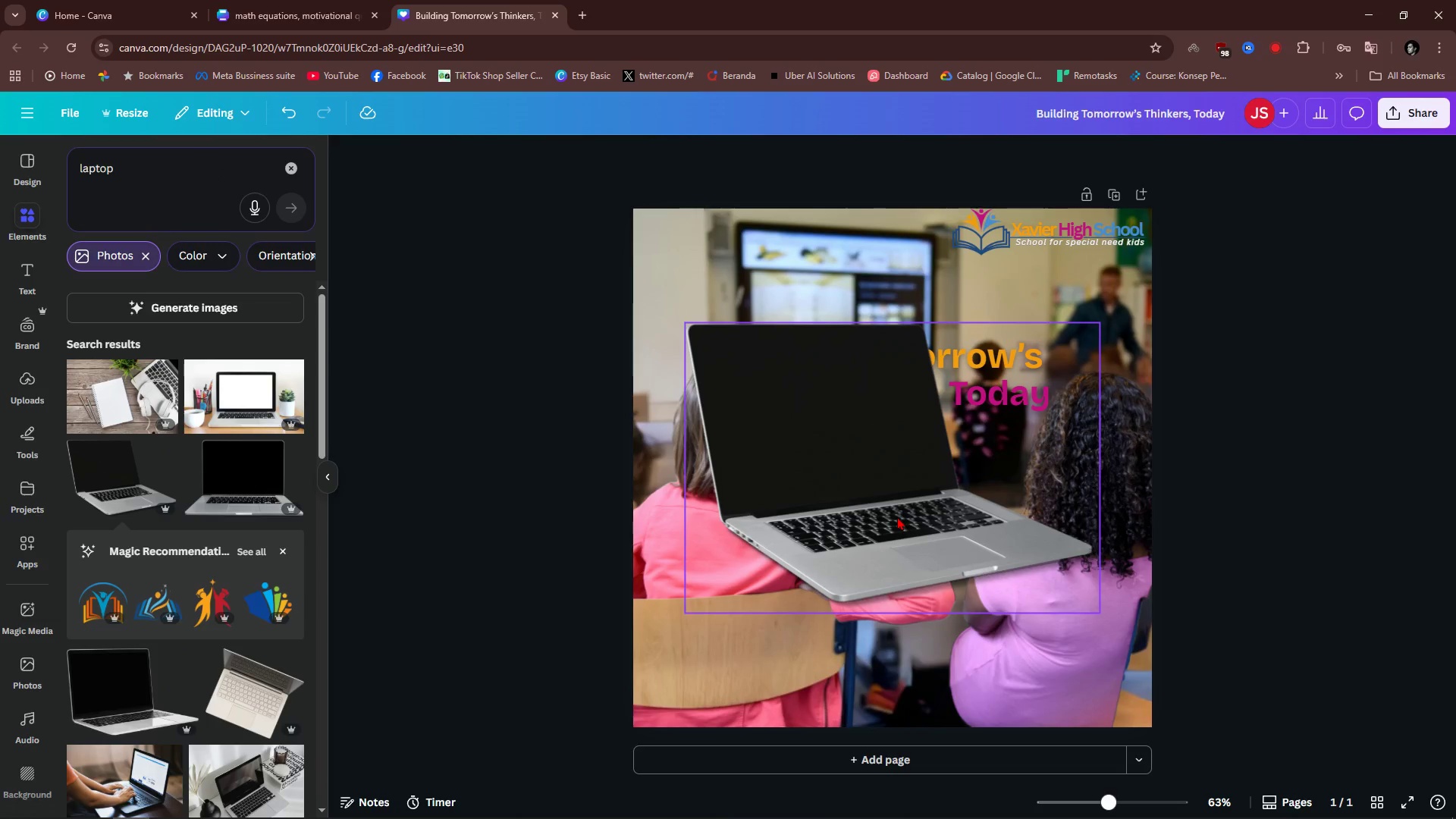 
left_click_drag(start_coordinate=[894, 516], to_coordinate=[934, 573])
 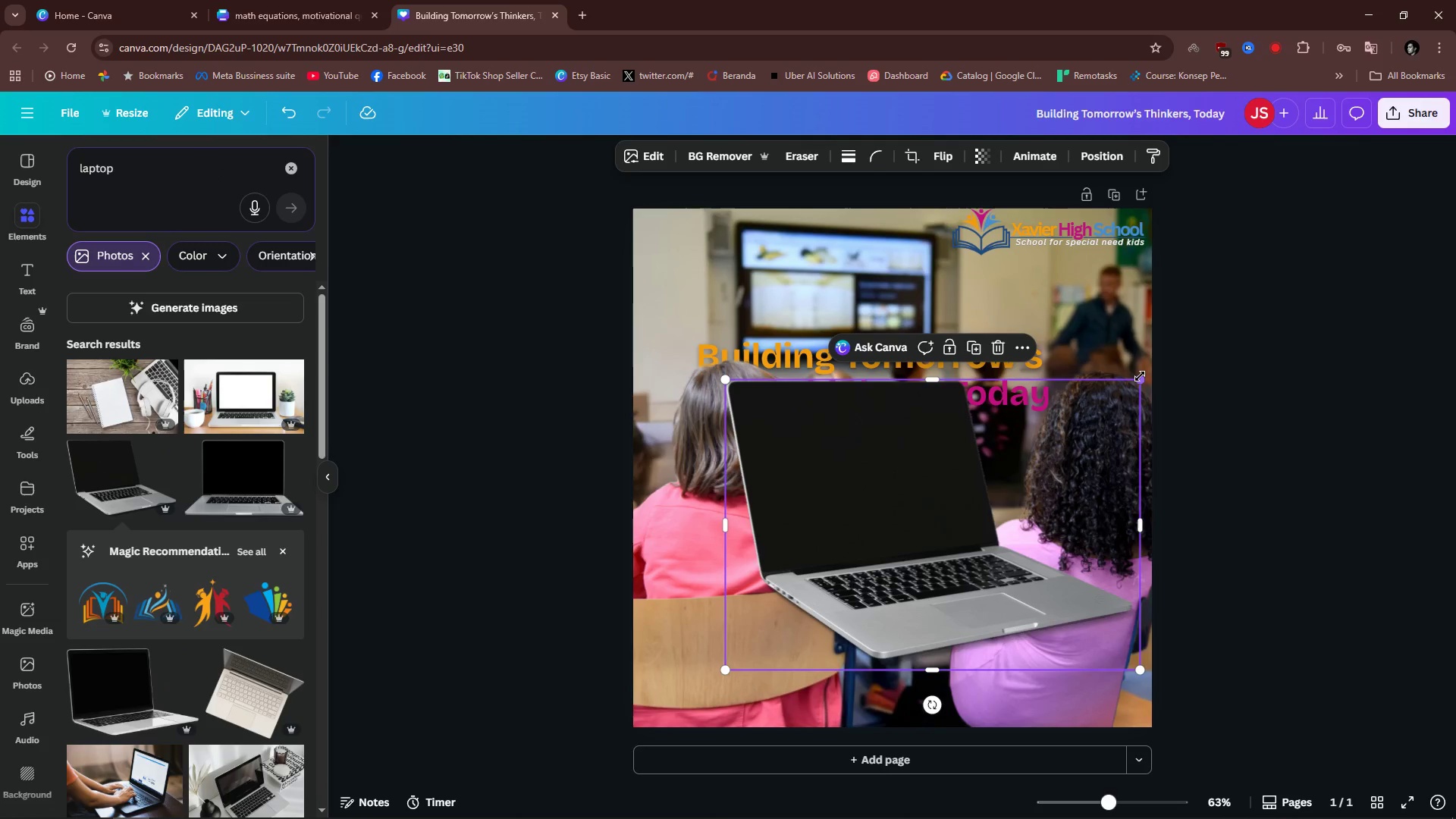 
left_click_drag(start_coordinate=[1140, 377], to_coordinate=[976, 535])
 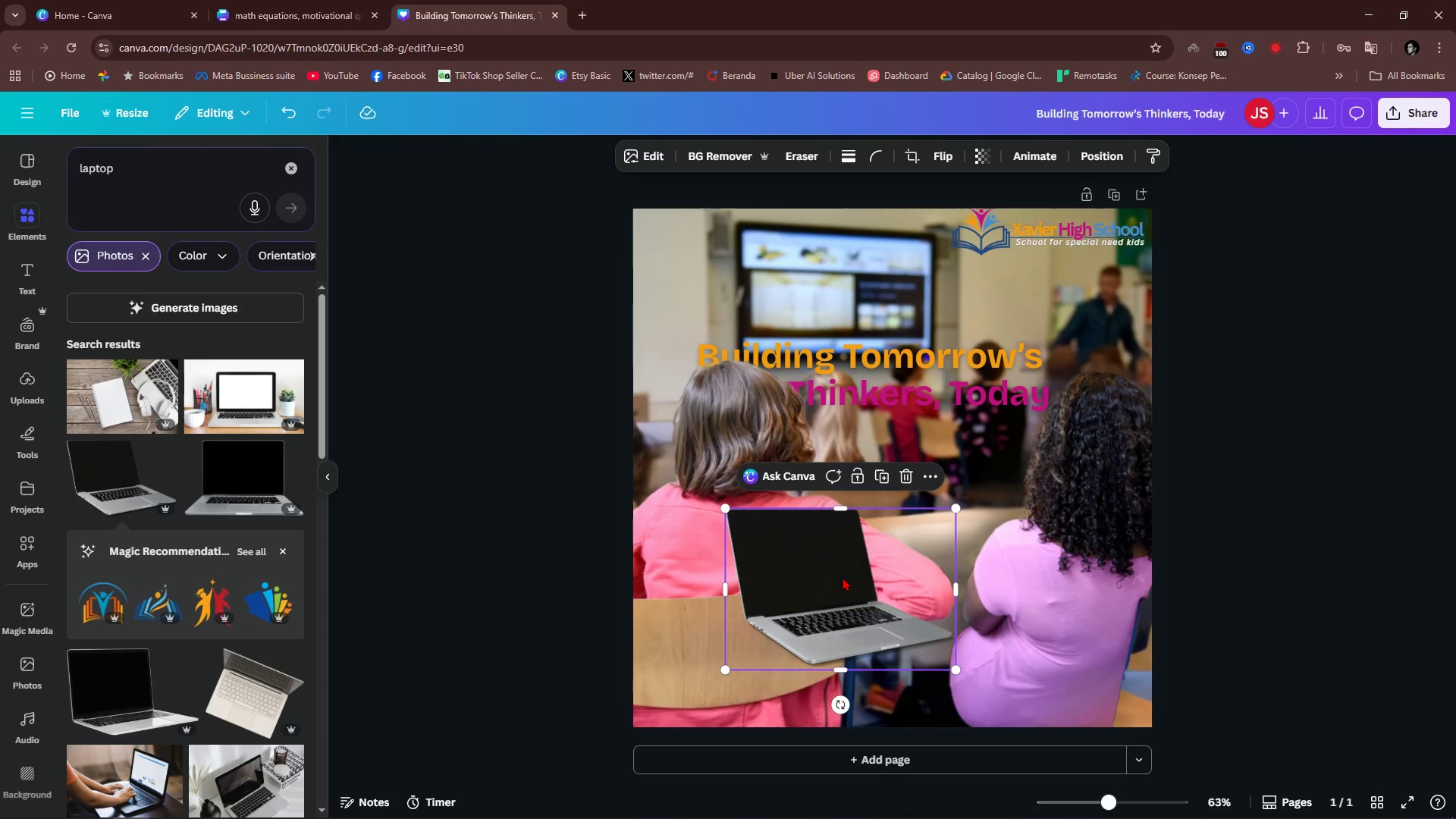 
key(Alt+1)
 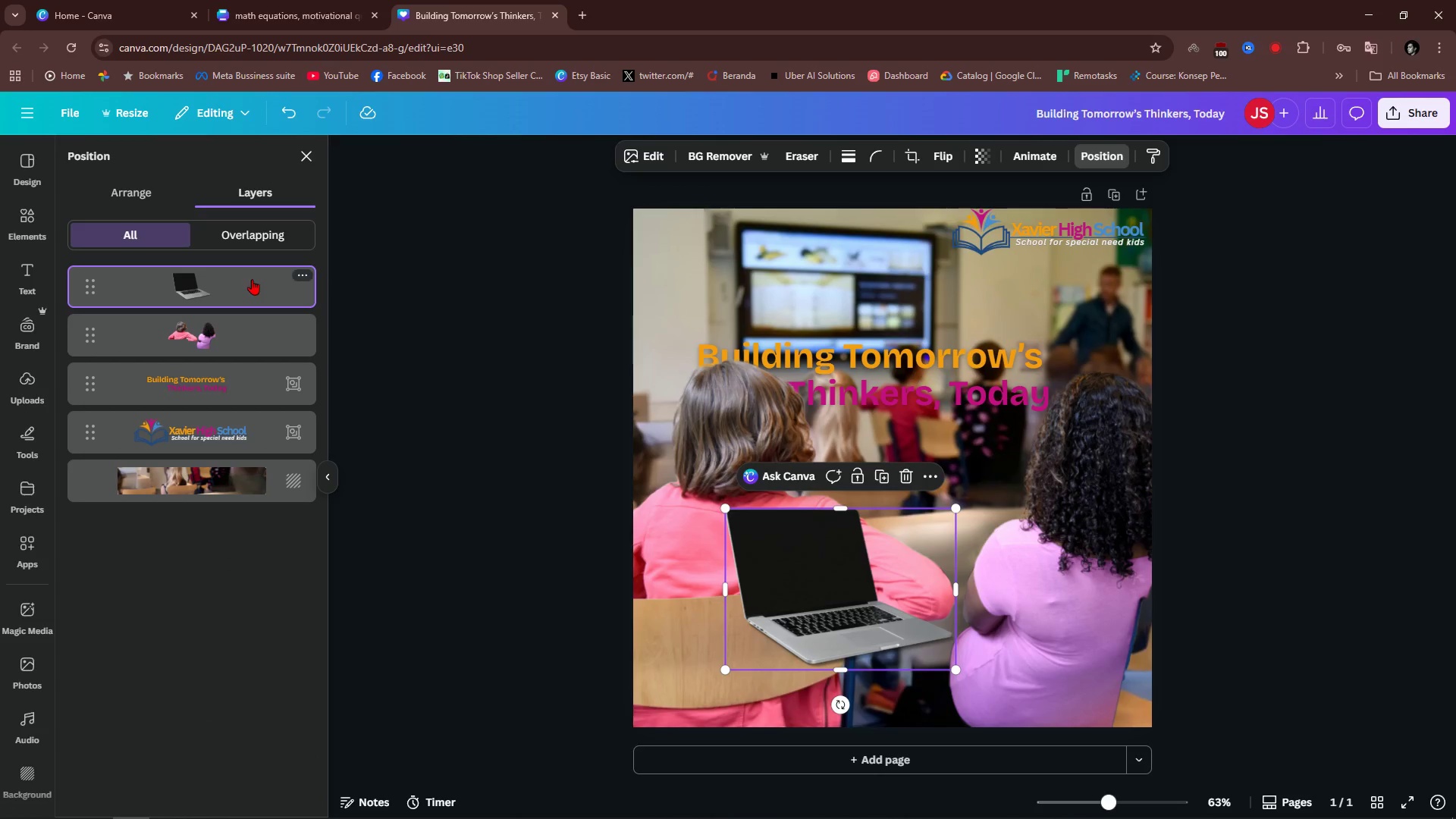 
left_click_drag(start_coordinate=[243, 296], to_coordinate=[246, 386])
 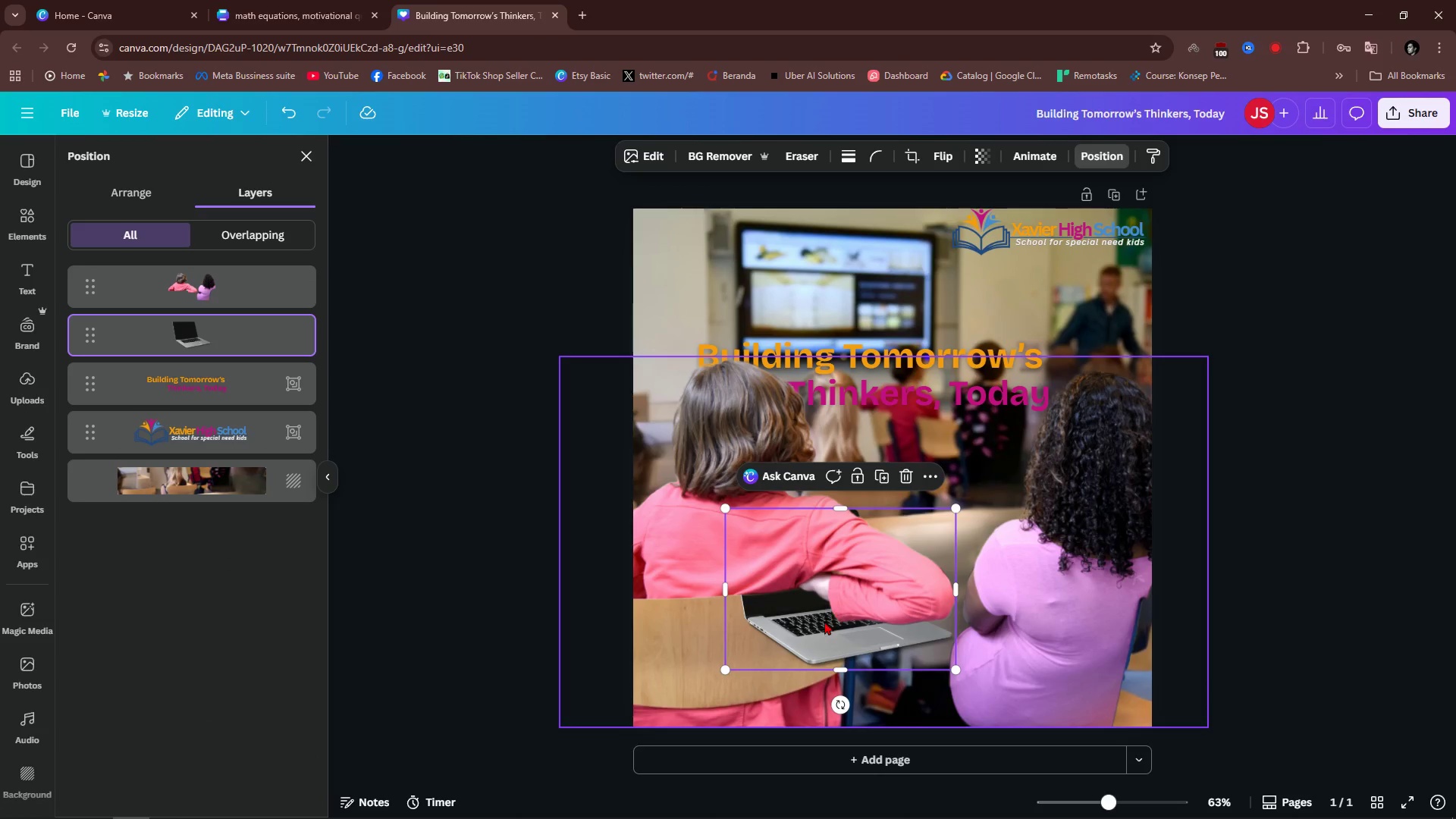 
left_click_drag(start_coordinate=[824, 623], to_coordinate=[952, 545])
 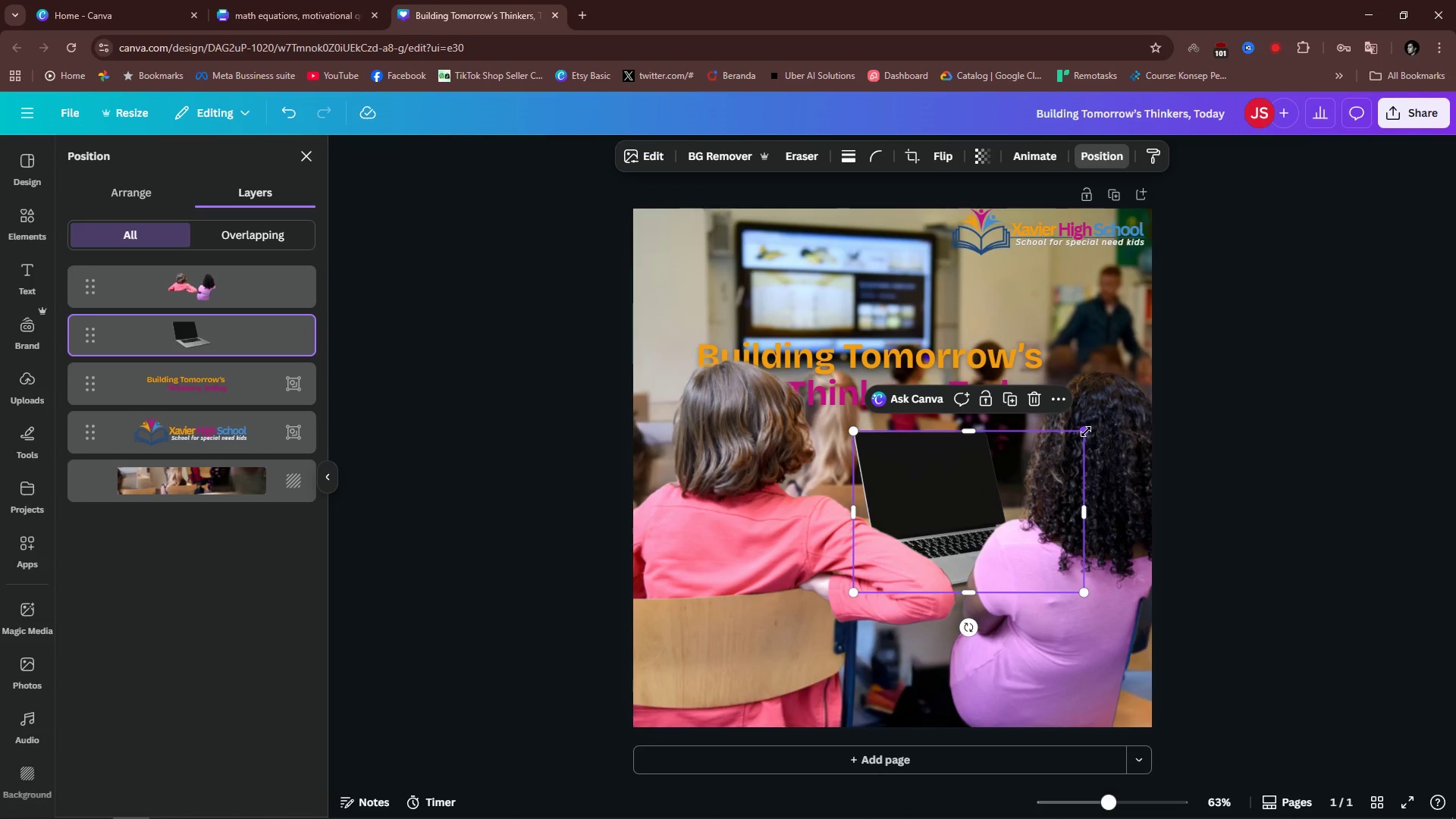 
left_click_drag(start_coordinate=[1086, 431], to_coordinate=[1015, 517])
 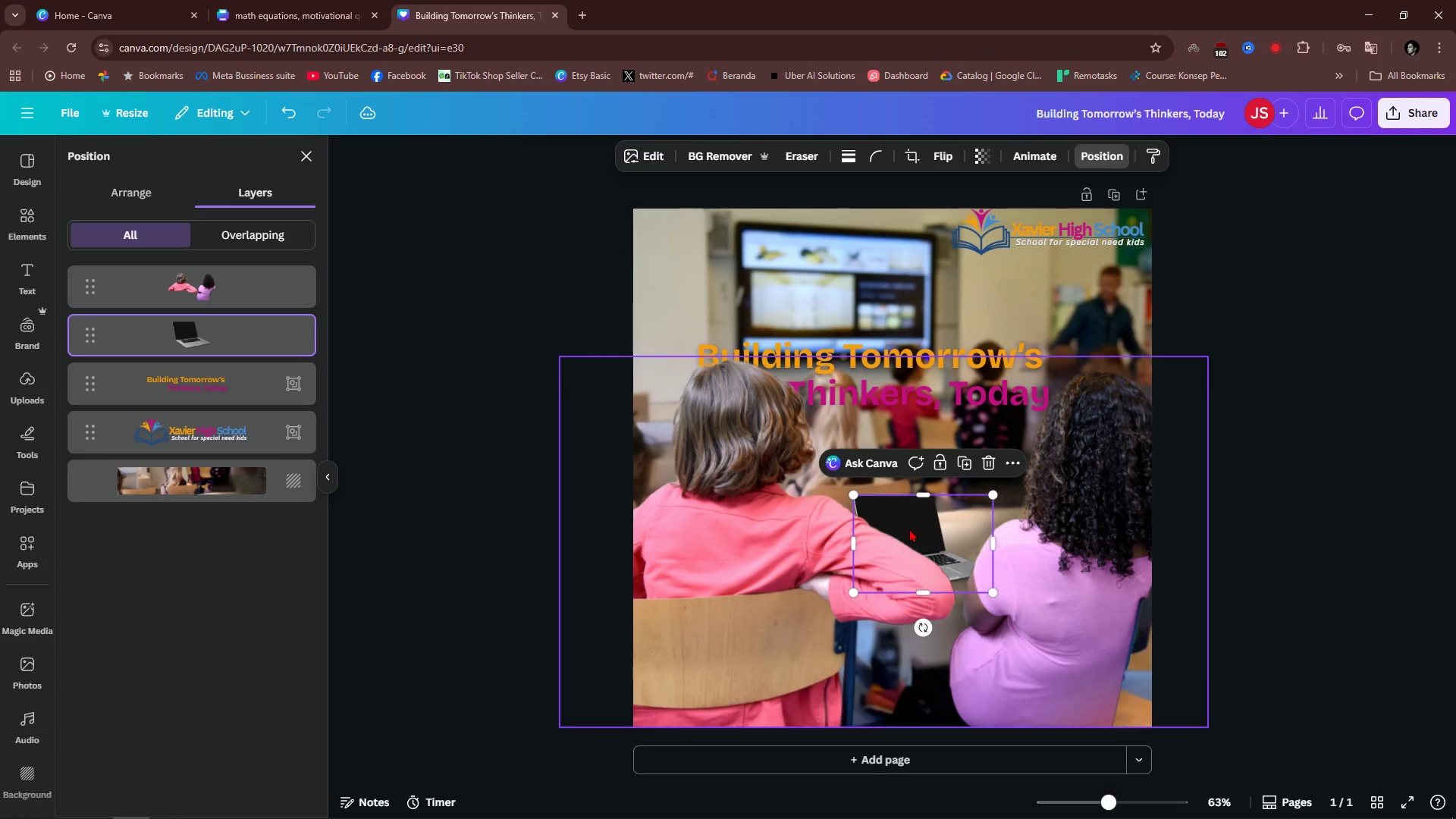 
left_click_drag(start_coordinate=[908, 529], to_coordinate=[956, 512])
 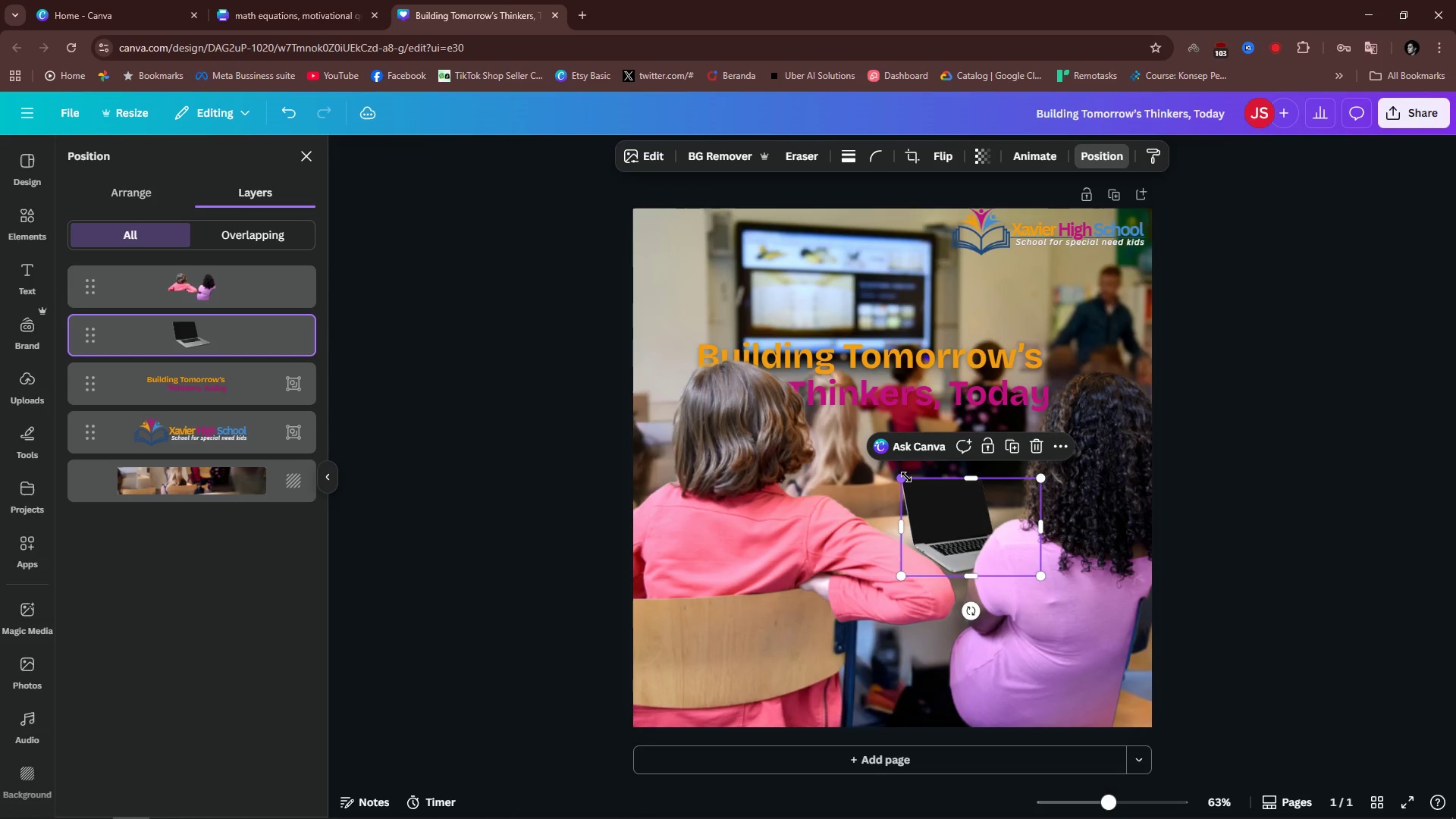 
left_click_drag(start_coordinate=[906, 477], to_coordinate=[889, 473])
 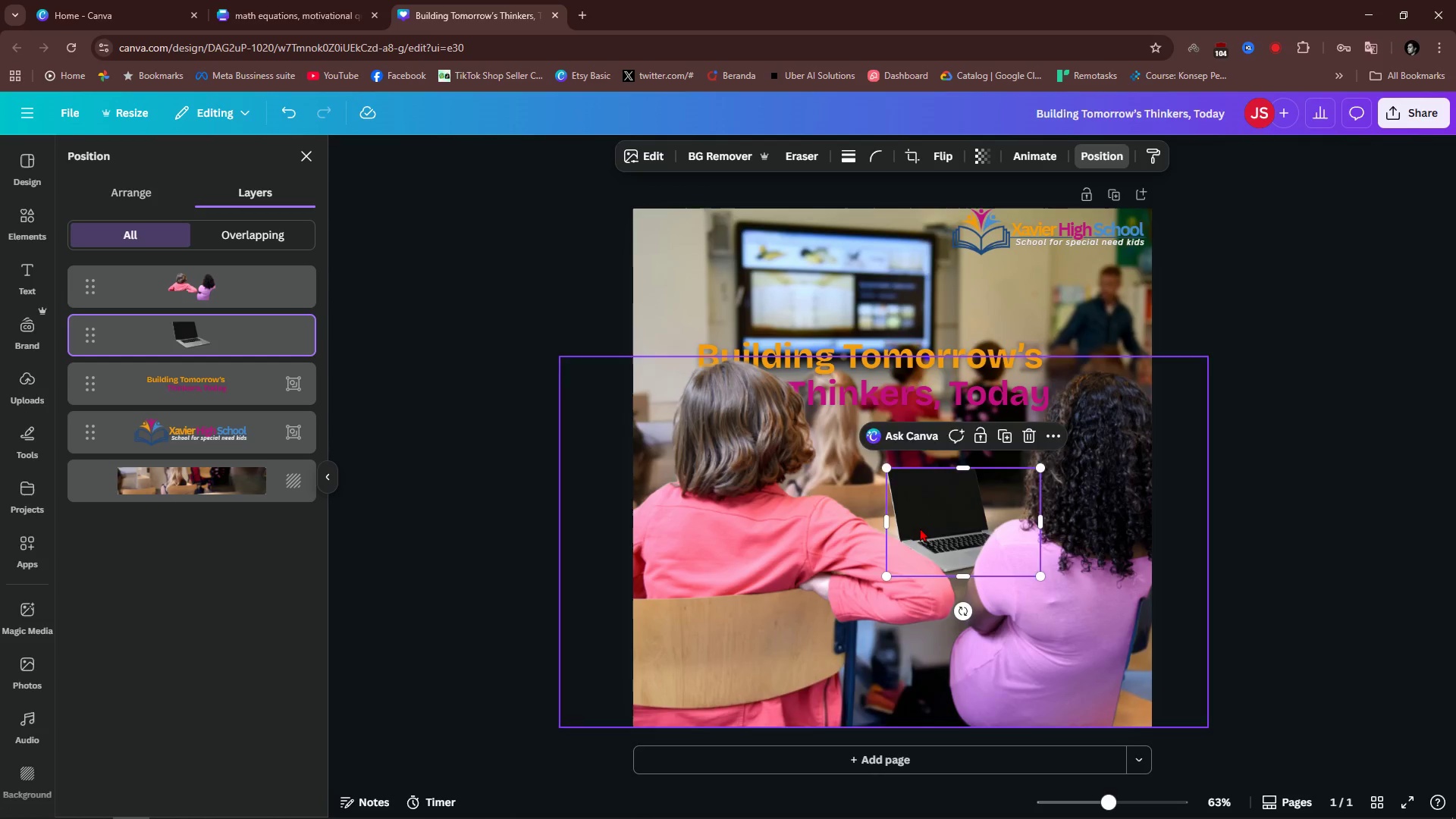 
left_click_drag(start_coordinate=[919, 528], to_coordinate=[915, 537])
 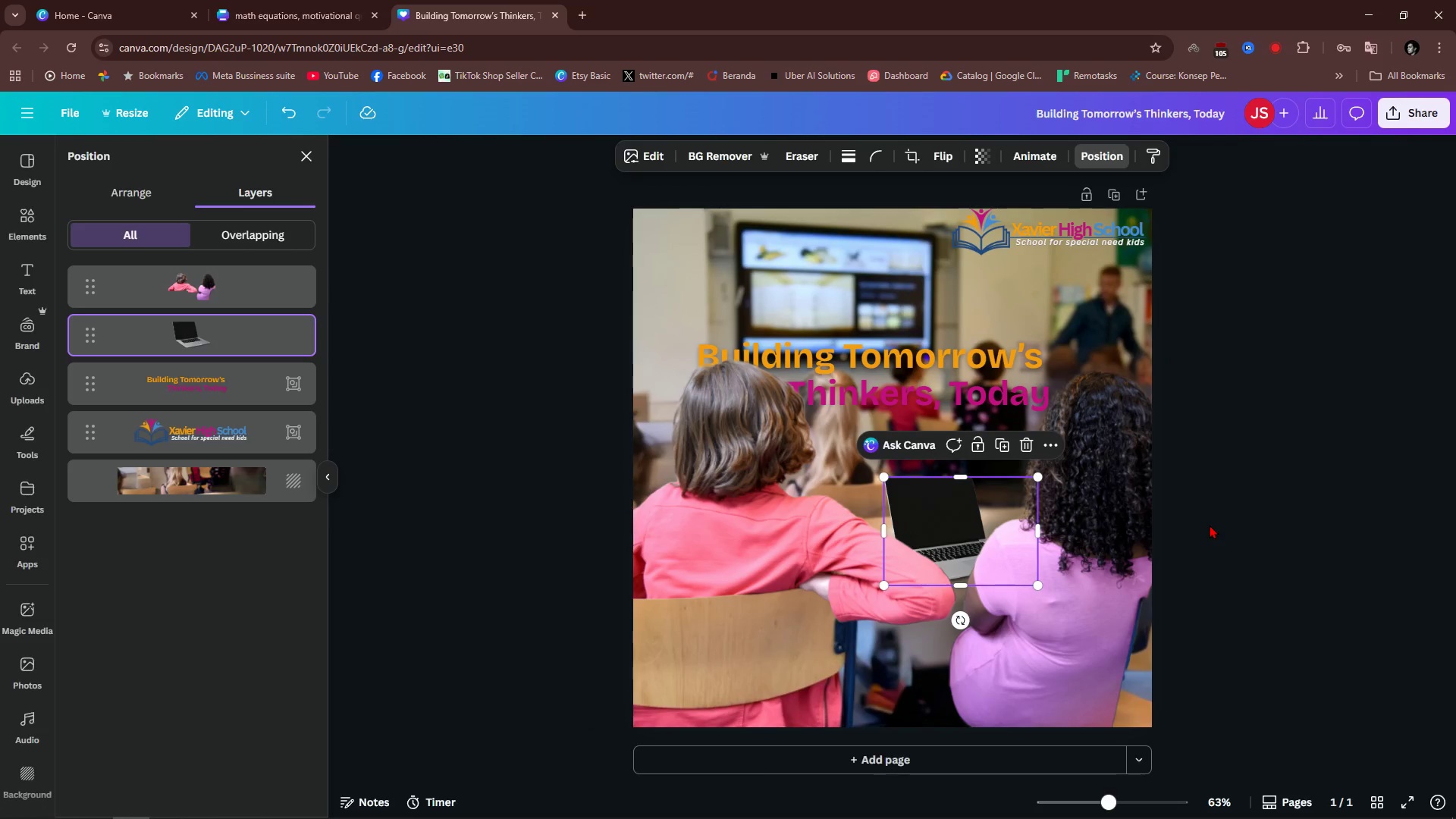 
left_click([1210, 525])
 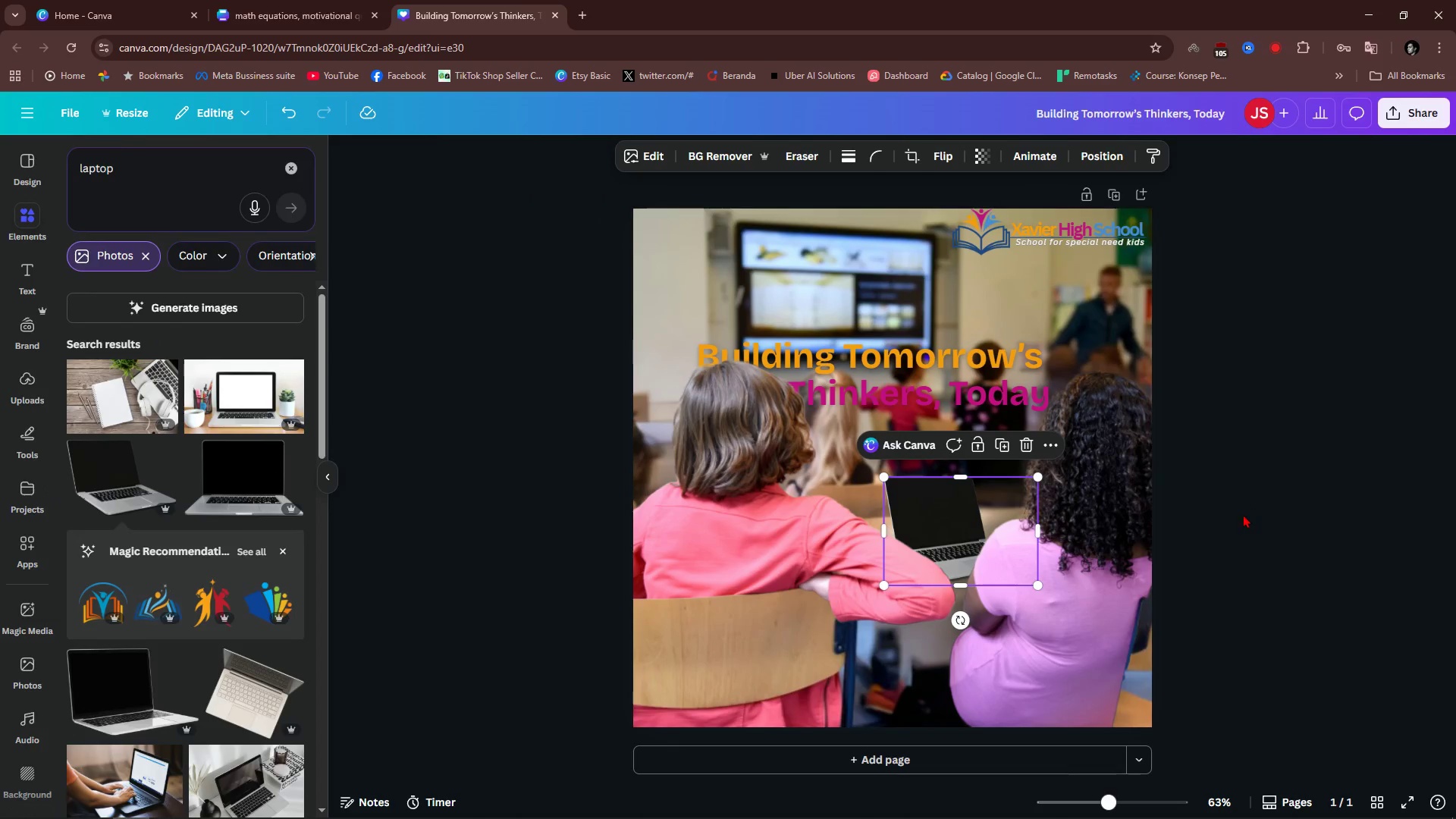 
hold_key(key=ControlLeft, duration=0.54)
scroll: coordinate [1235, 534], scroll_direction: up, amount: 4.0
 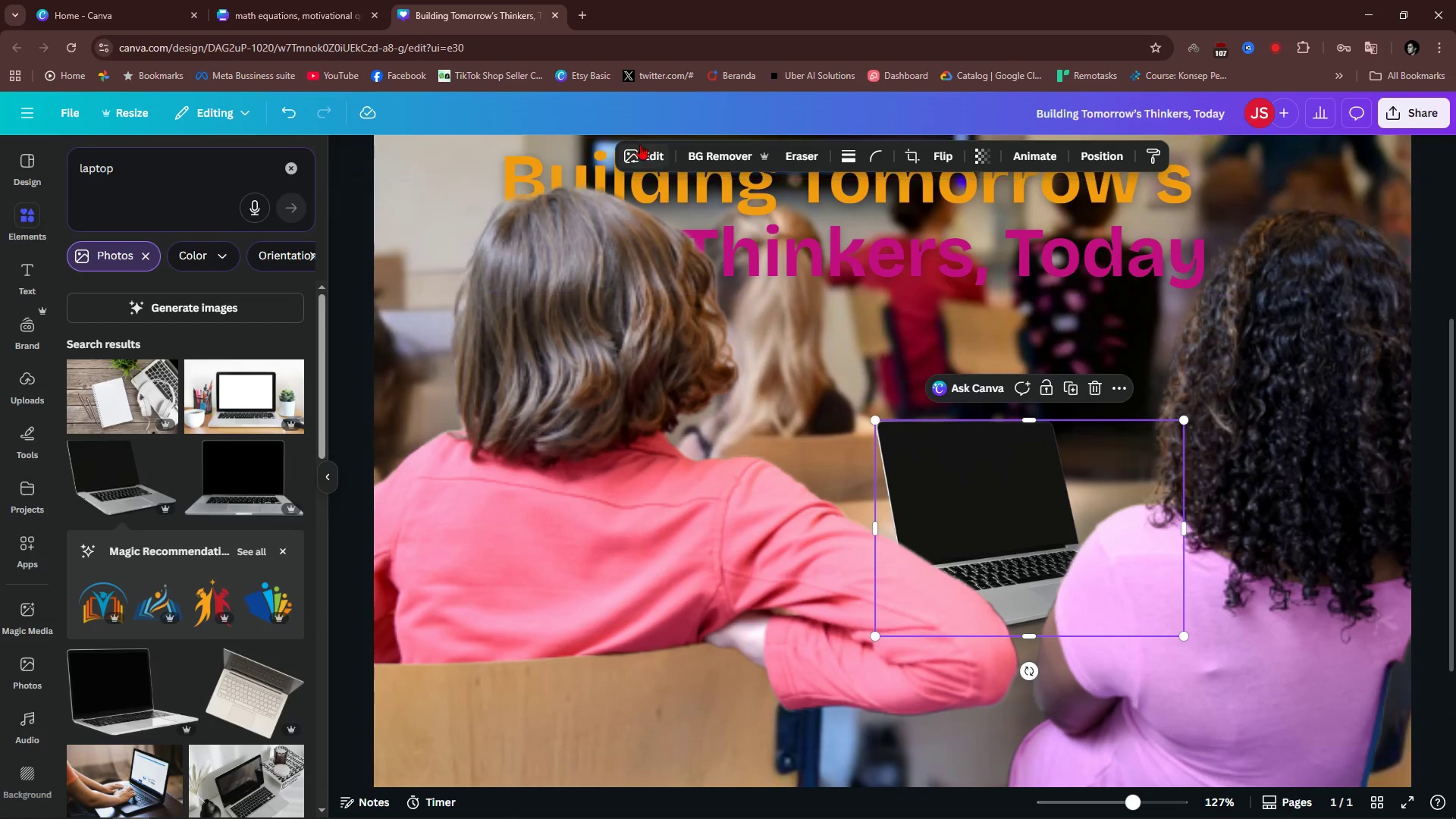 
left_click([640, 143])
 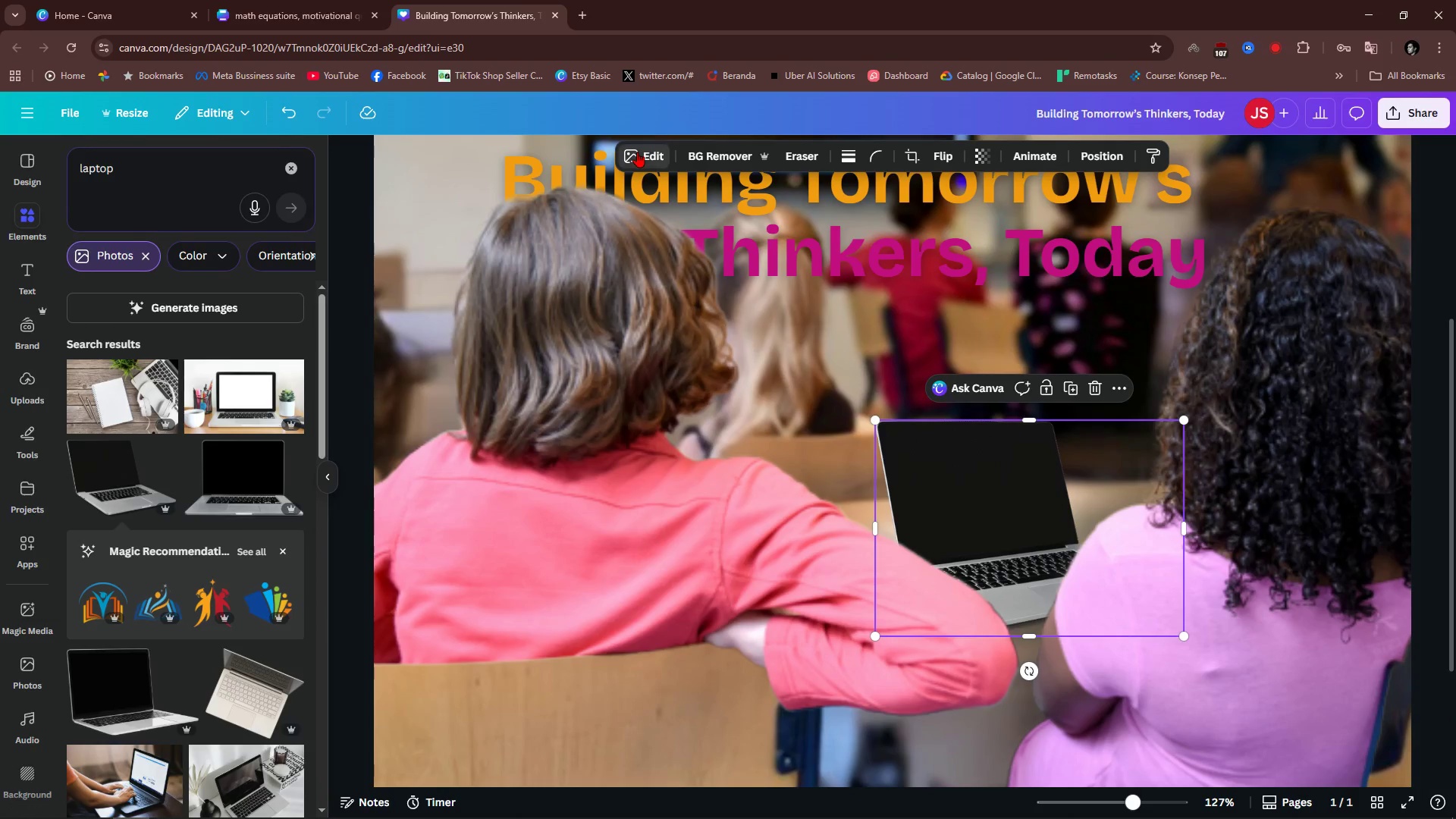 
double_click([637, 152])
 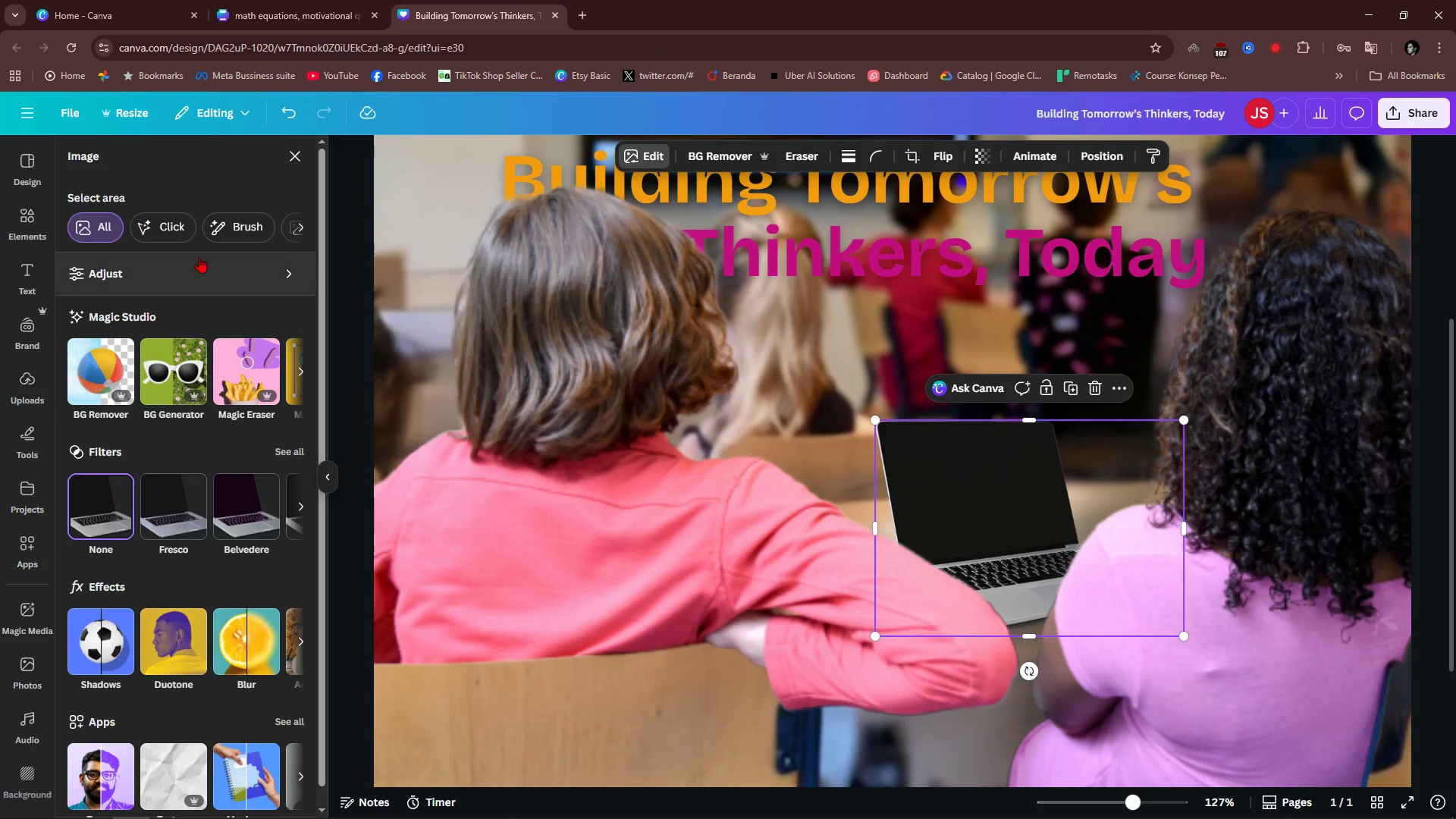 
left_click([179, 281])
 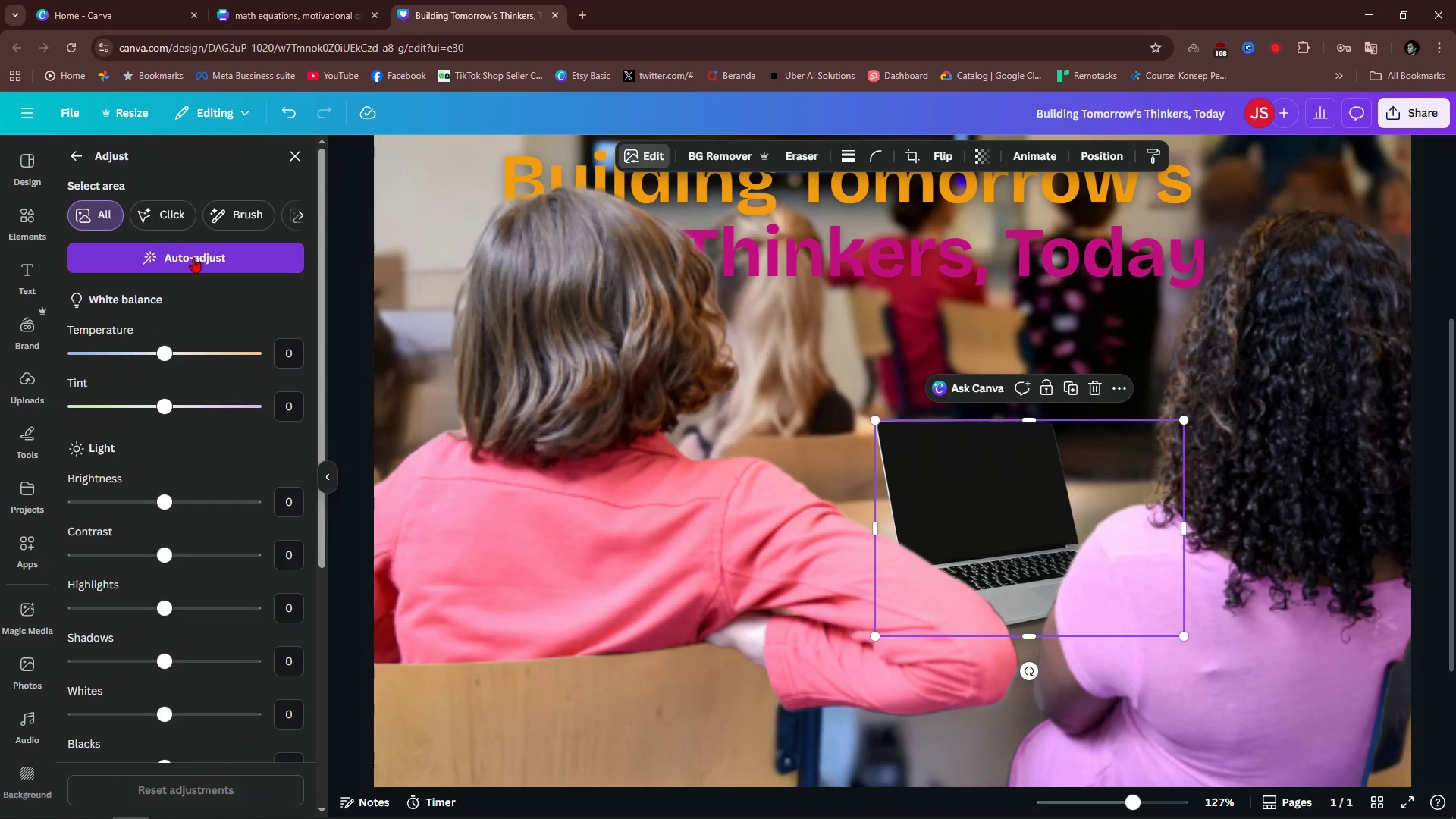 
left_click([193, 257])
 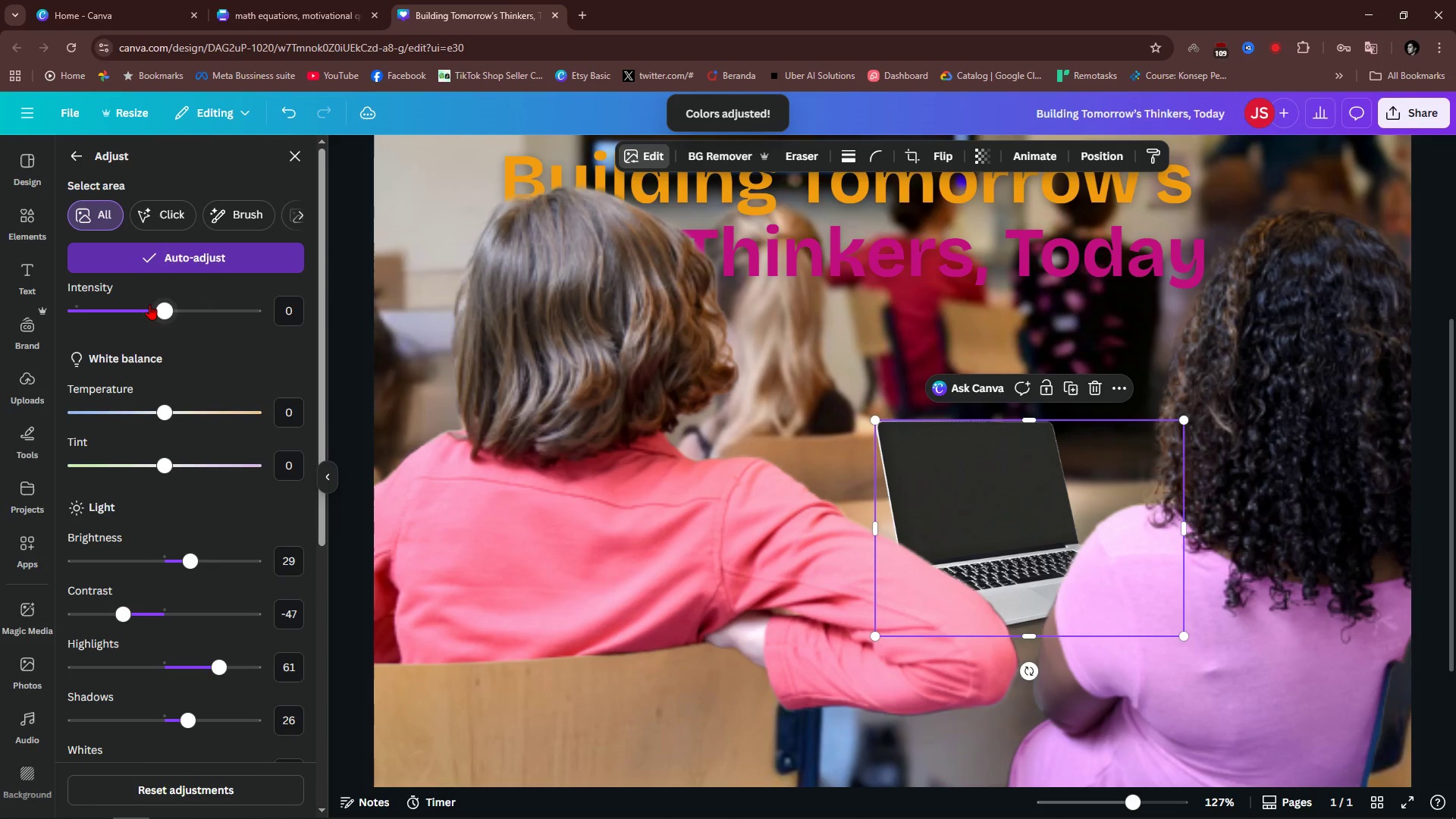 
left_click_drag(start_coordinate=[161, 311], to_coordinate=[77, 334])
 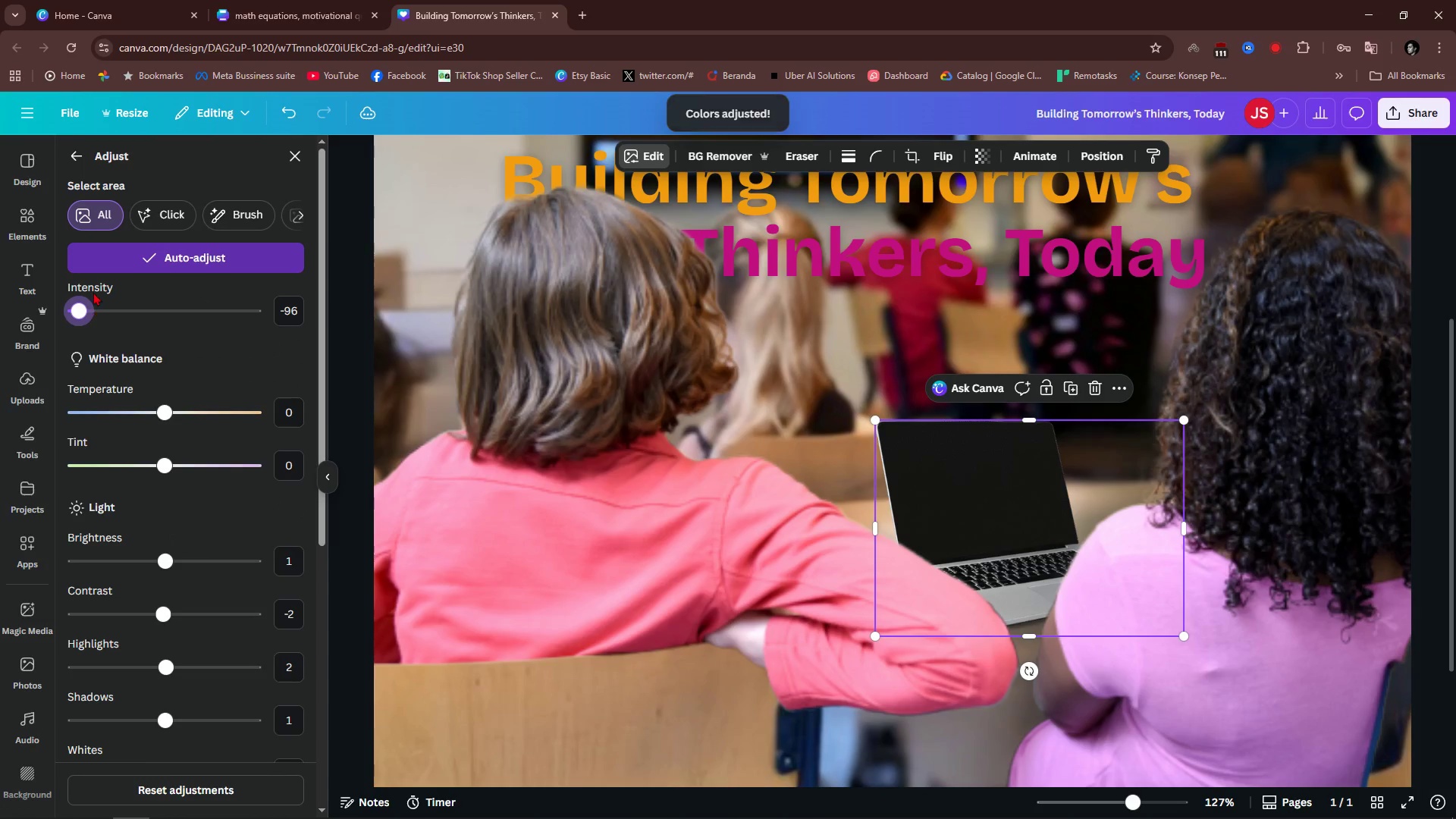 
left_click_drag(start_coordinate=[89, 309], to_coordinate=[128, 338])
 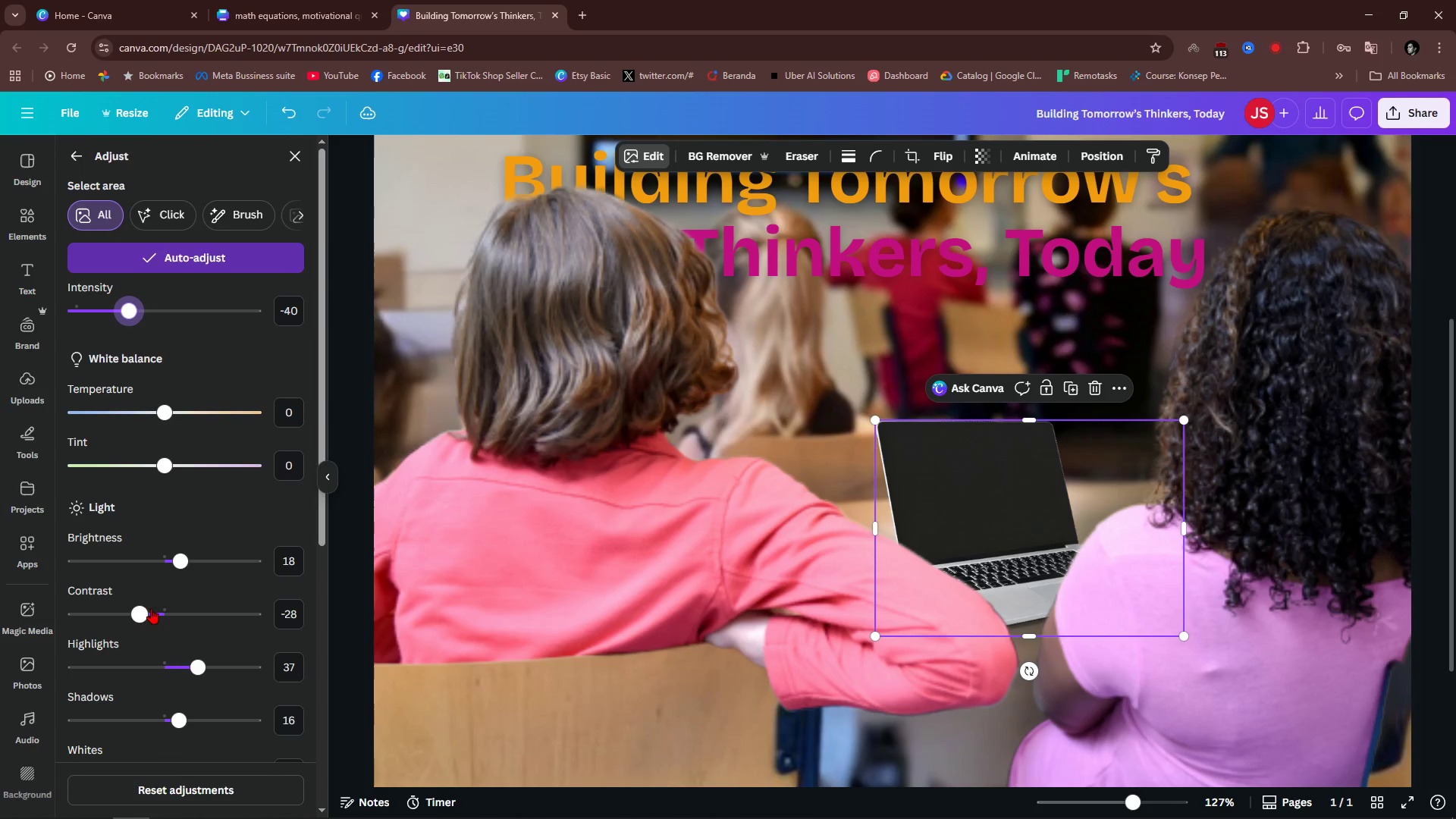 
left_click_drag(start_coordinate=[143, 613], to_coordinate=[209, 621])
 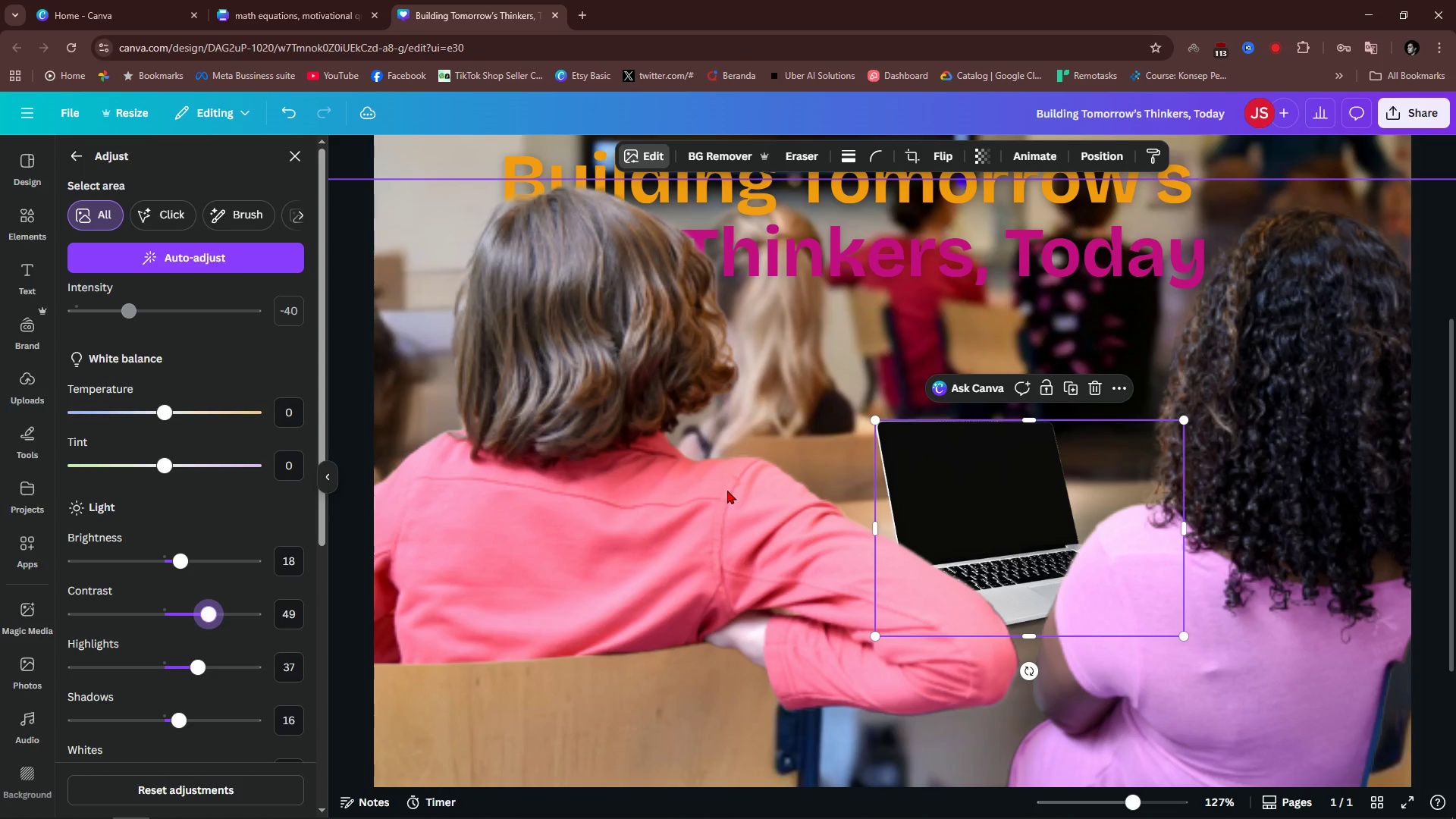 
hold_key(key=ControlLeft, duration=0.61)
scroll: coordinate [710, 508], scroll_direction: down, amount: 4.0
 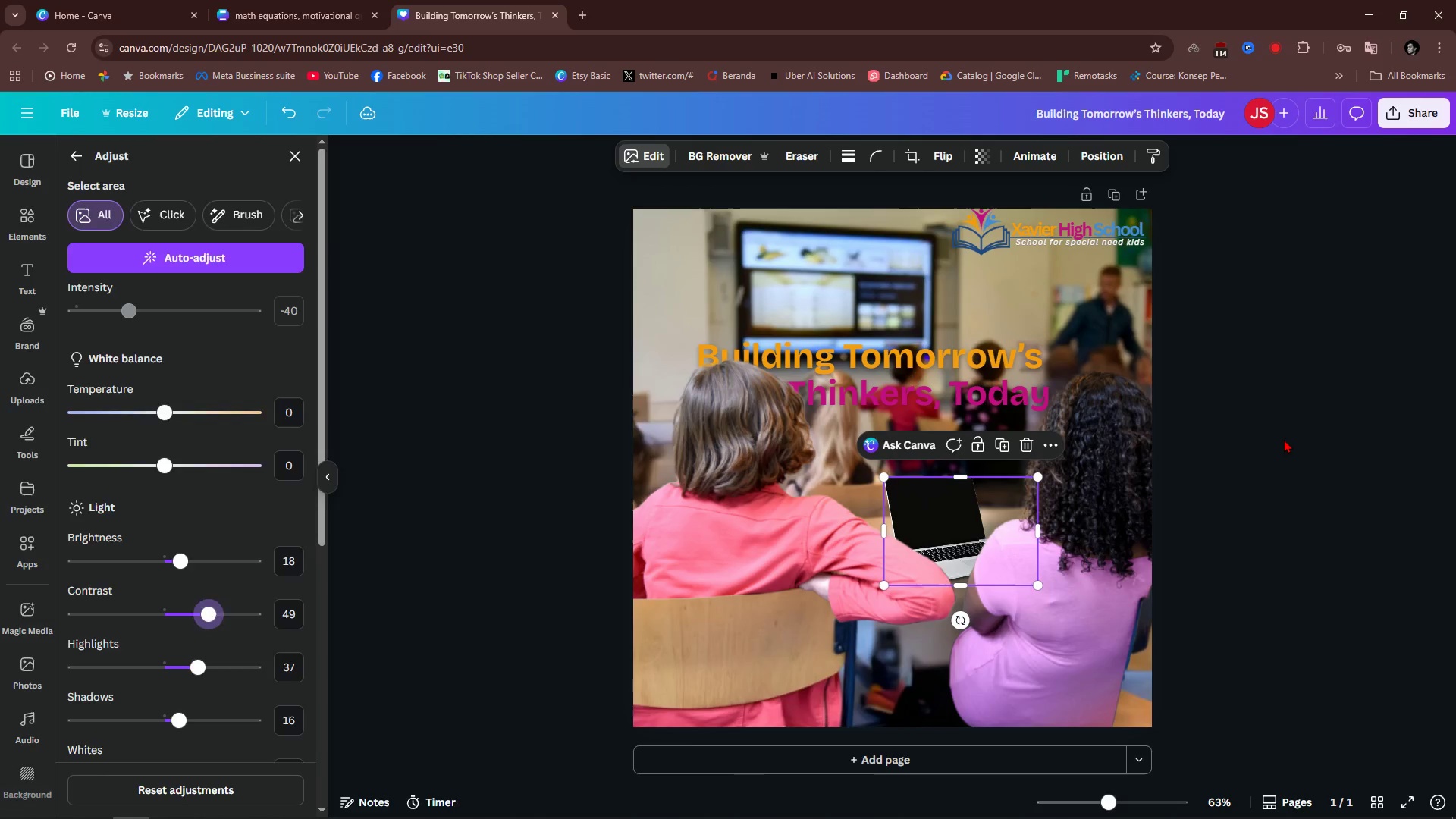 
left_click([1284, 439])
 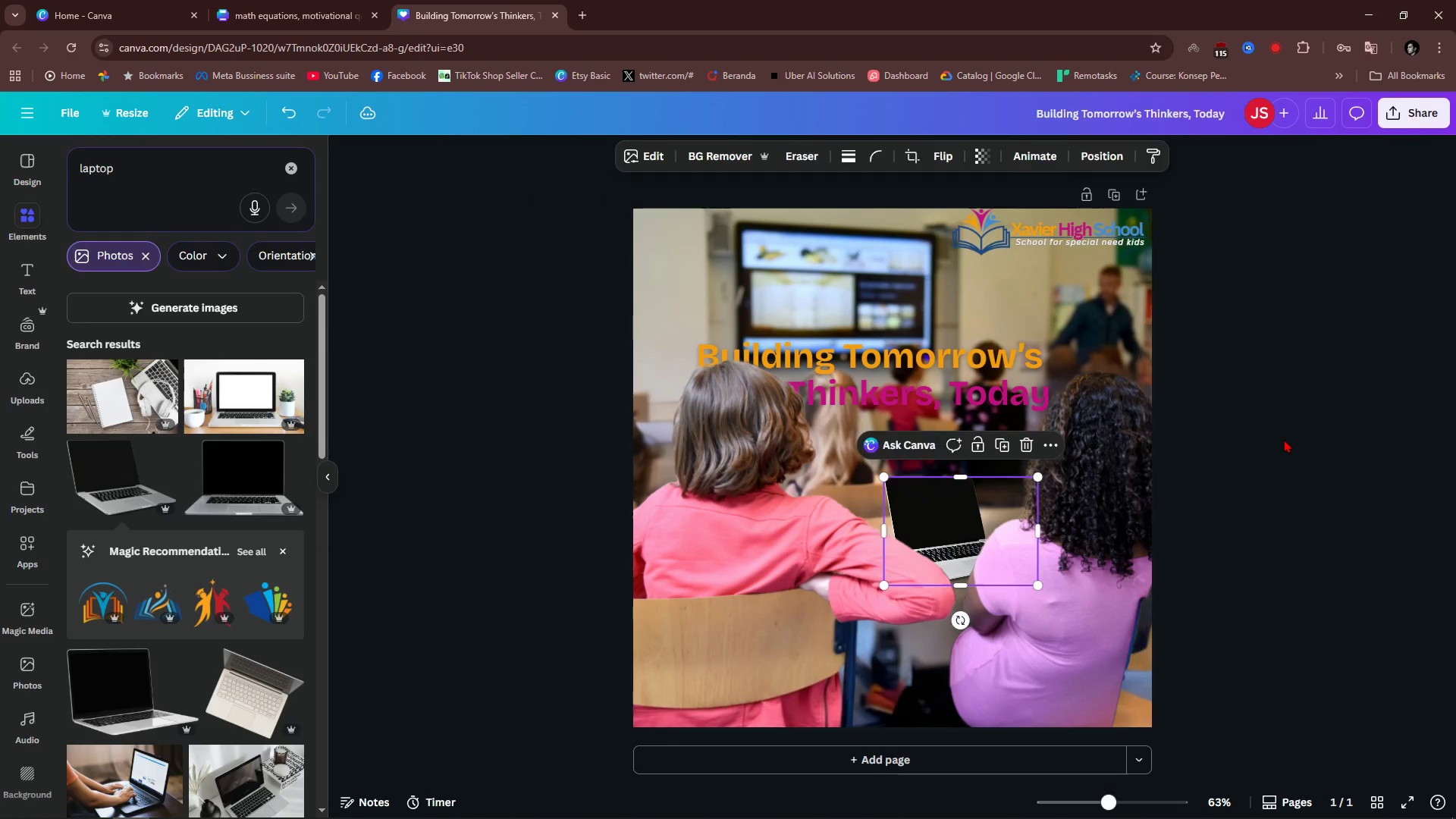 
double_click([1284, 439])
 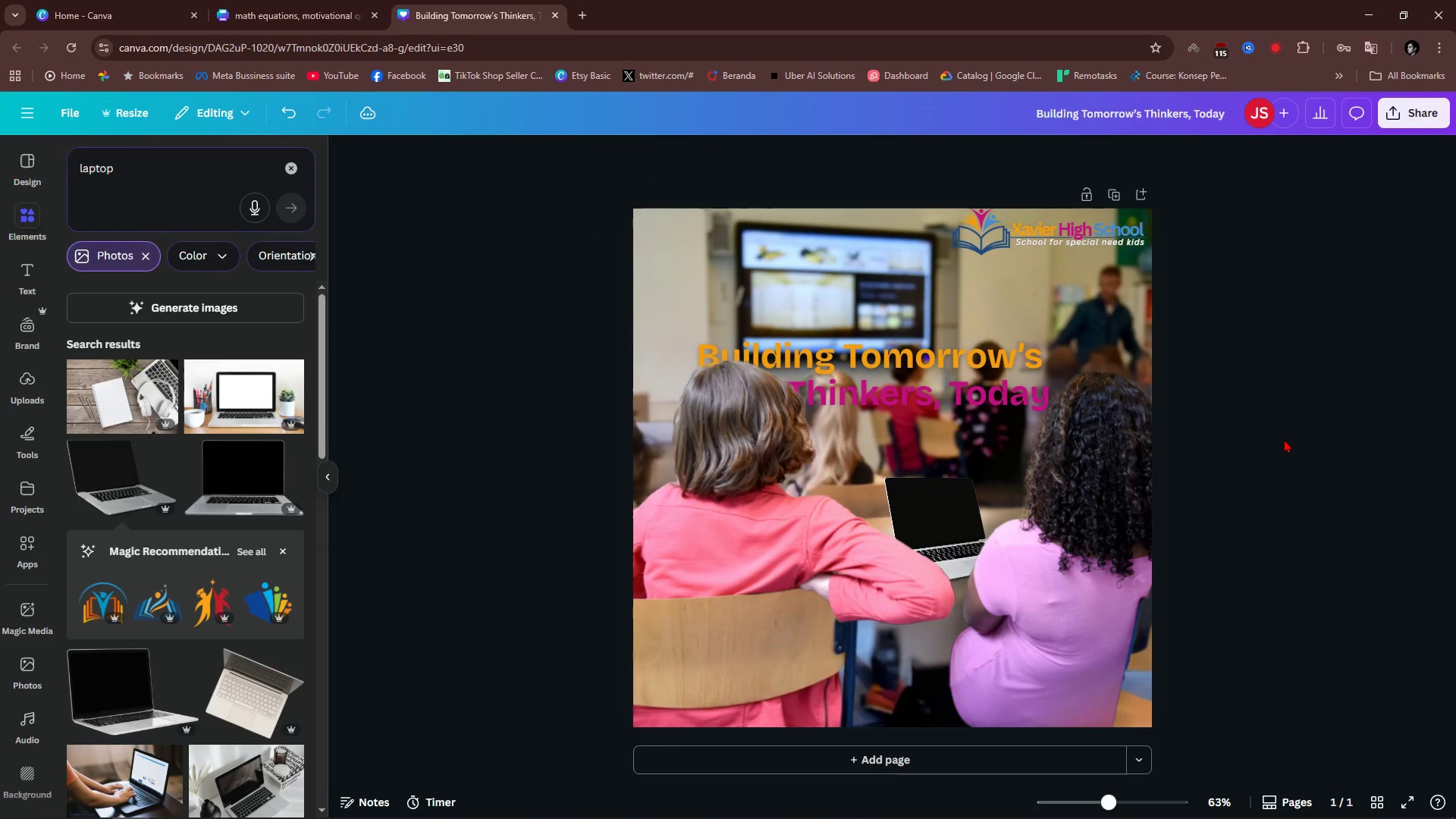 
hold_key(key=ControlLeft, duration=1.4)
scroll: coordinate [1269, 463], scroll_direction: up, amount: 3.0
 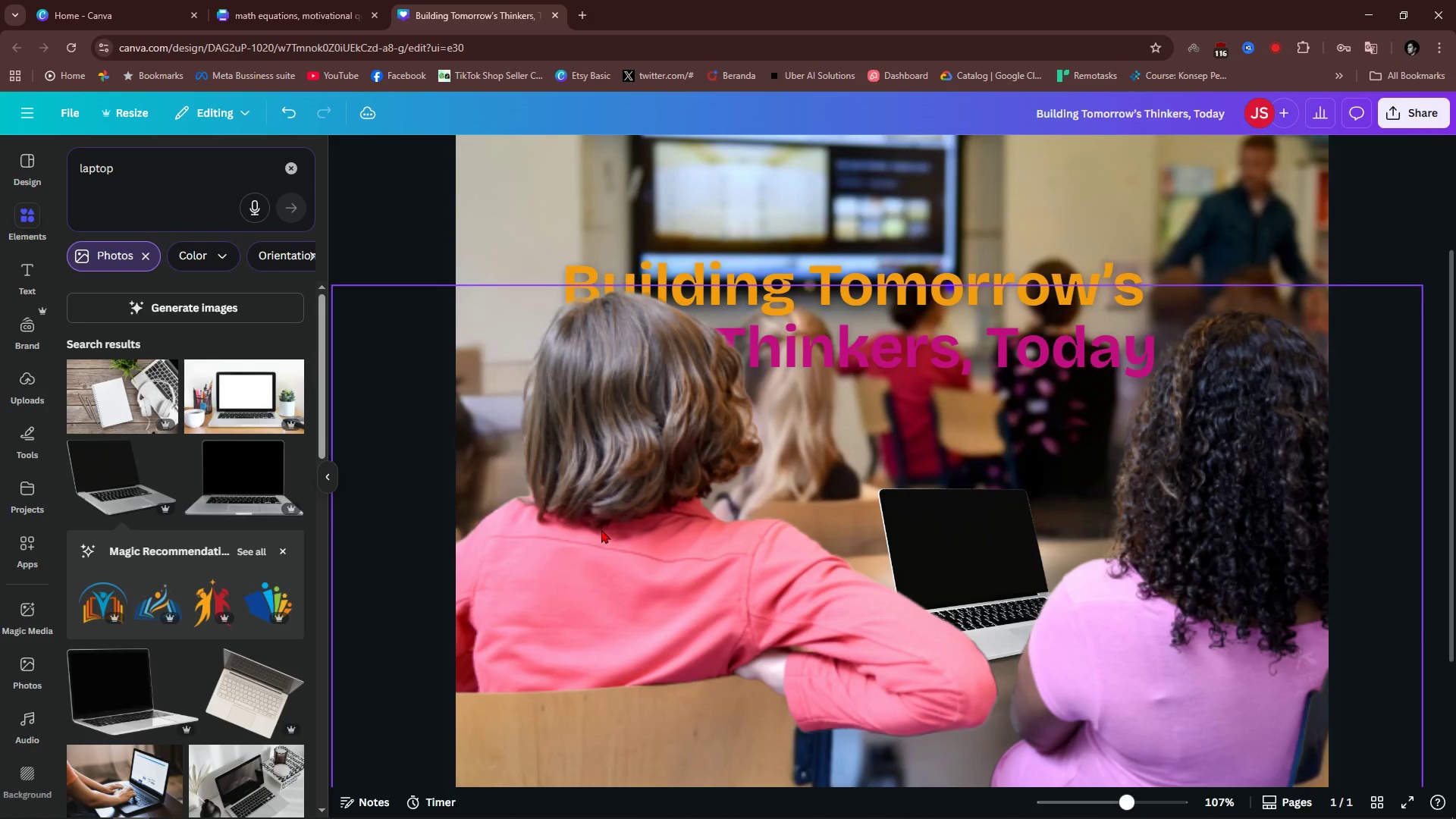 
hold_key(key=ControlLeft, duration=0.56)
scroll: coordinate [673, 552], scroll_direction: down, amount: 2.0
 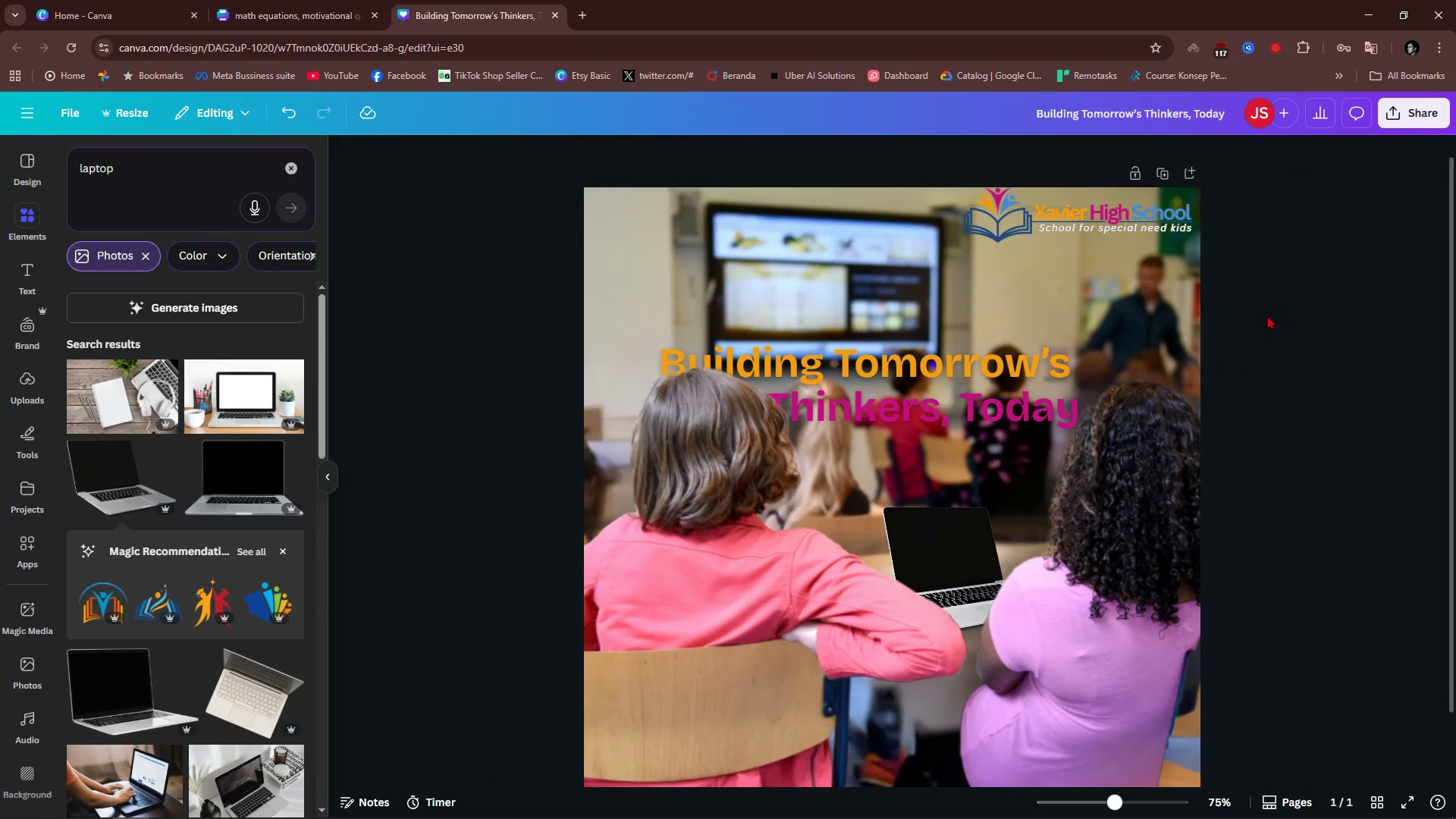 
left_click([1267, 315])
 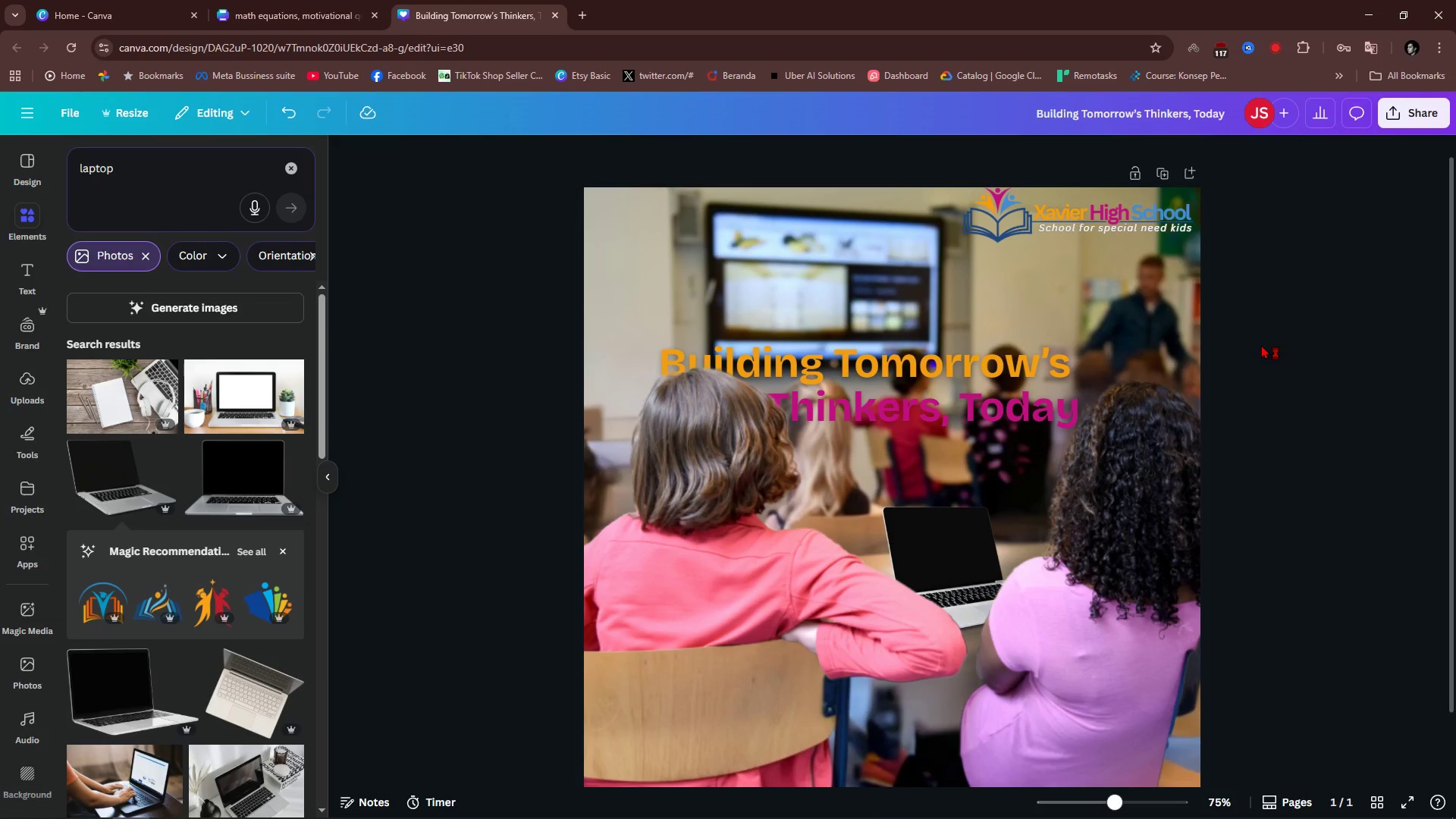 
wait(19.0)
 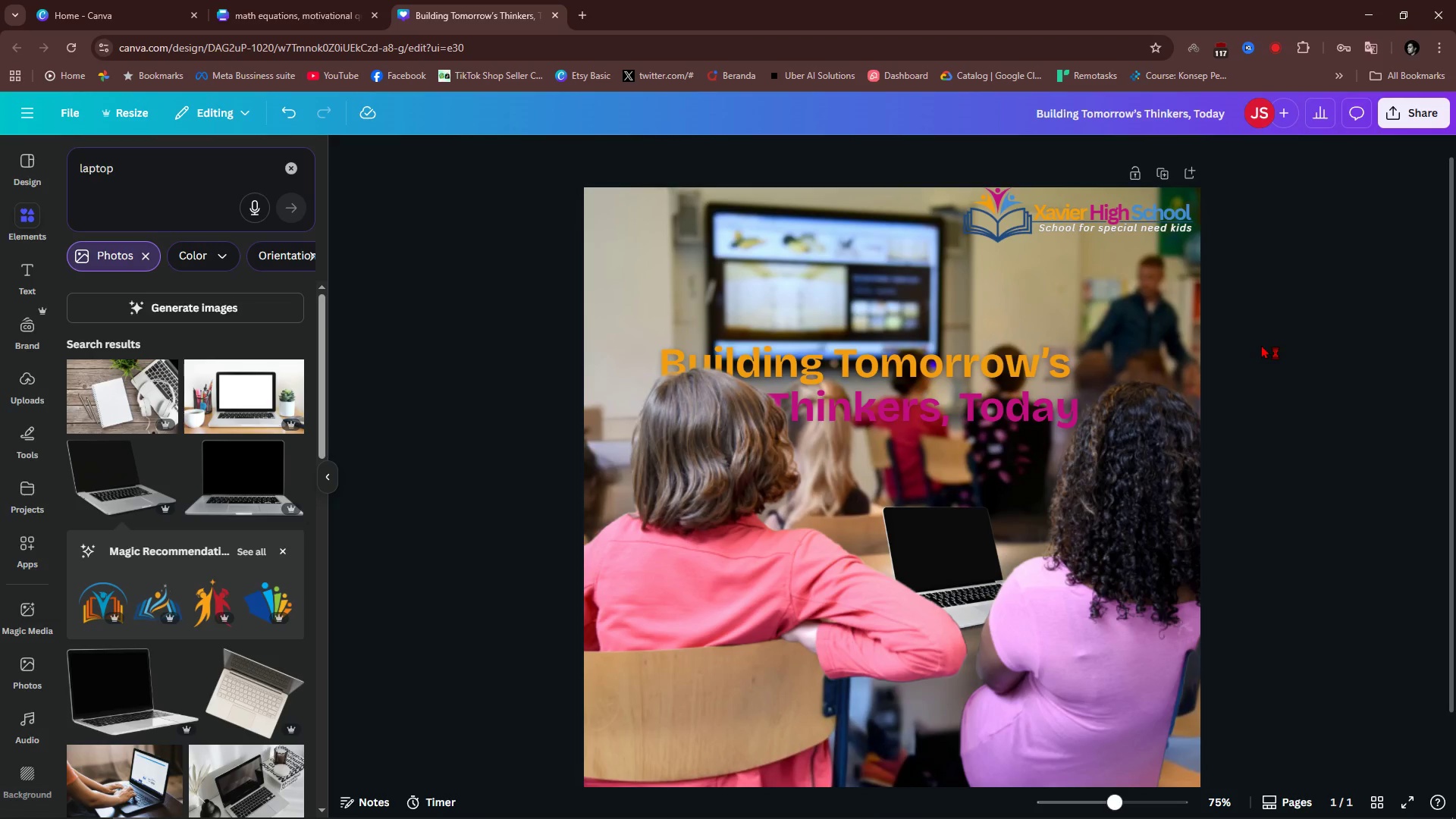 
key(Alt+AltLeft)
 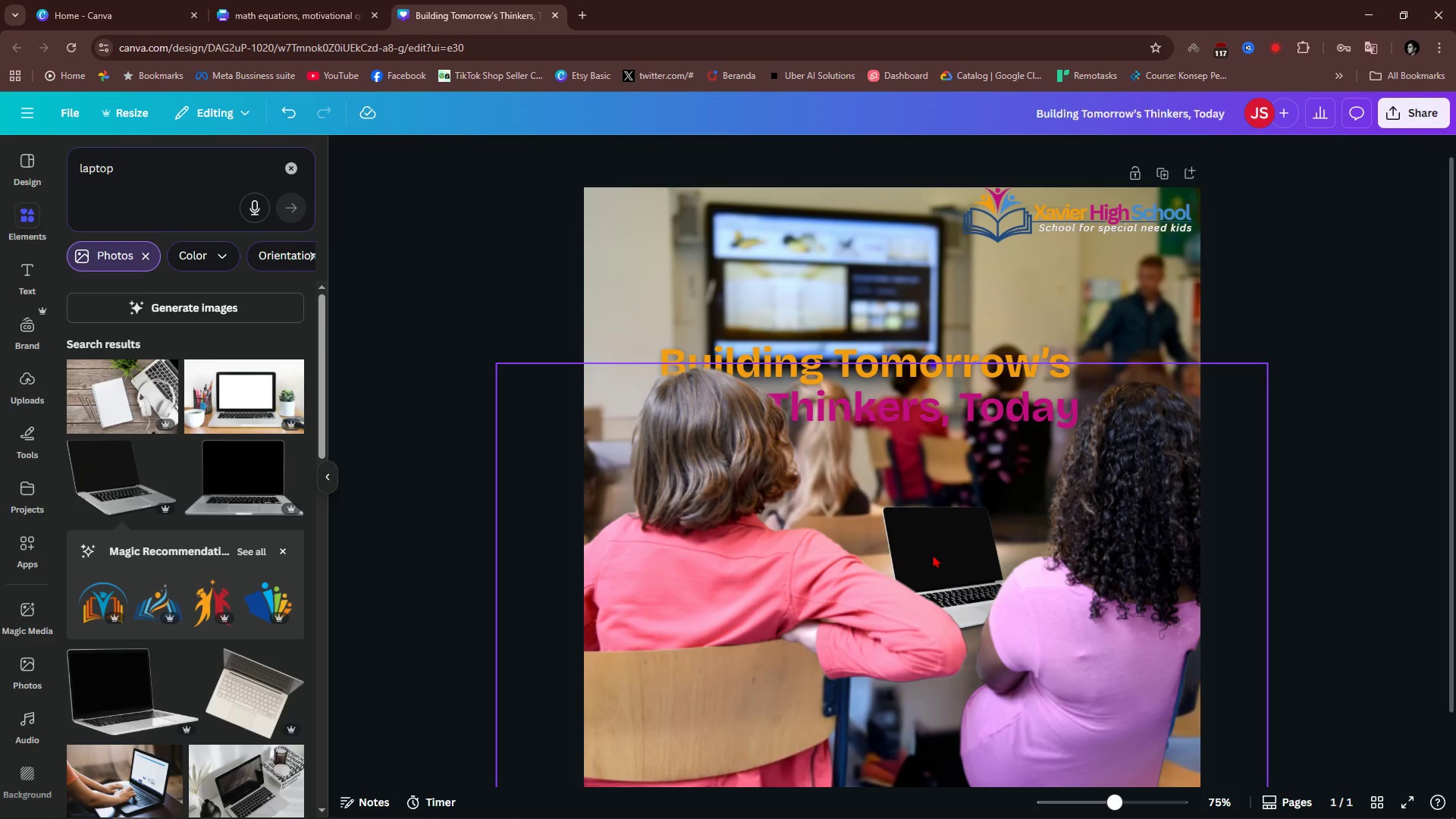 
key(Alt+1)
 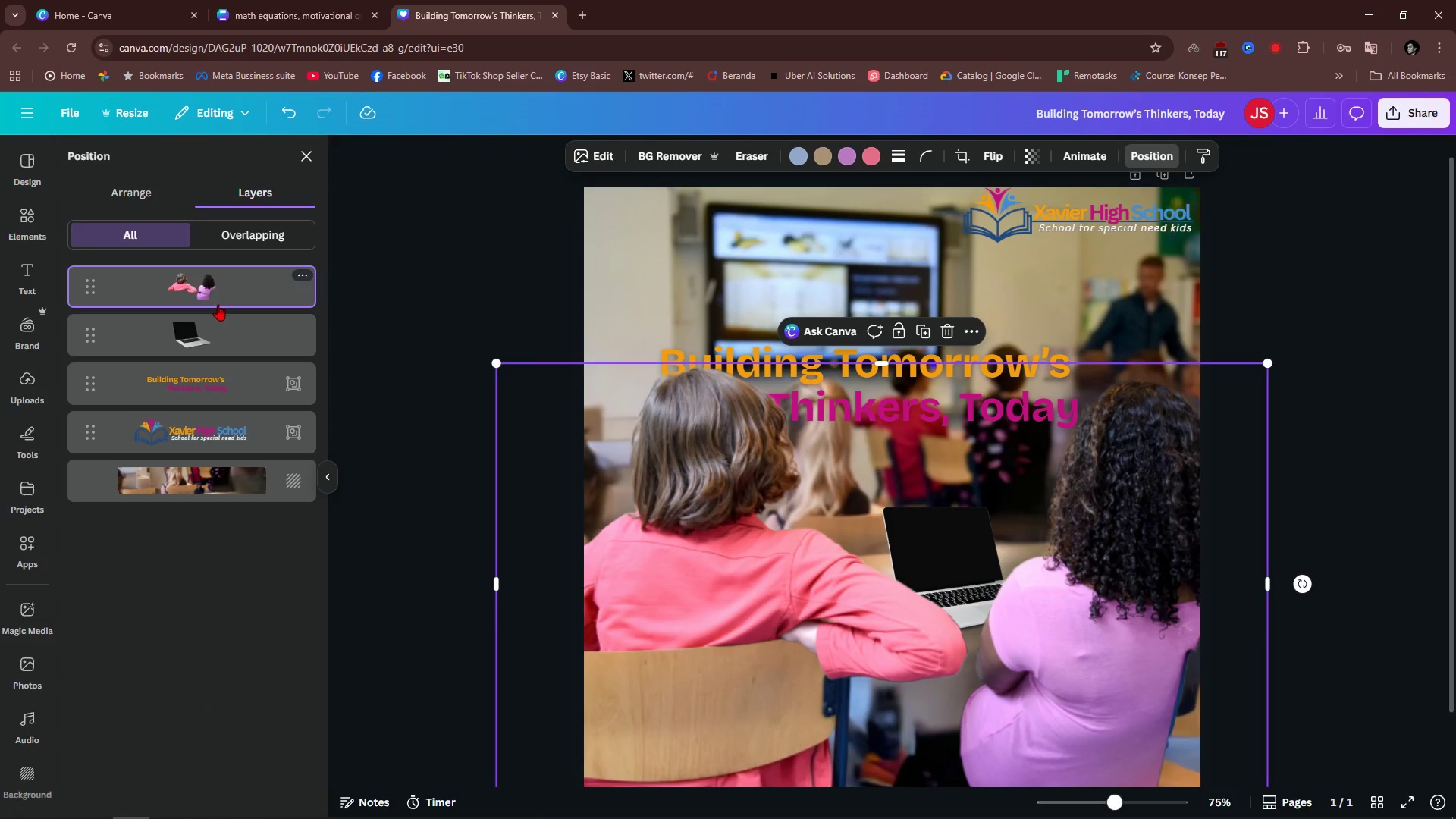 
left_click([209, 327])
 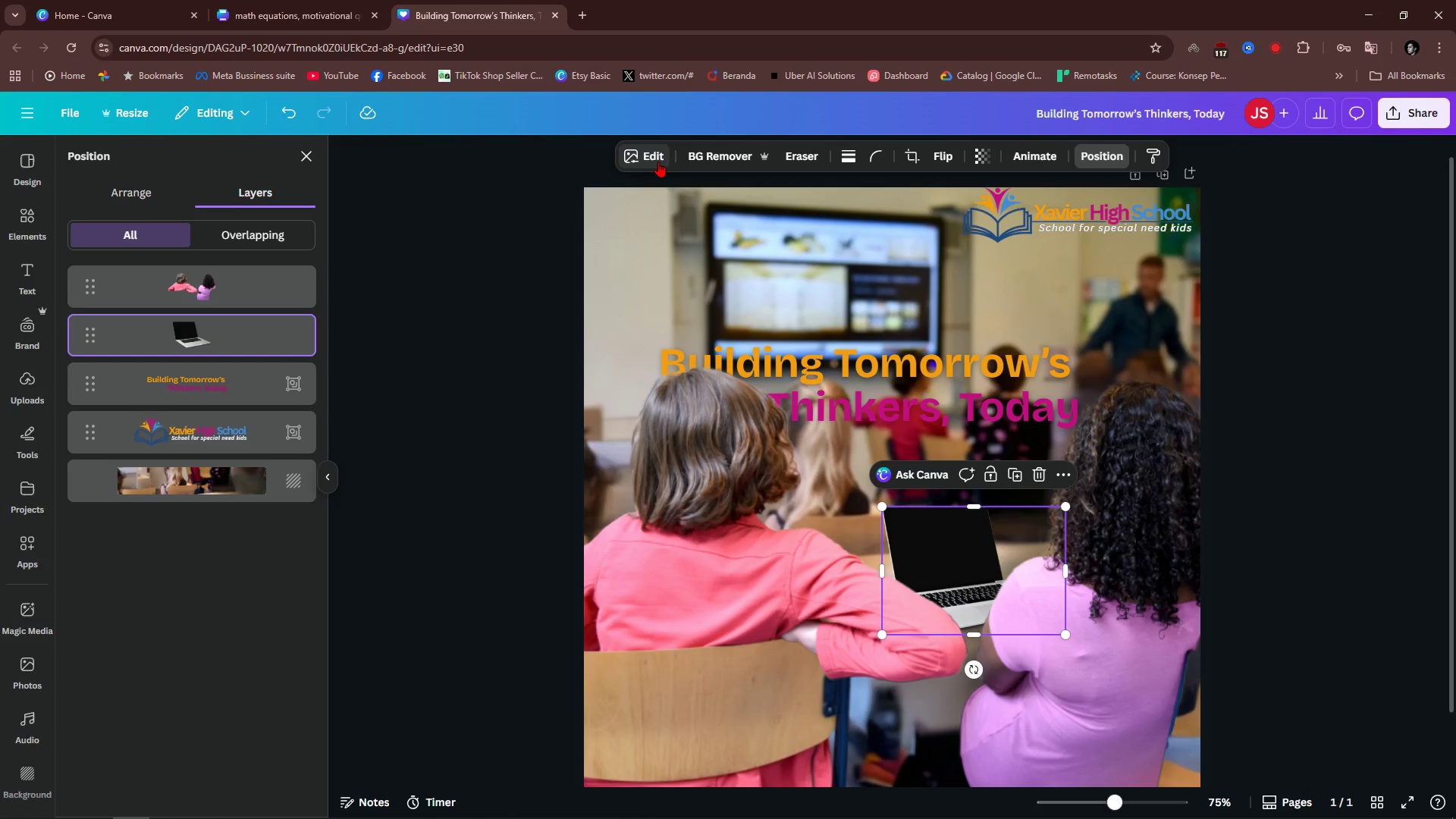 
left_click([658, 162])
 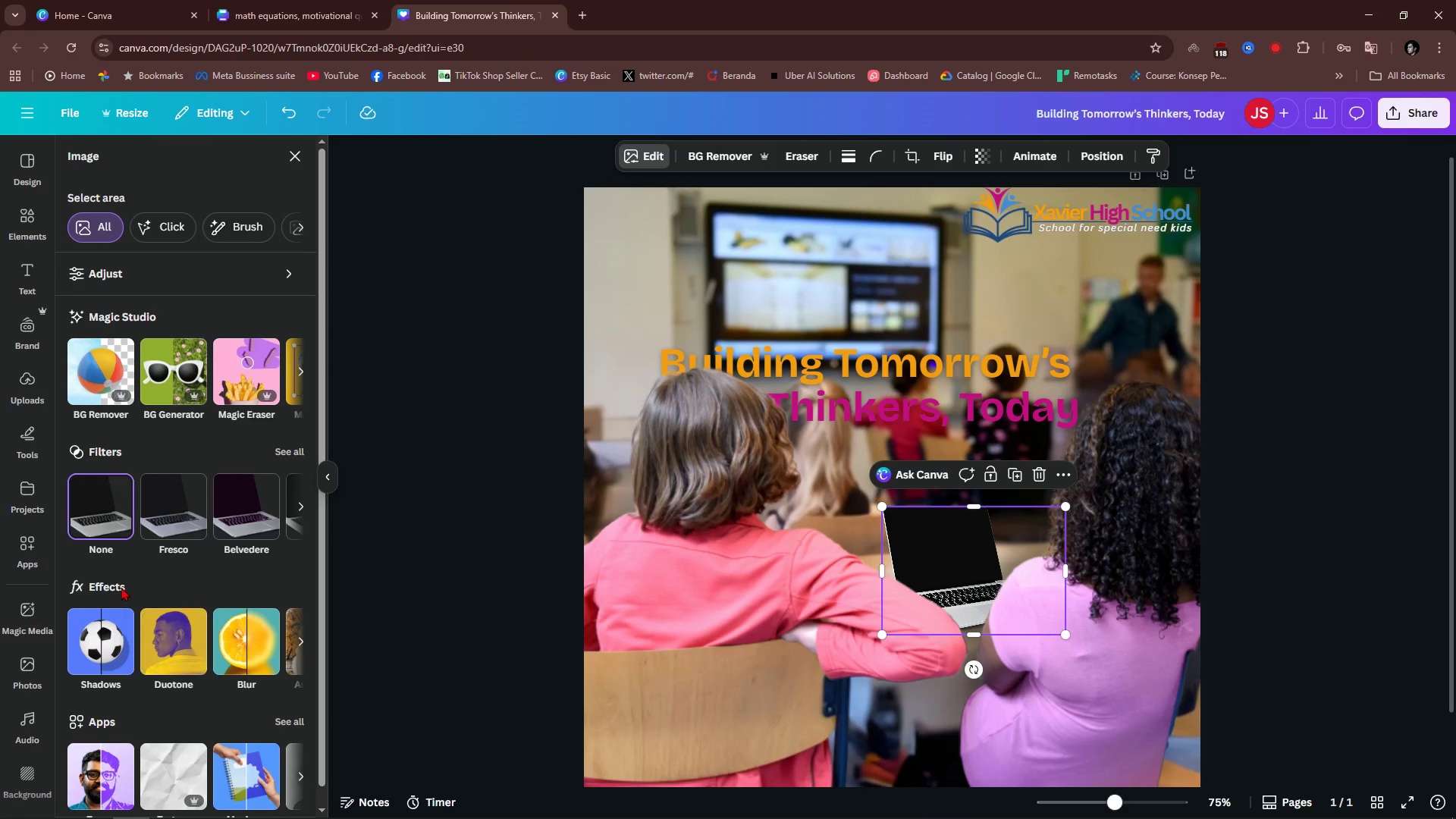 
left_click([184, 279])
 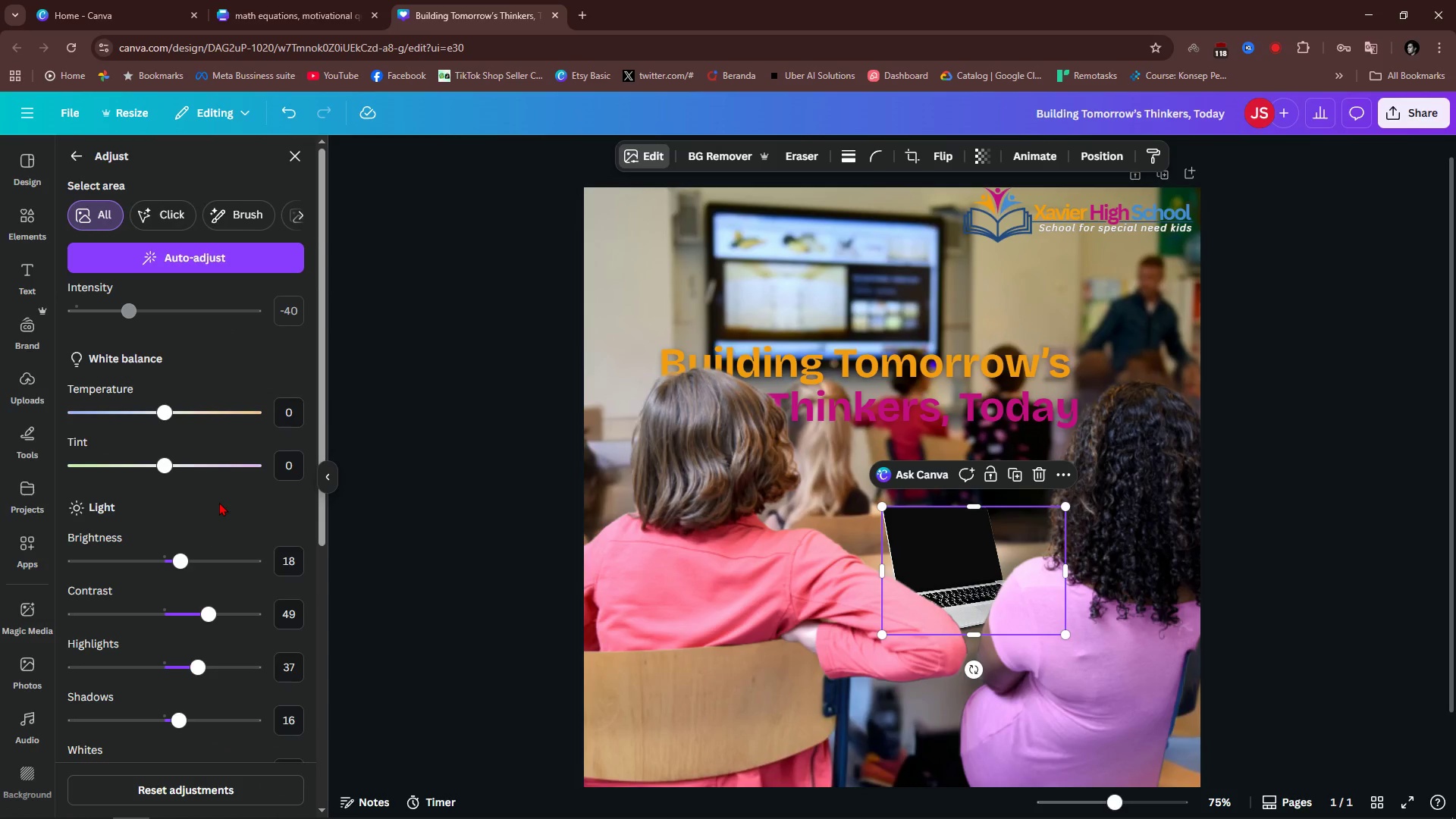 
scroll: coordinate [209, 658], scroll_direction: down, amount: 3.0
 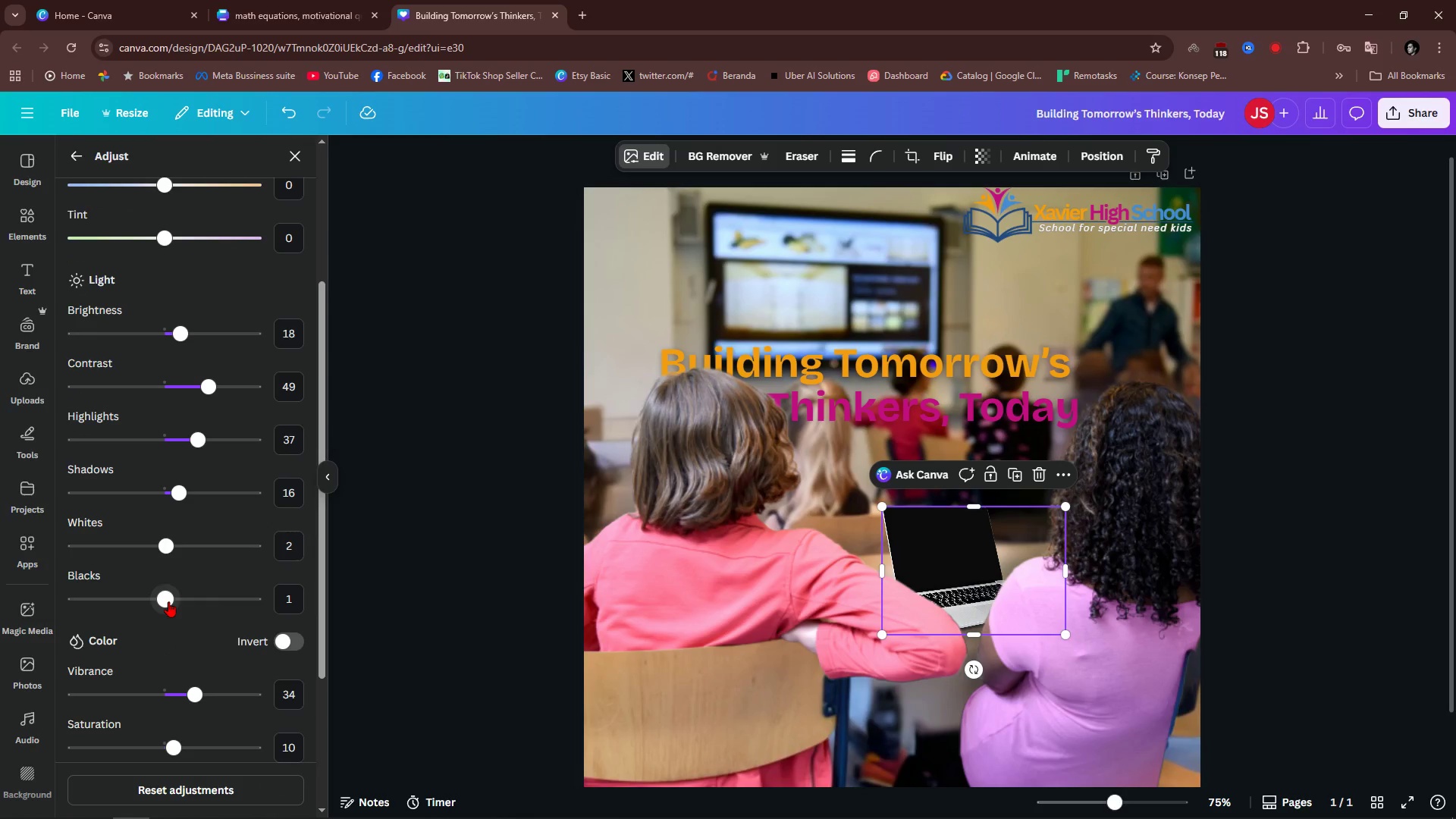 
left_click_drag(start_coordinate=[169, 601], to_coordinate=[179, 616])
 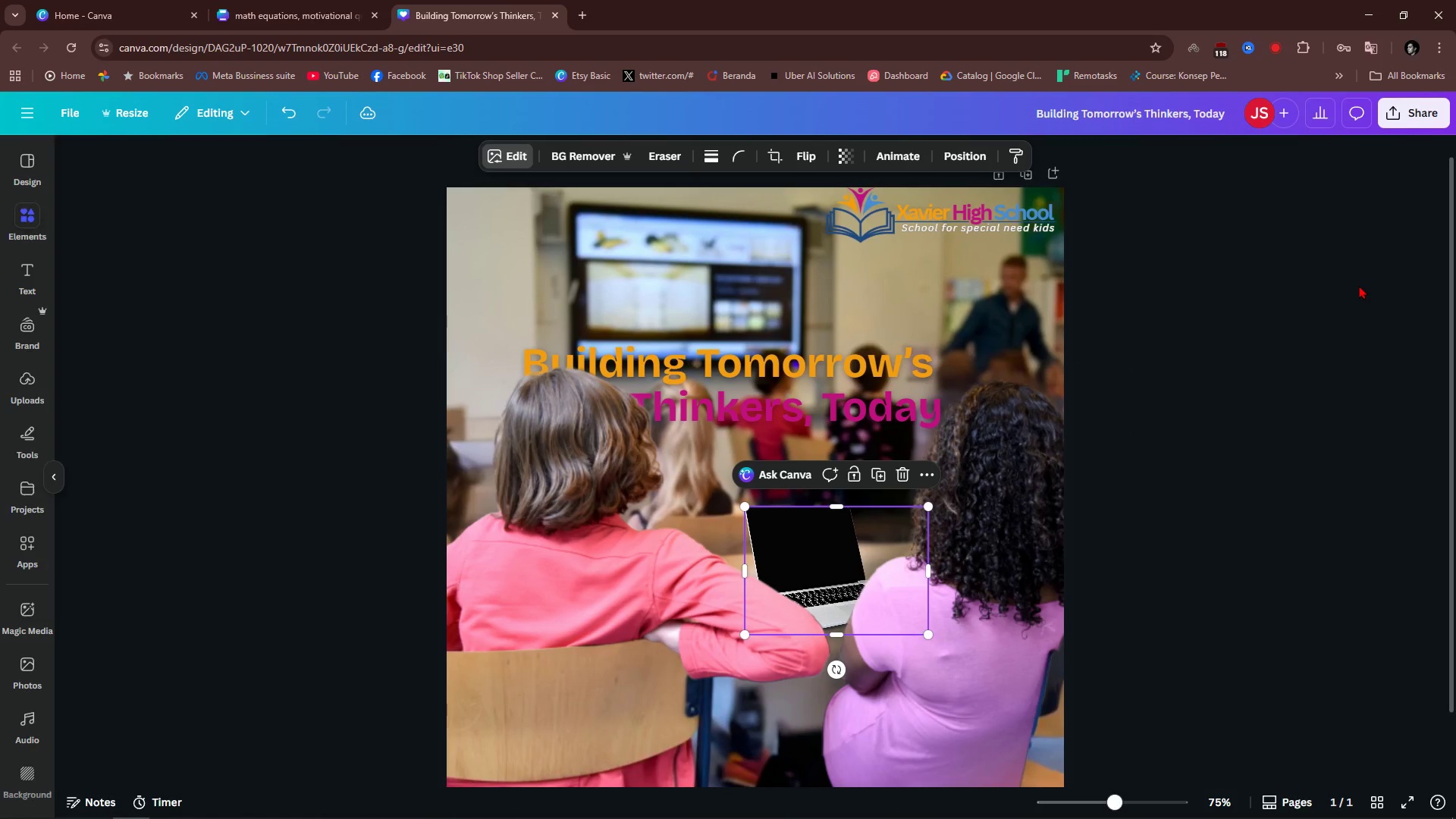 
double_click([1359, 285])
 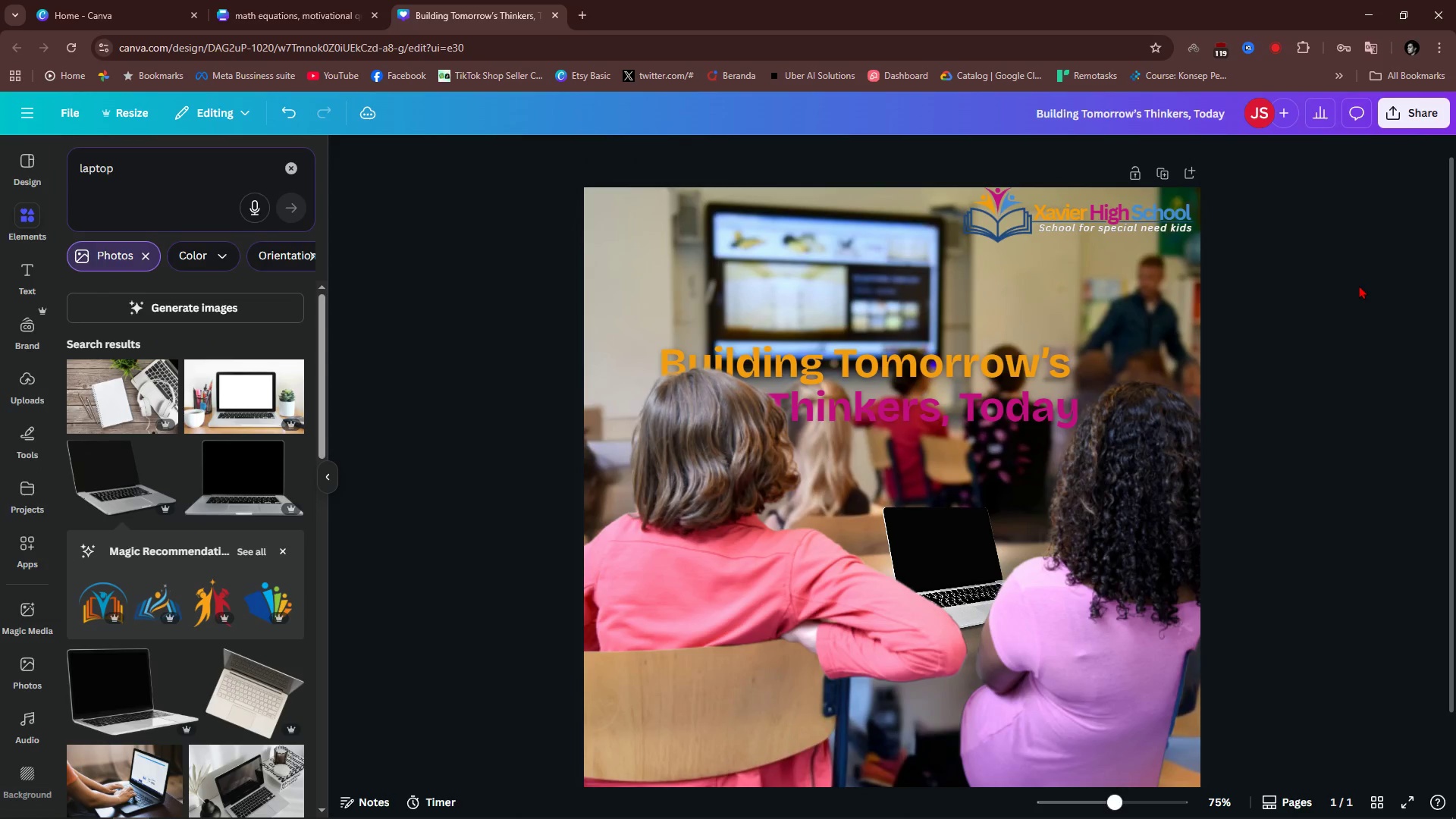 
left_click([1359, 285])
 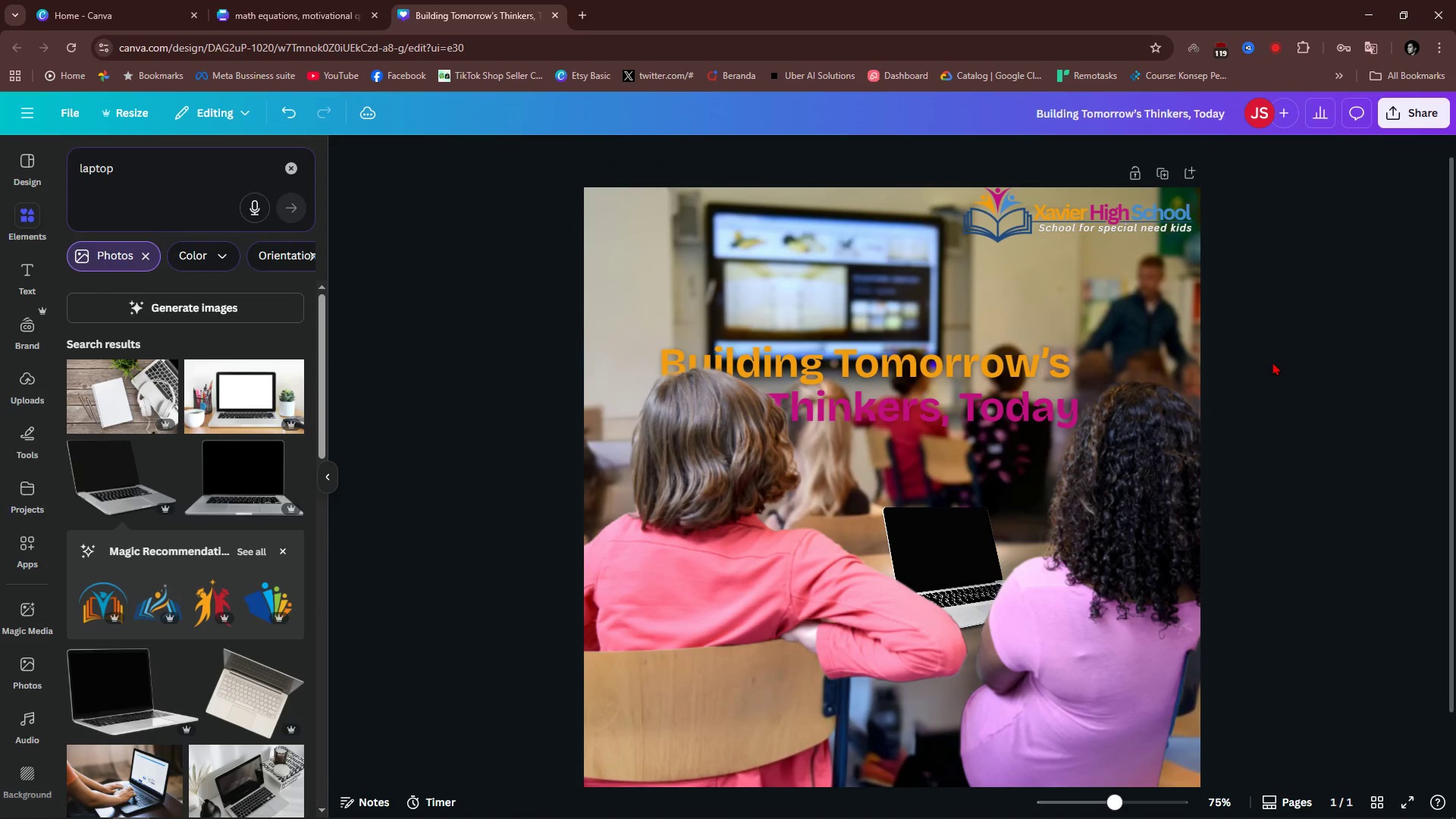 
scroll: coordinate [1248, 329], scroll_direction: down, amount: 1.0
 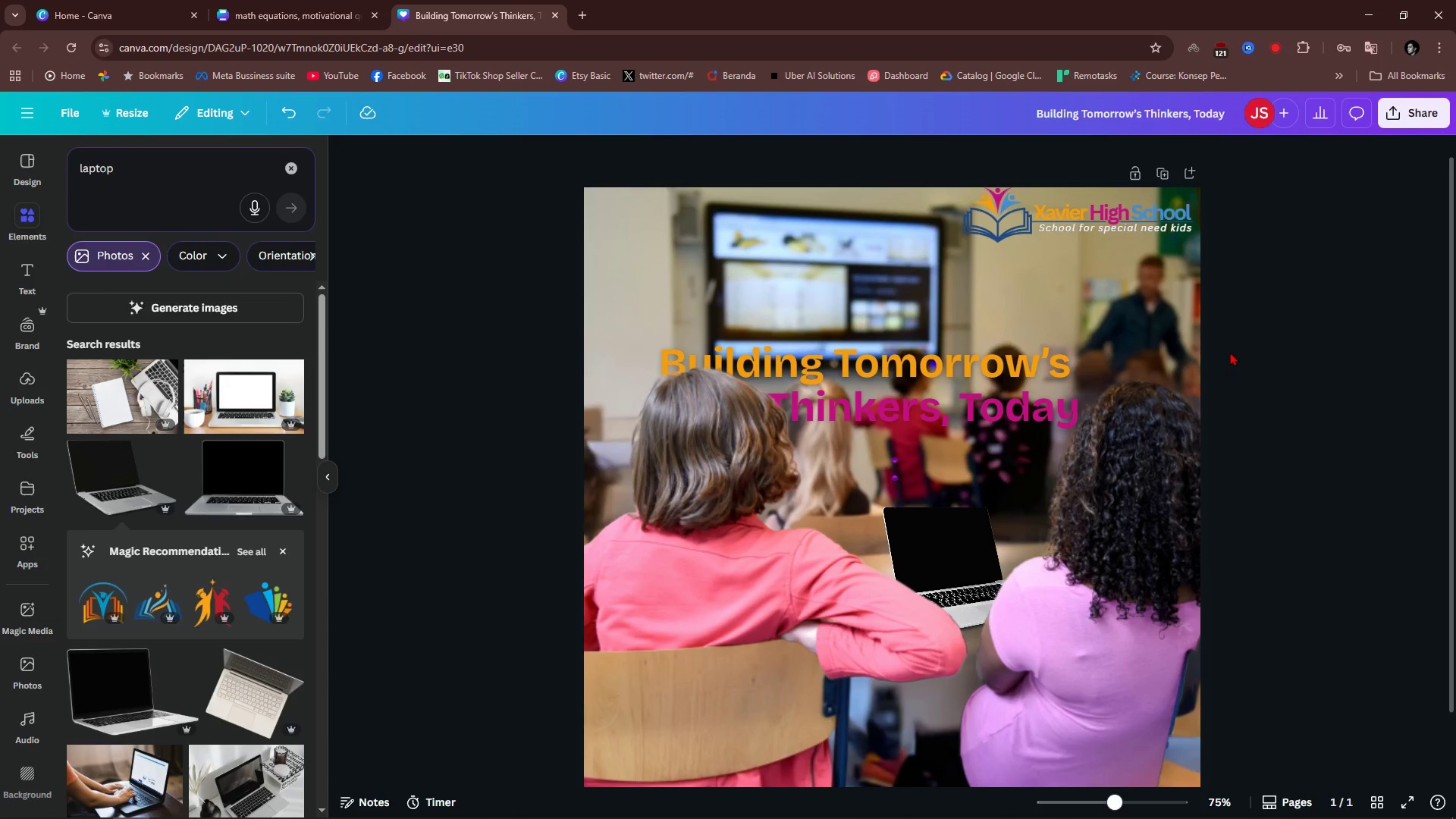 
scroll: coordinate [1260, 326], scroll_direction: up, amount: 1.0
 